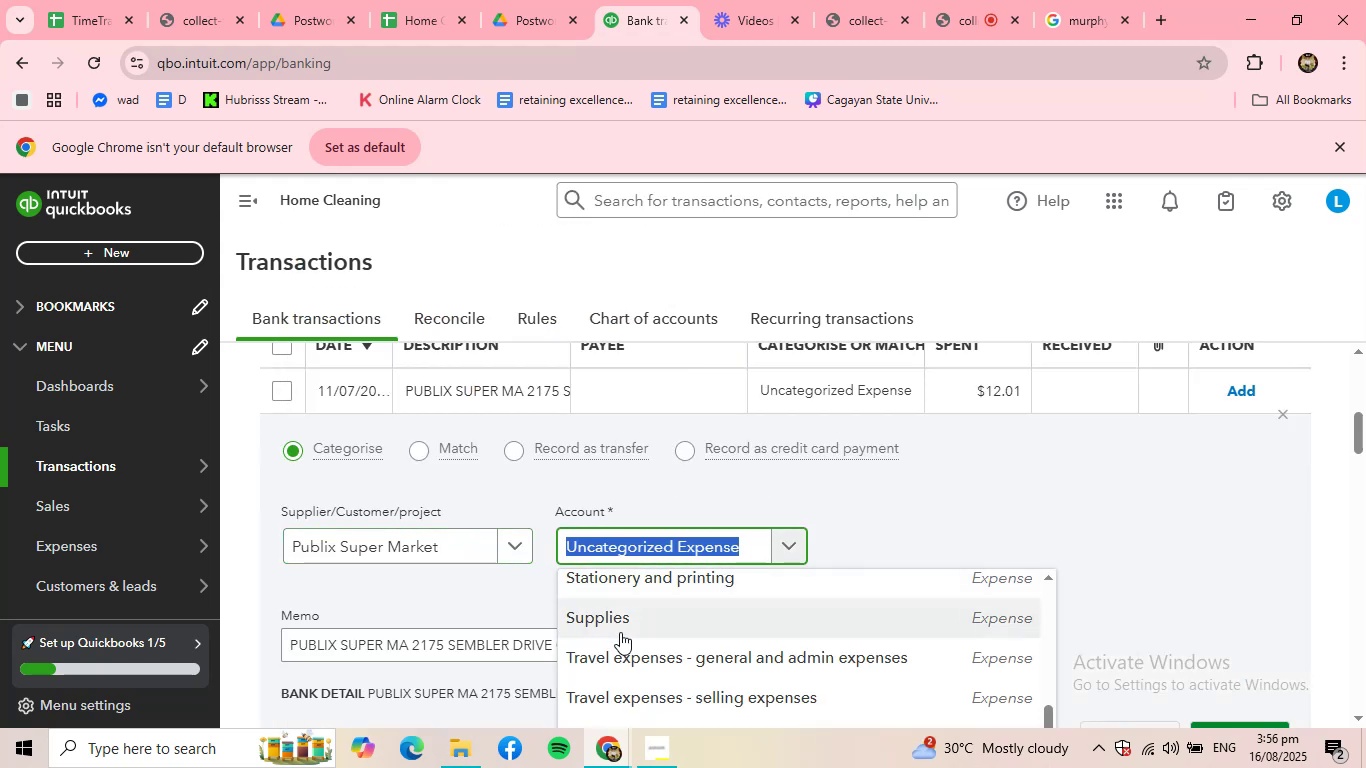 
left_click([620, 631])
 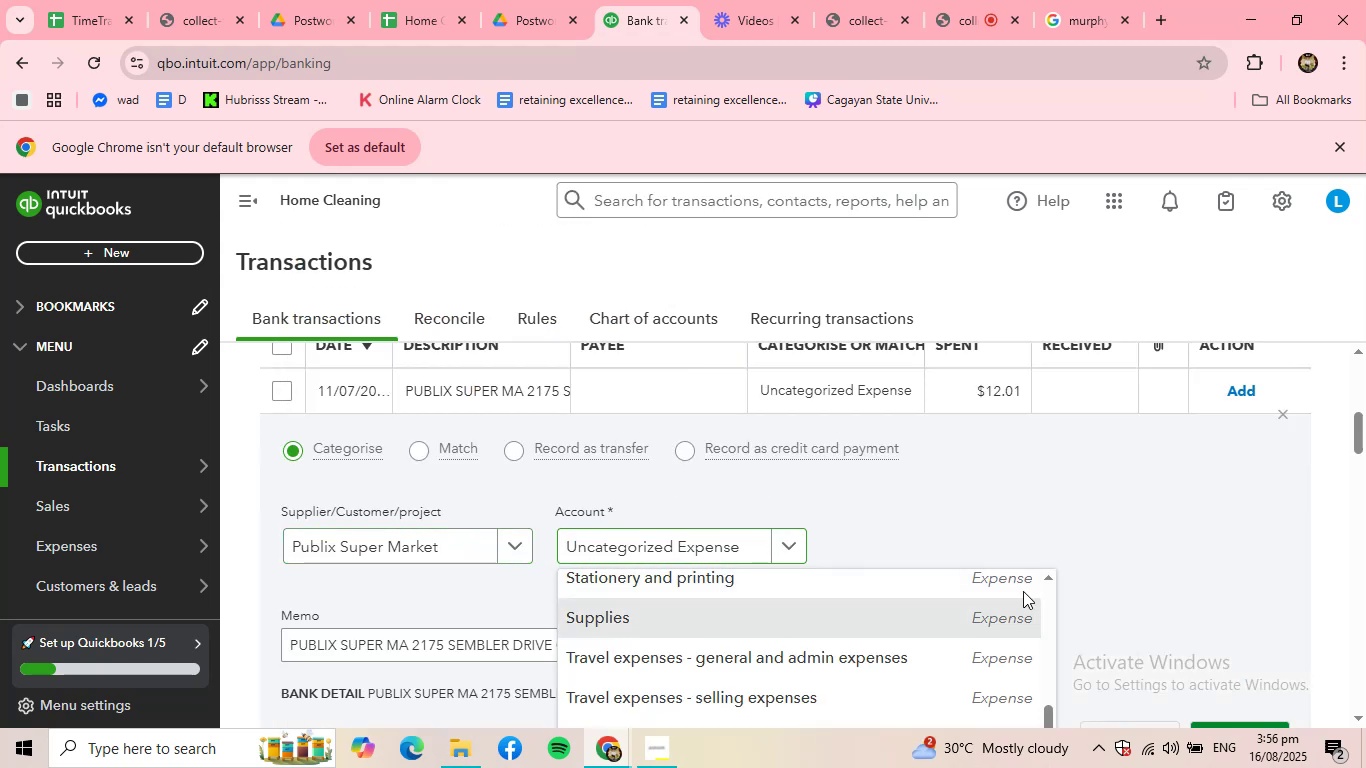 
scroll: coordinate [1024, 591], scroll_direction: down, amount: 2.0
 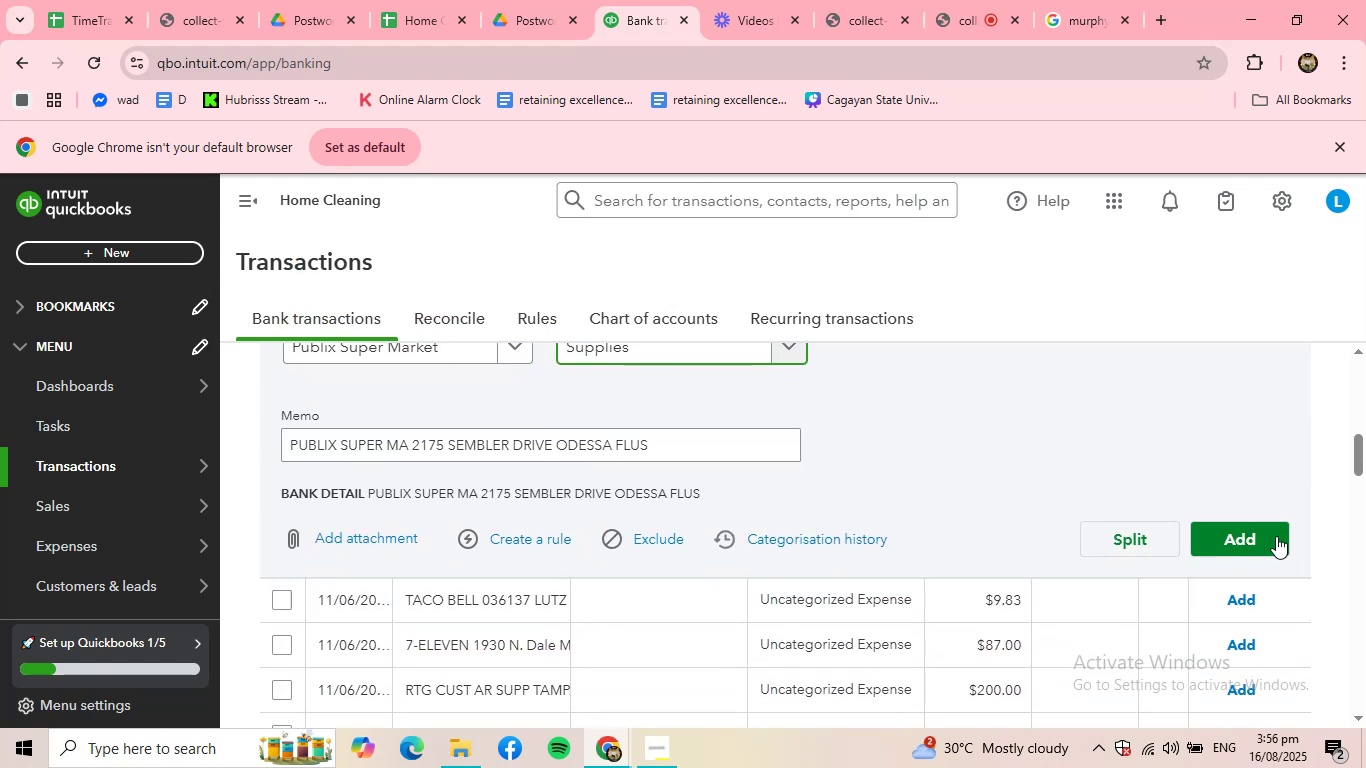 
left_click([1276, 536])
 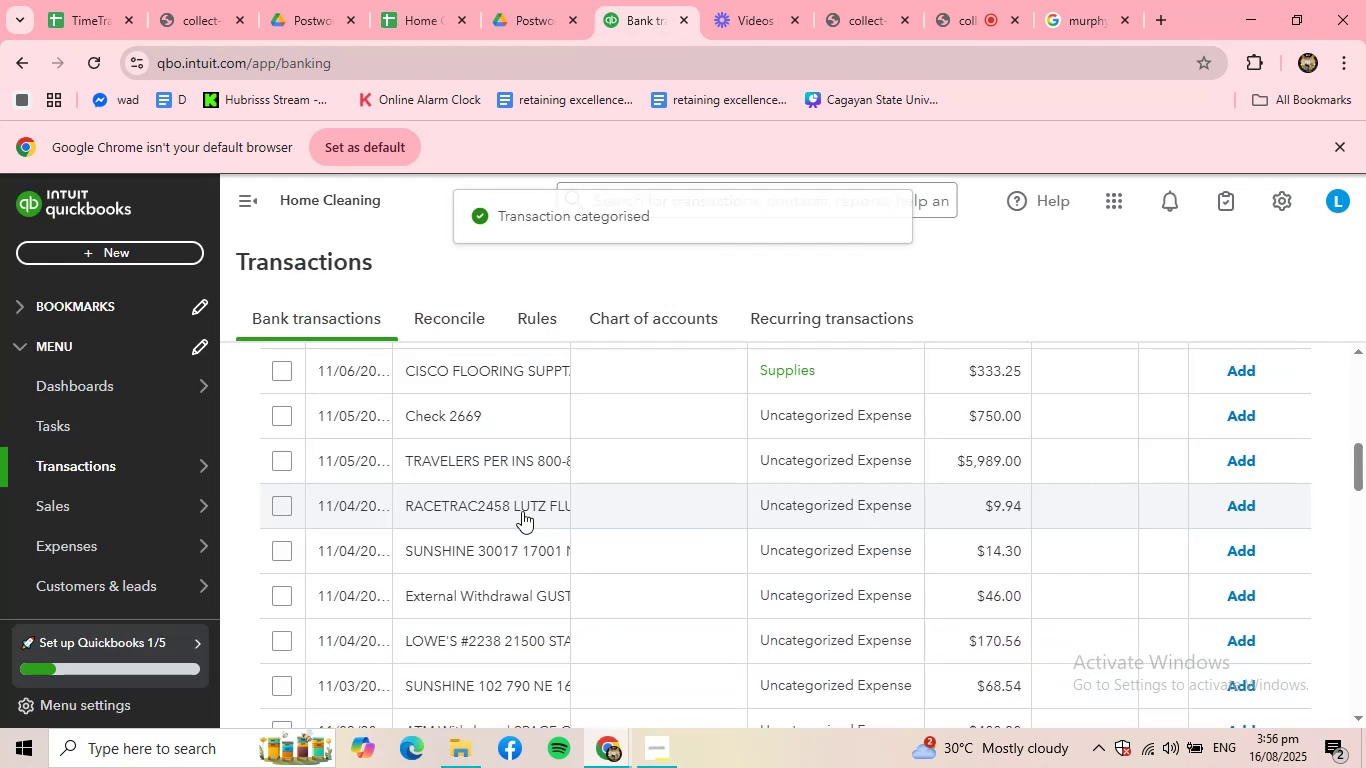 
scroll: coordinate [468, 477], scroll_direction: up, amount: 3.0
 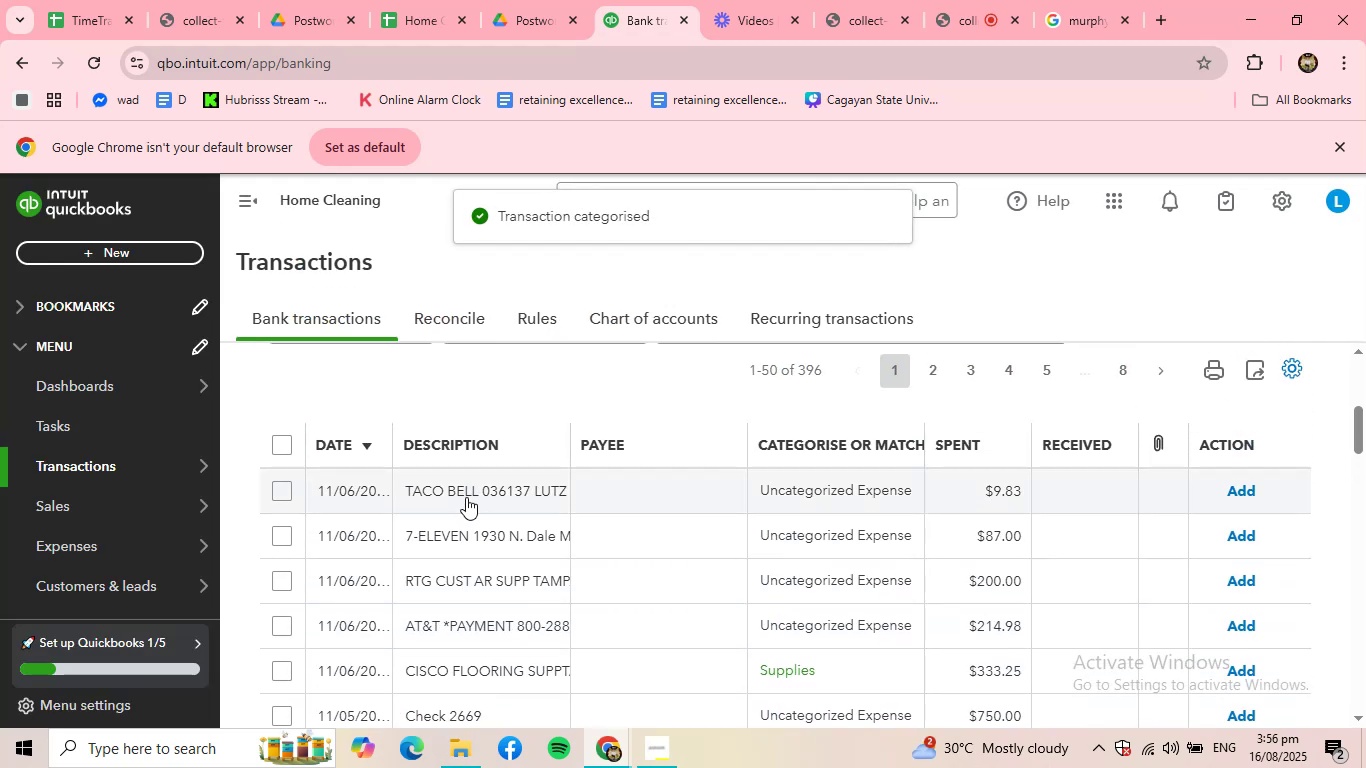 
left_click([466, 497])
 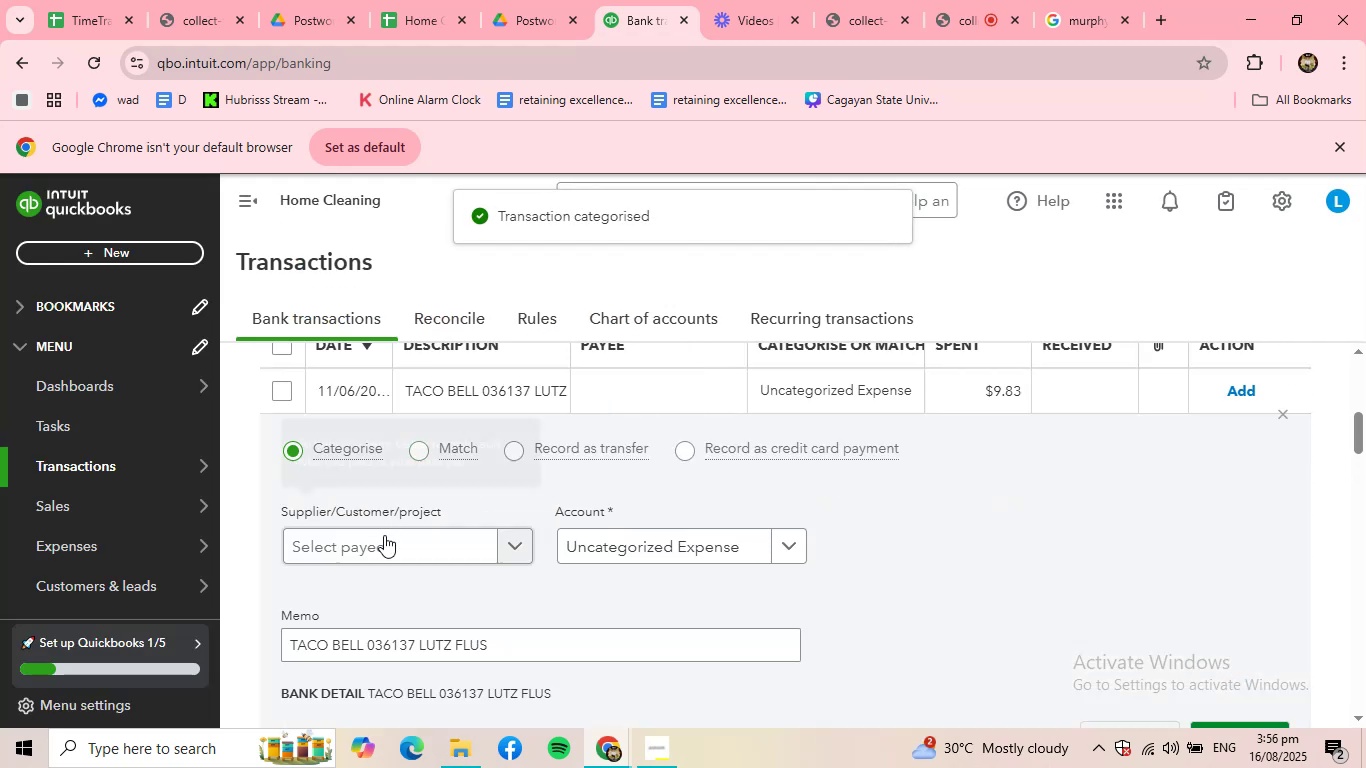 
left_click([380, 553])
 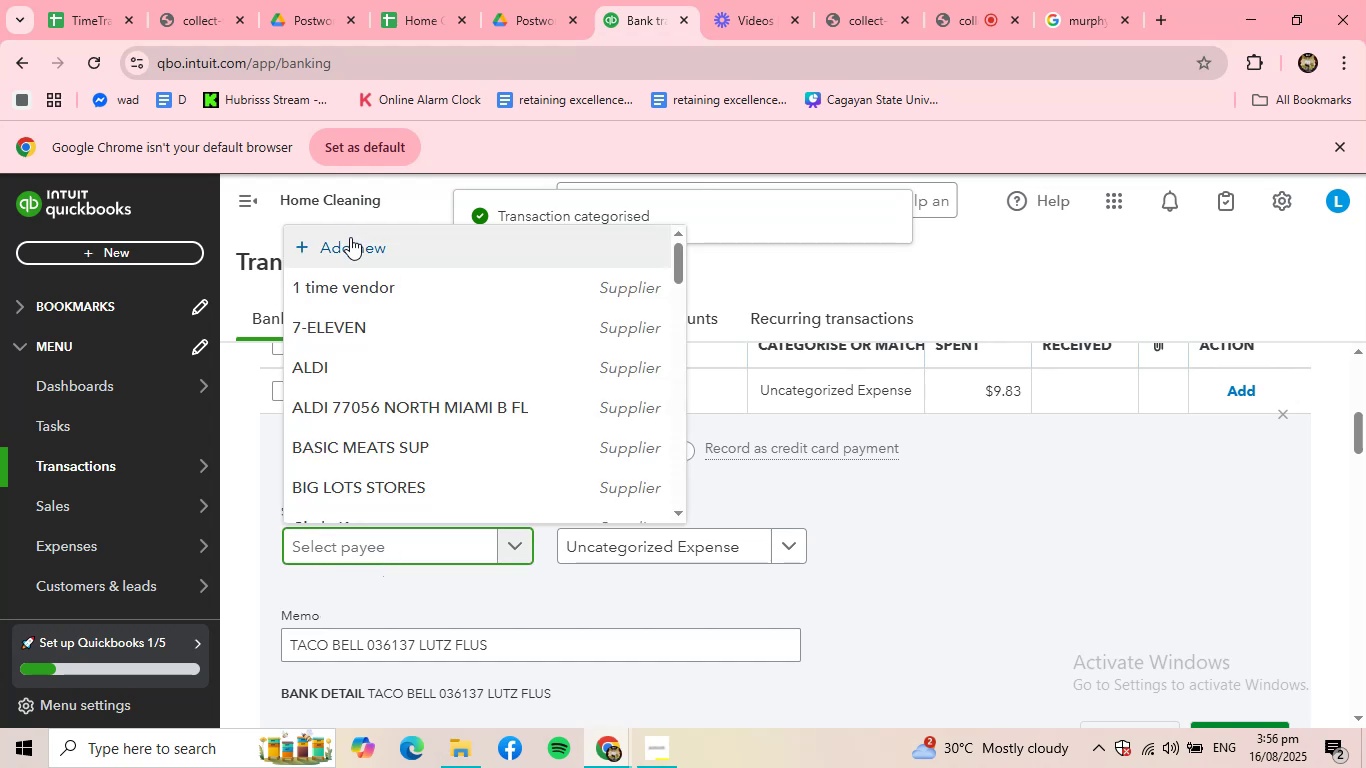 
left_click([350, 237])
 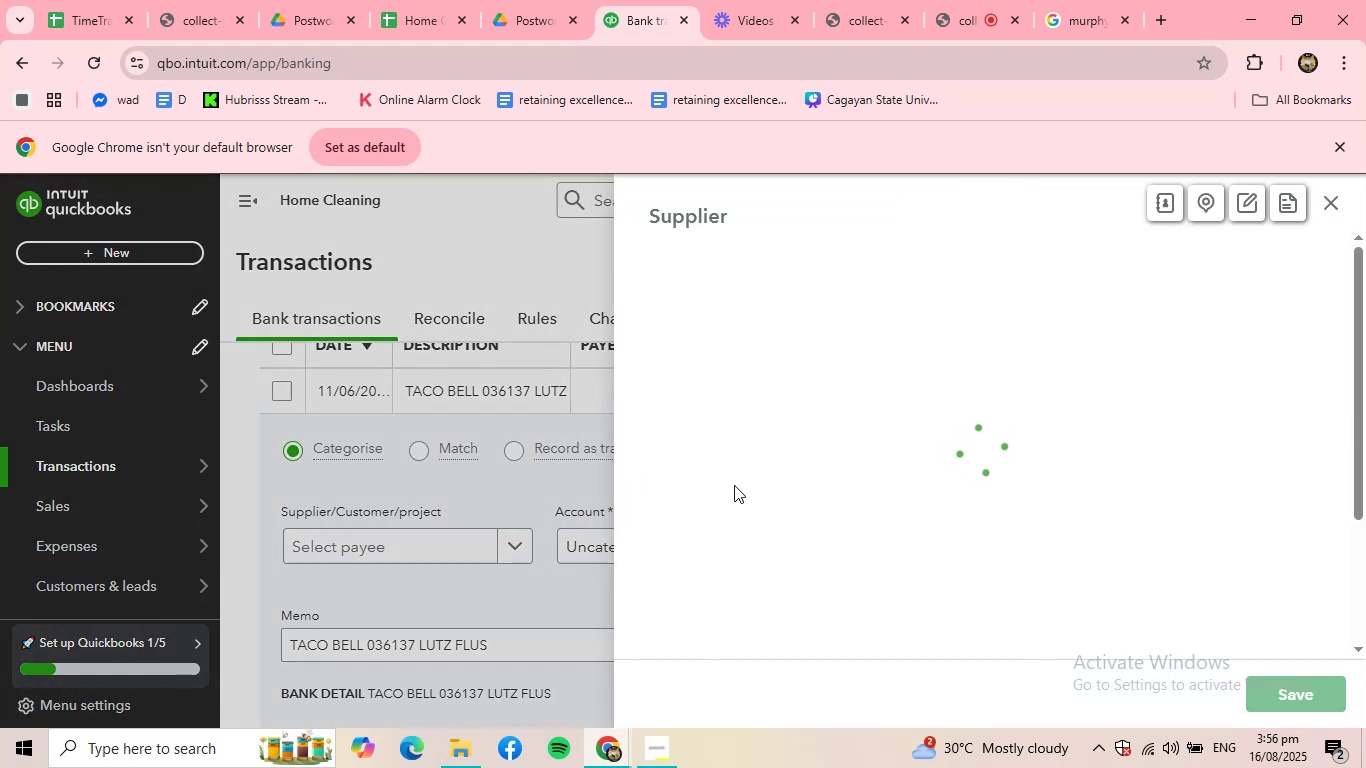 
type(taco bell)
 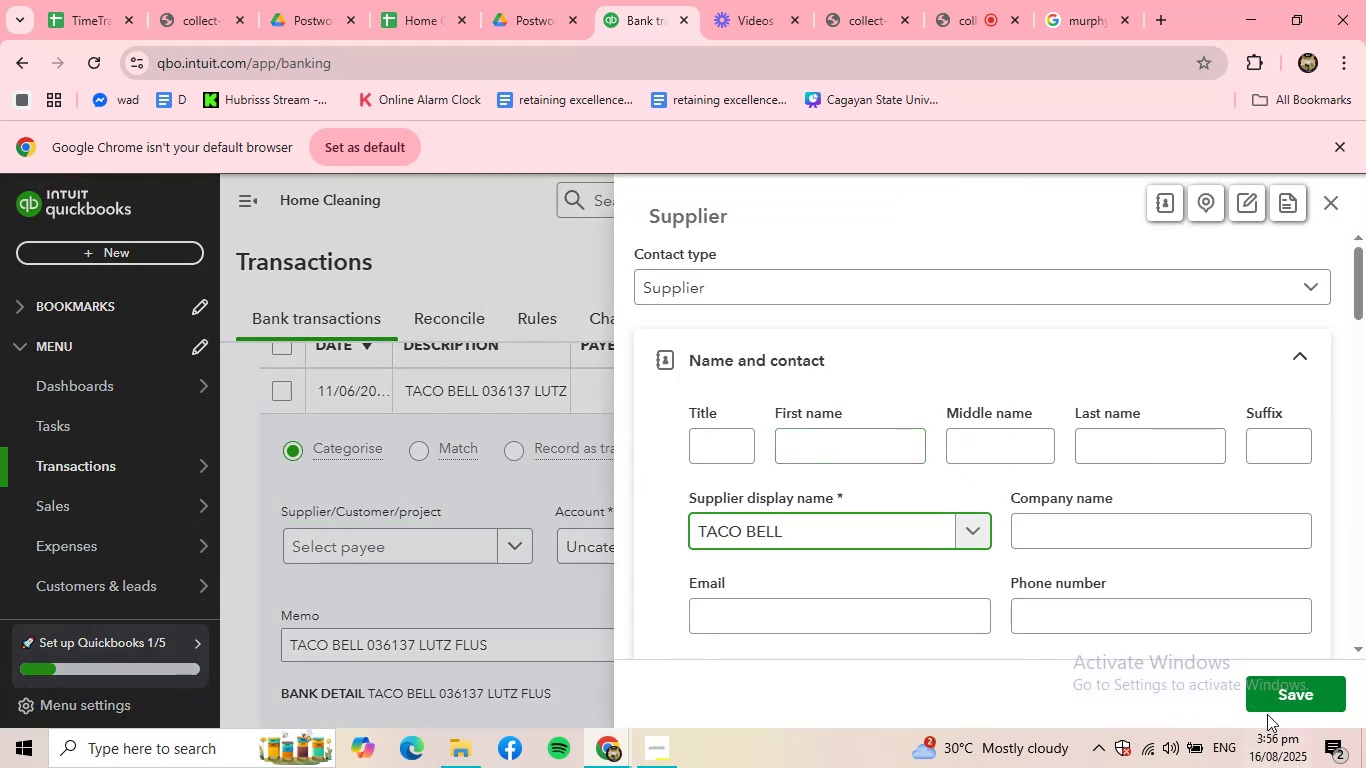 
left_click([1271, 701])
 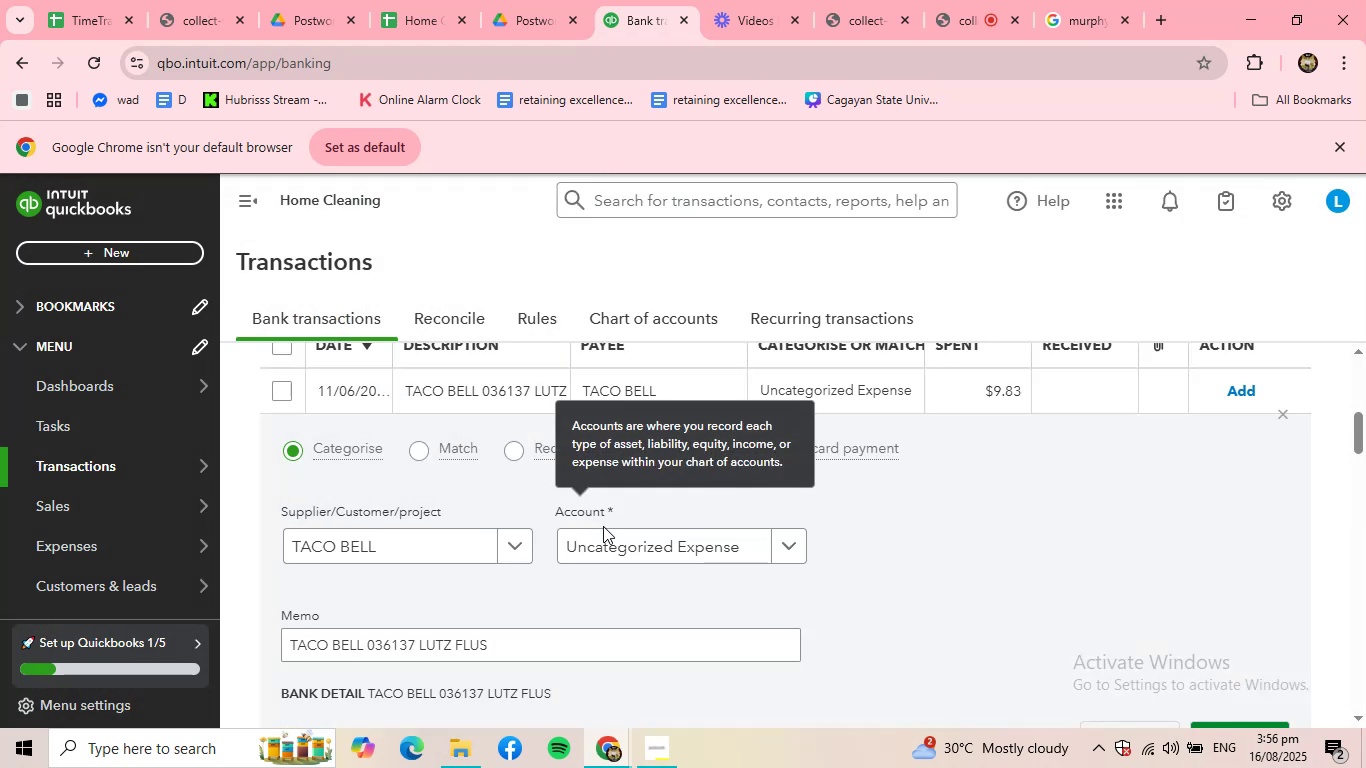 
left_click([662, 554])
 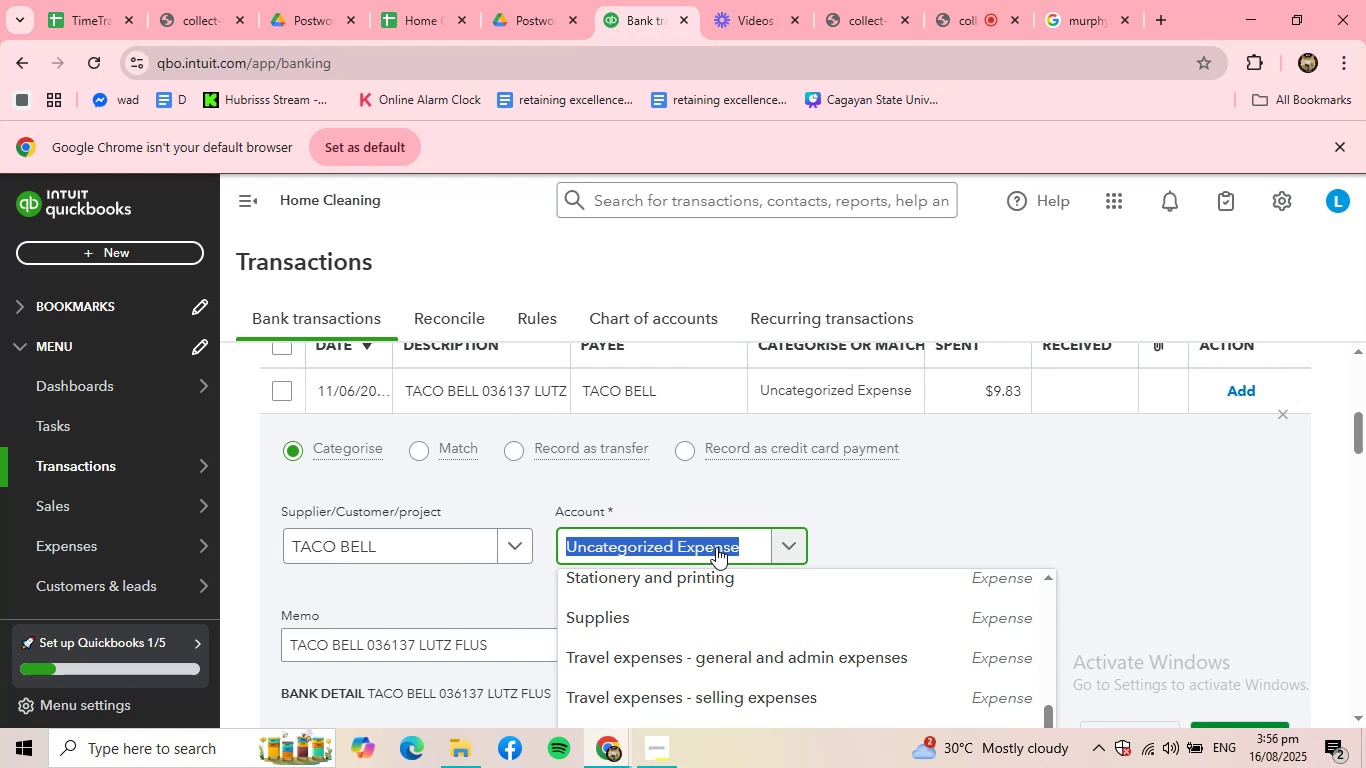 
type(meals)
 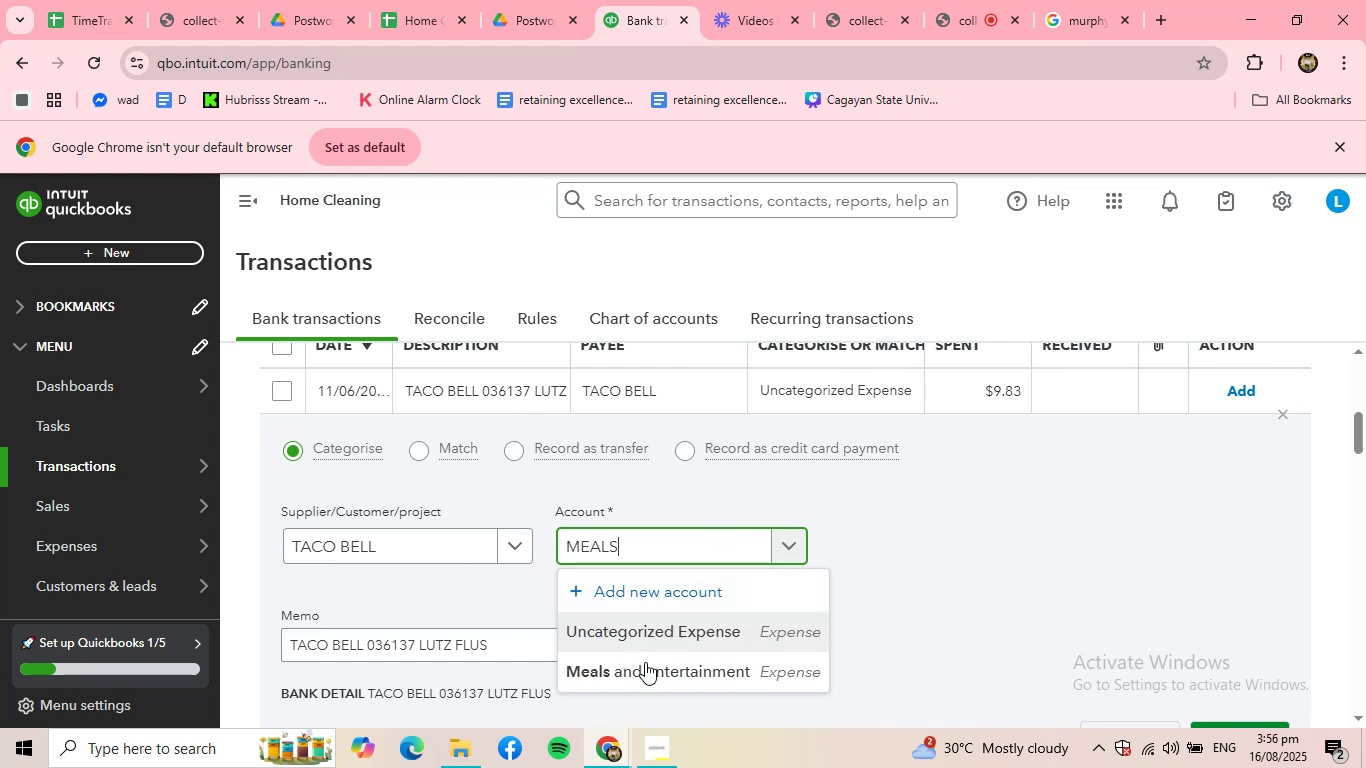 
left_click([642, 666])
 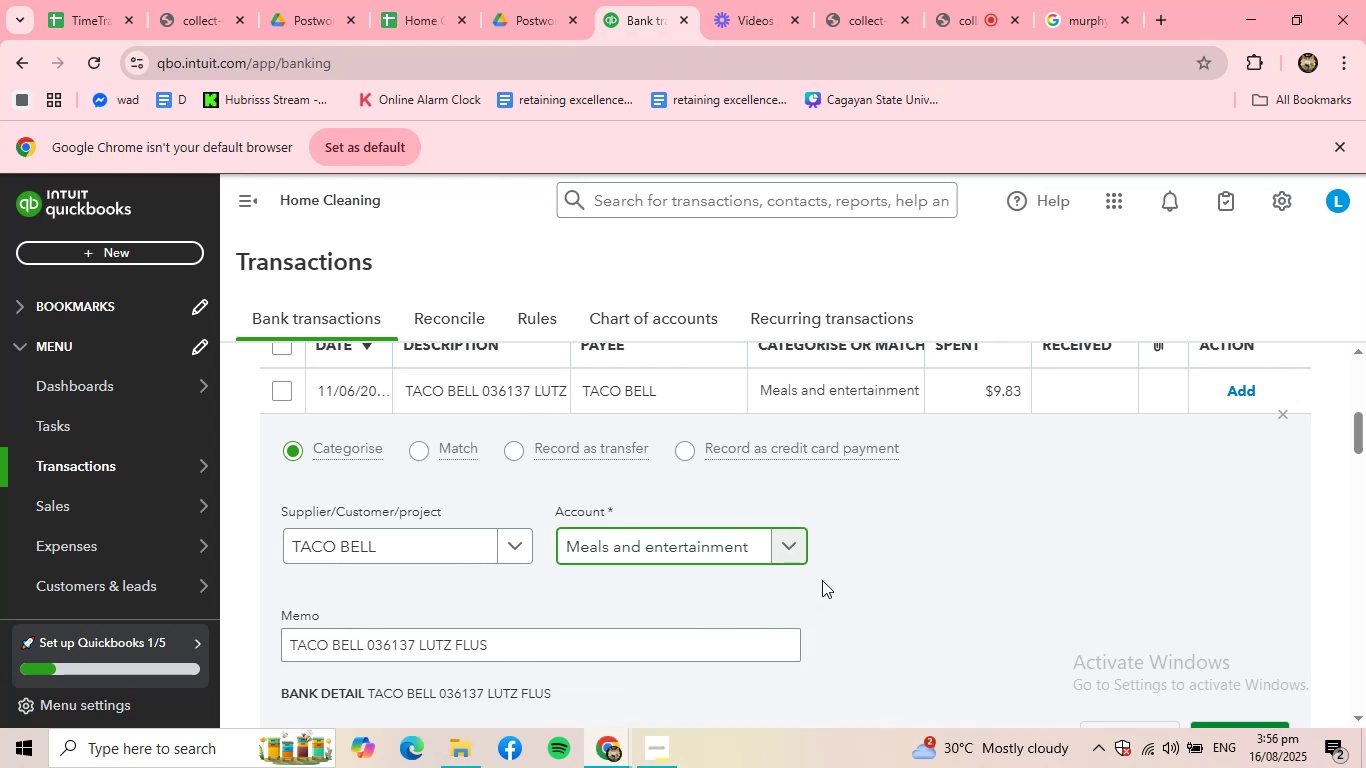 
scroll: coordinate [884, 566], scroll_direction: down, amount: 2.0
 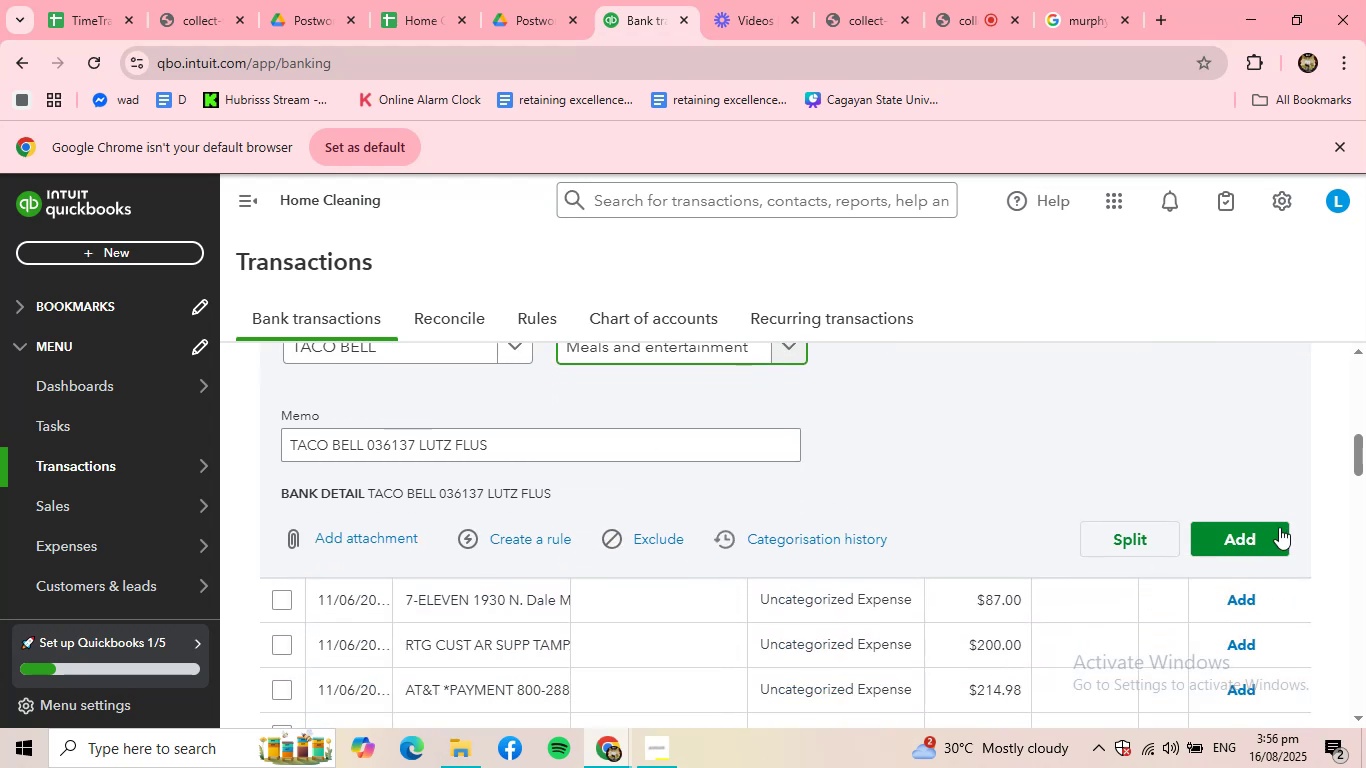 
left_click([1275, 533])
 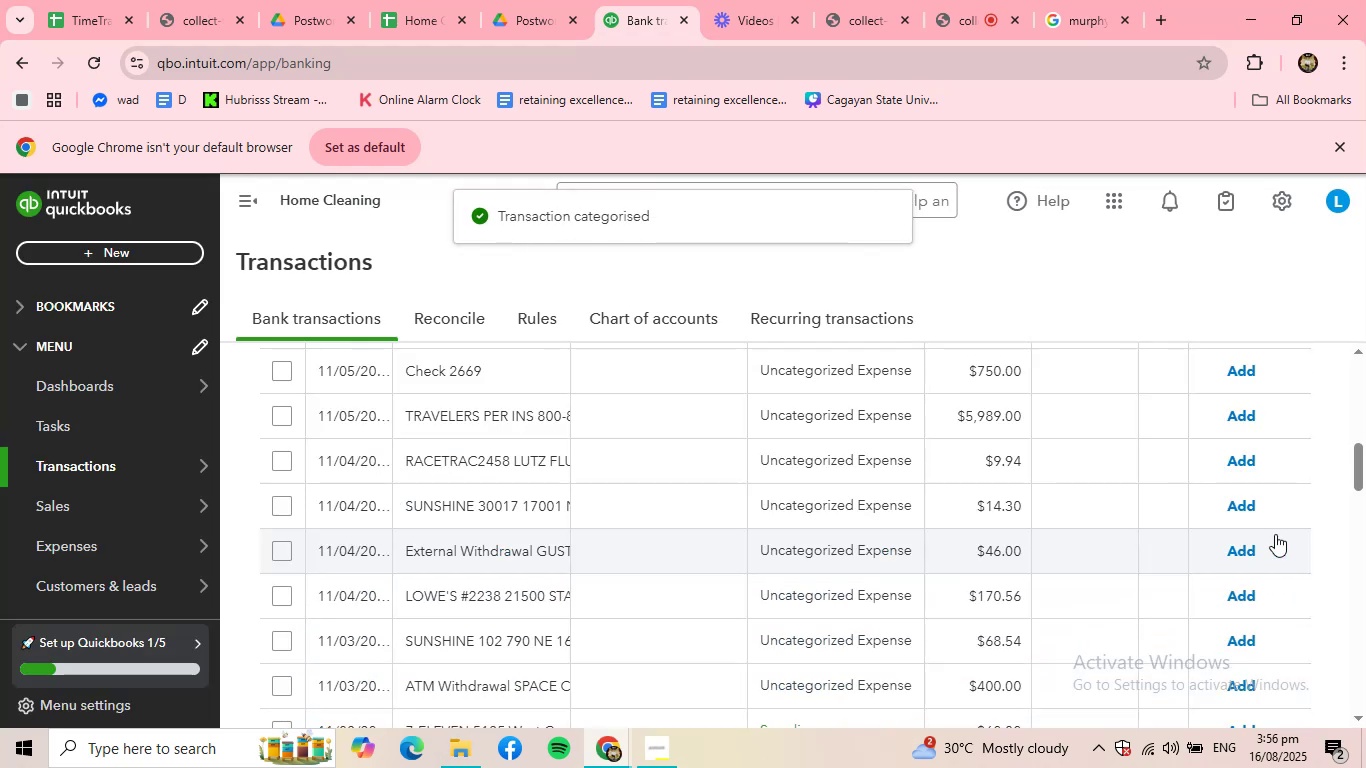 
scroll: coordinate [660, 439], scroll_direction: up, amount: 4.0
 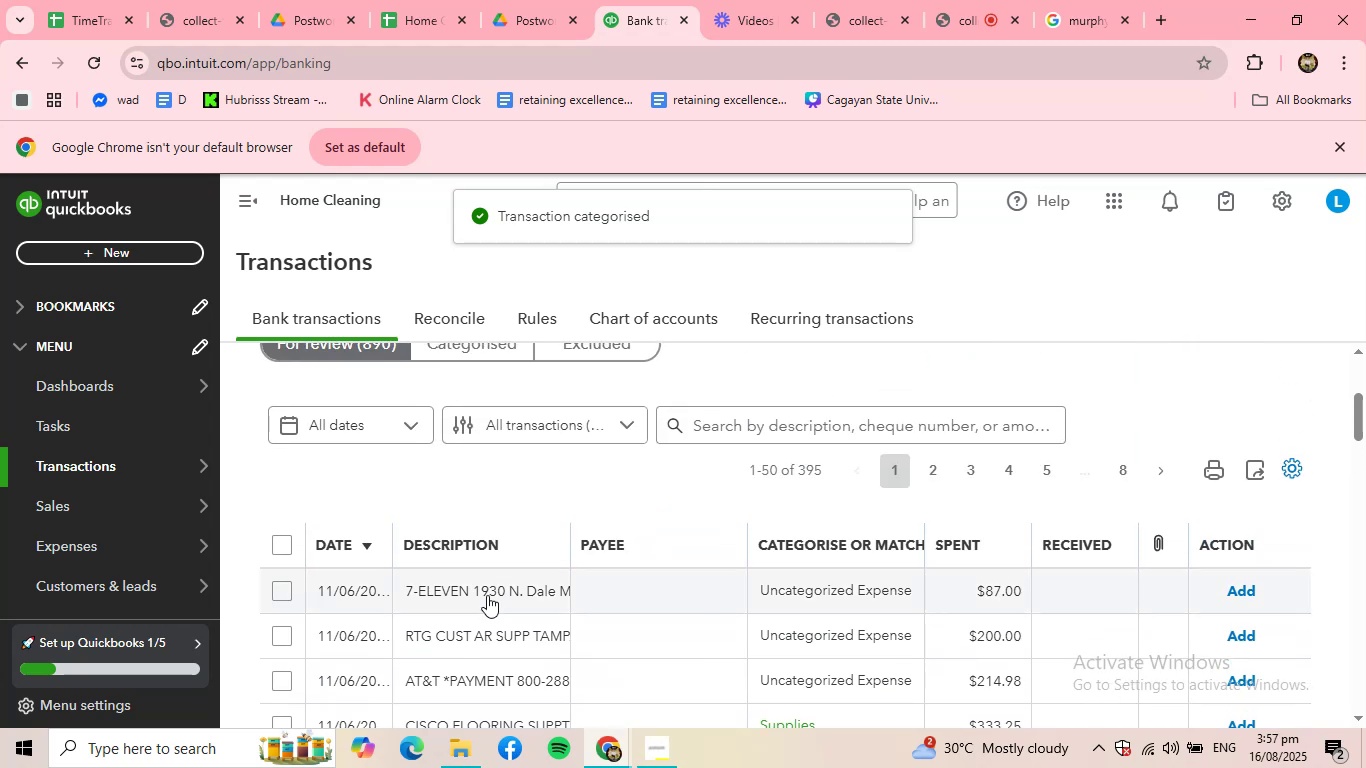 
left_click([487, 595])
 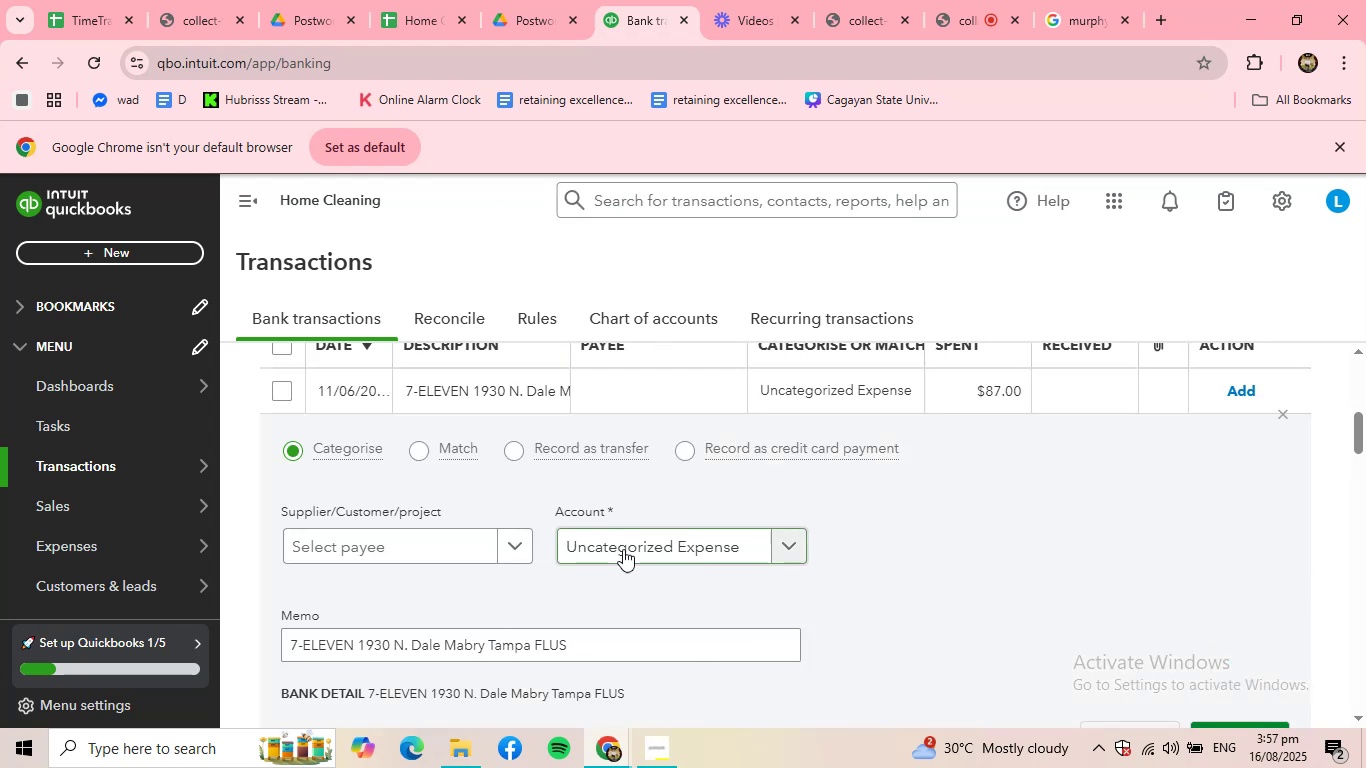 
left_click([529, 530])
 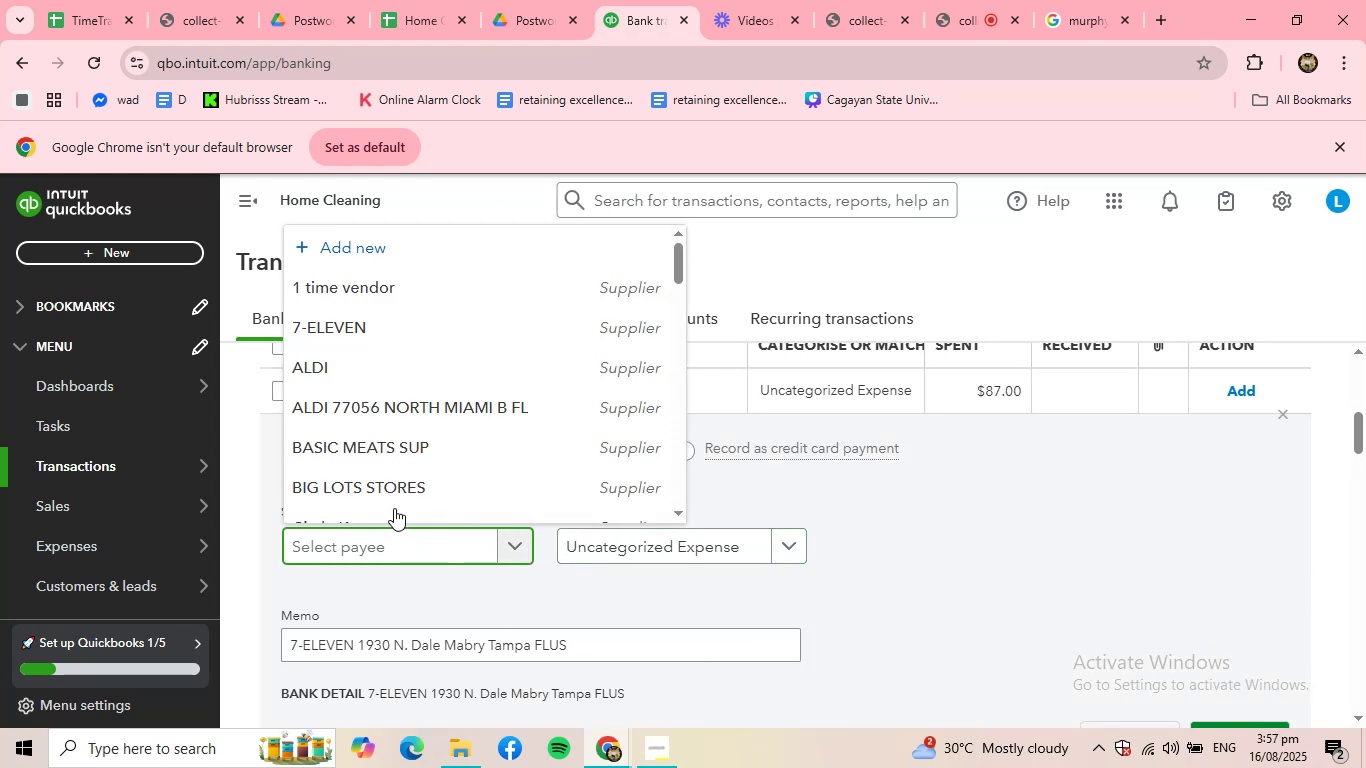 
scroll: coordinate [404, 477], scroll_direction: none, amount: 0.0
 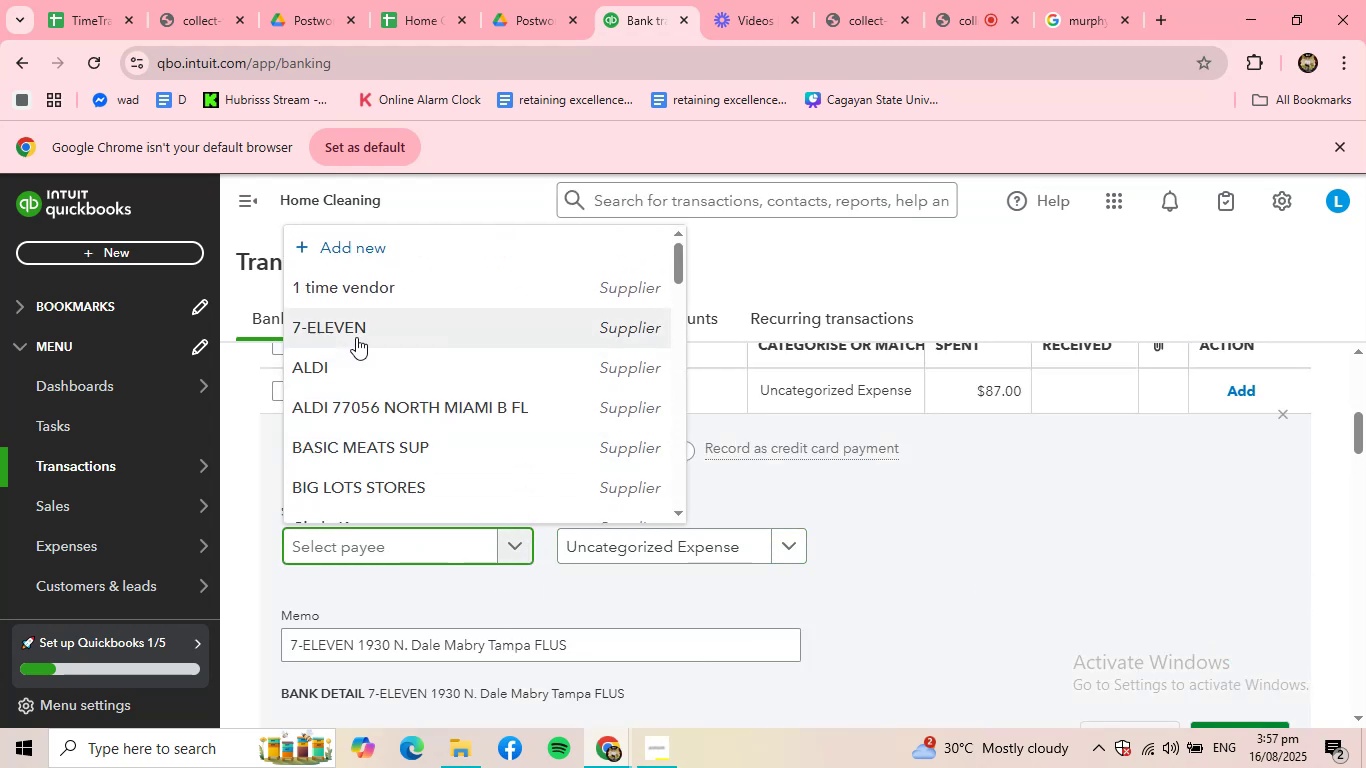 
left_click([356, 335])
 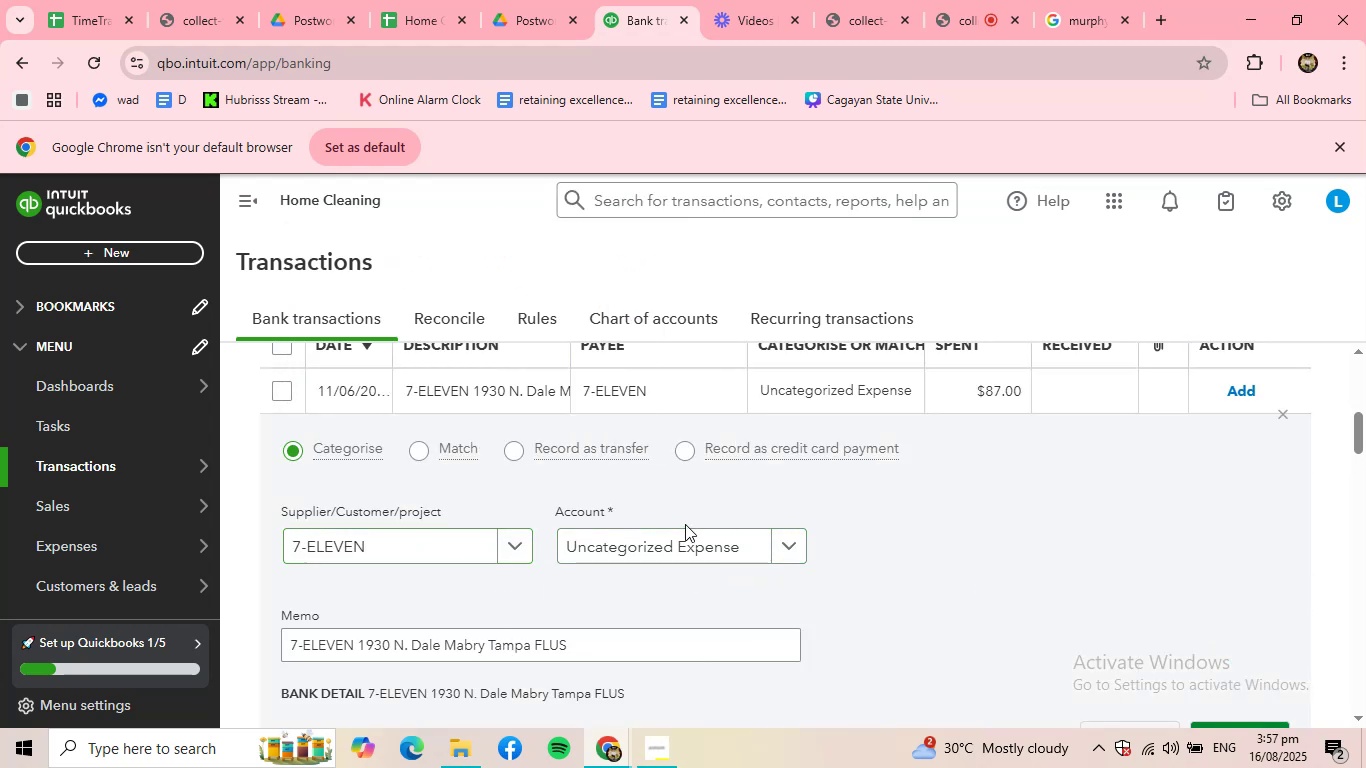 
double_click([680, 562])
 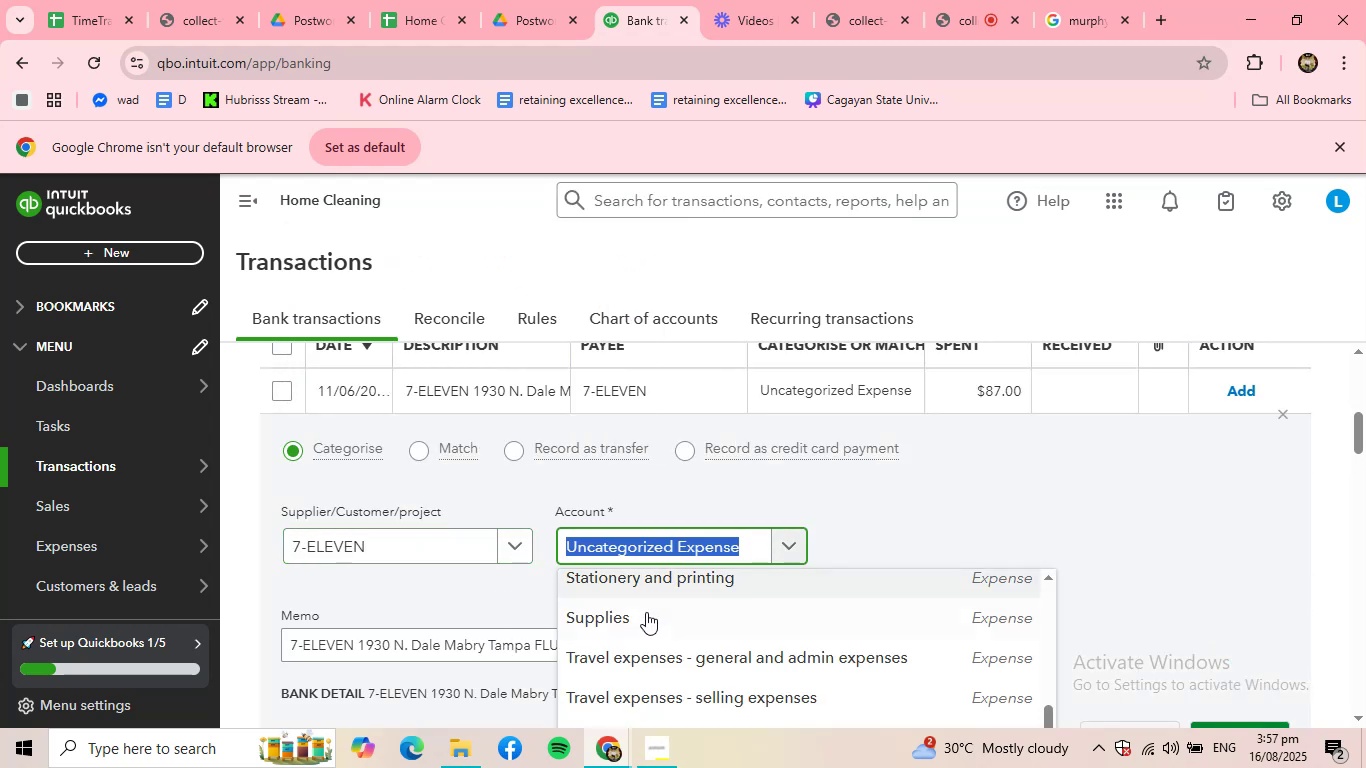 
left_click([646, 612])
 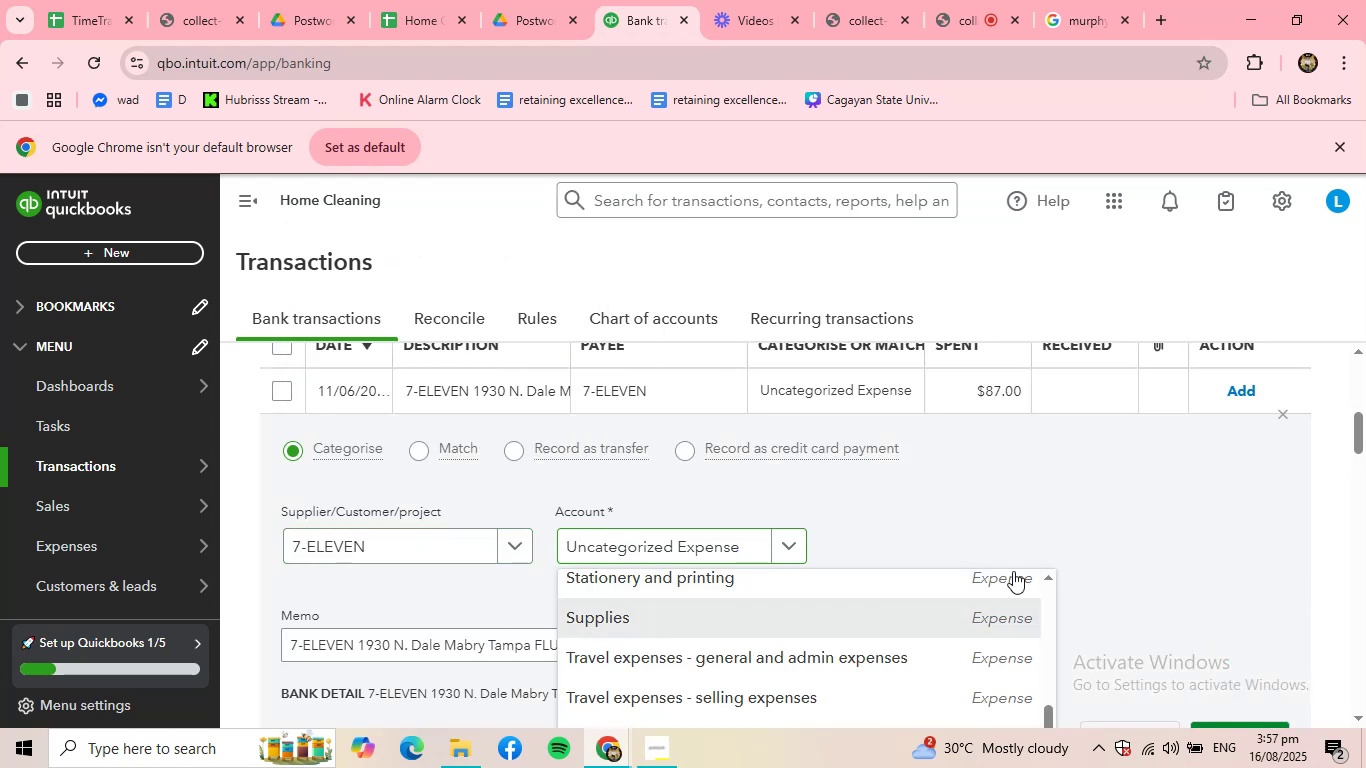 
scroll: coordinate [1013, 571], scroll_direction: down, amount: 2.0
 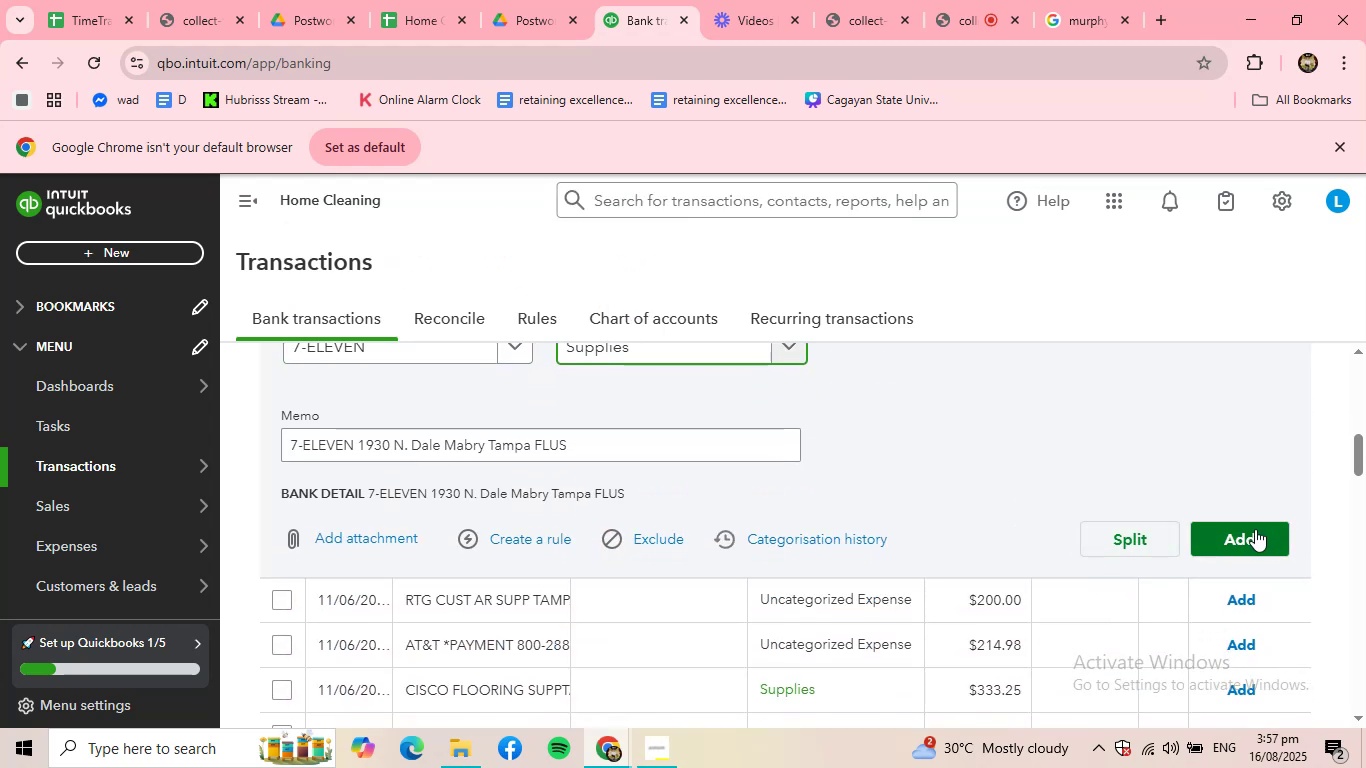 
left_click([1255, 529])
 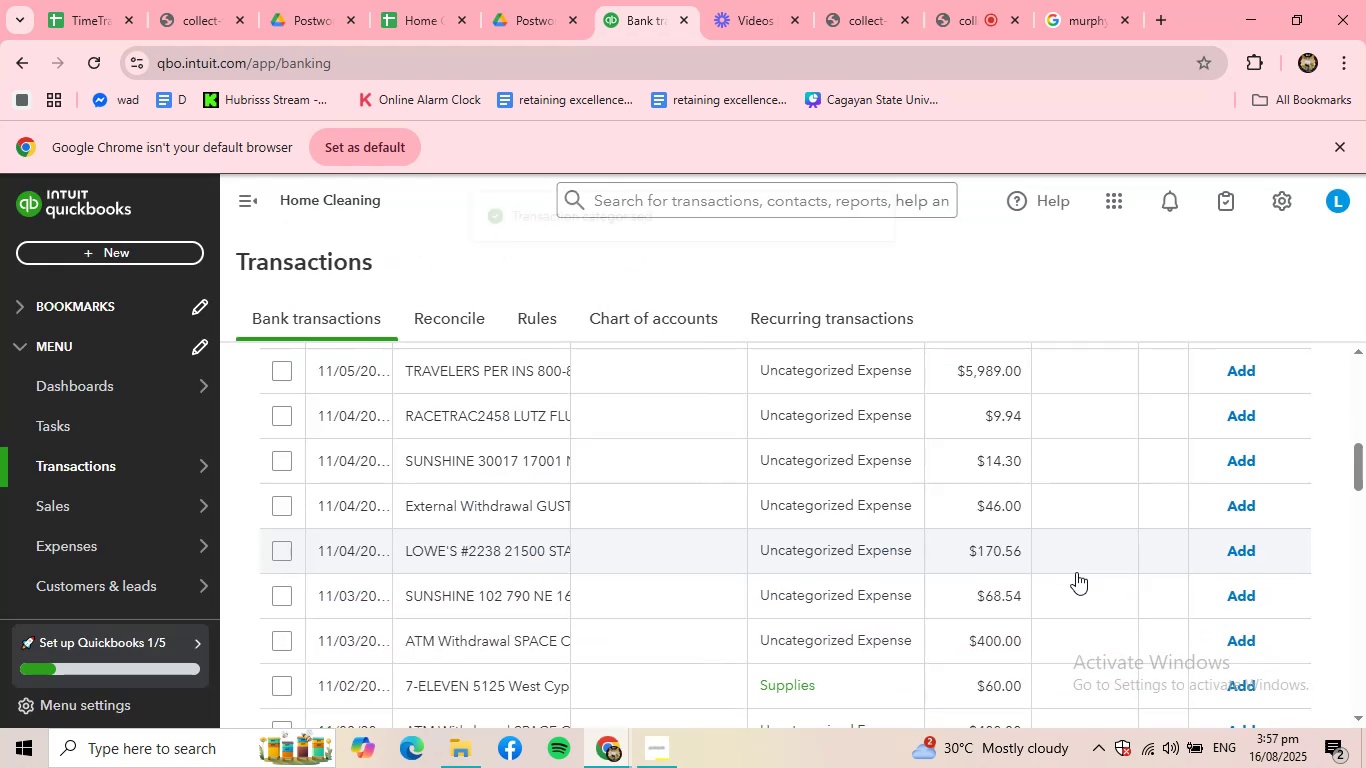 
scroll: coordinate [477, 465], scroll_direction: up, amount: 4.0
 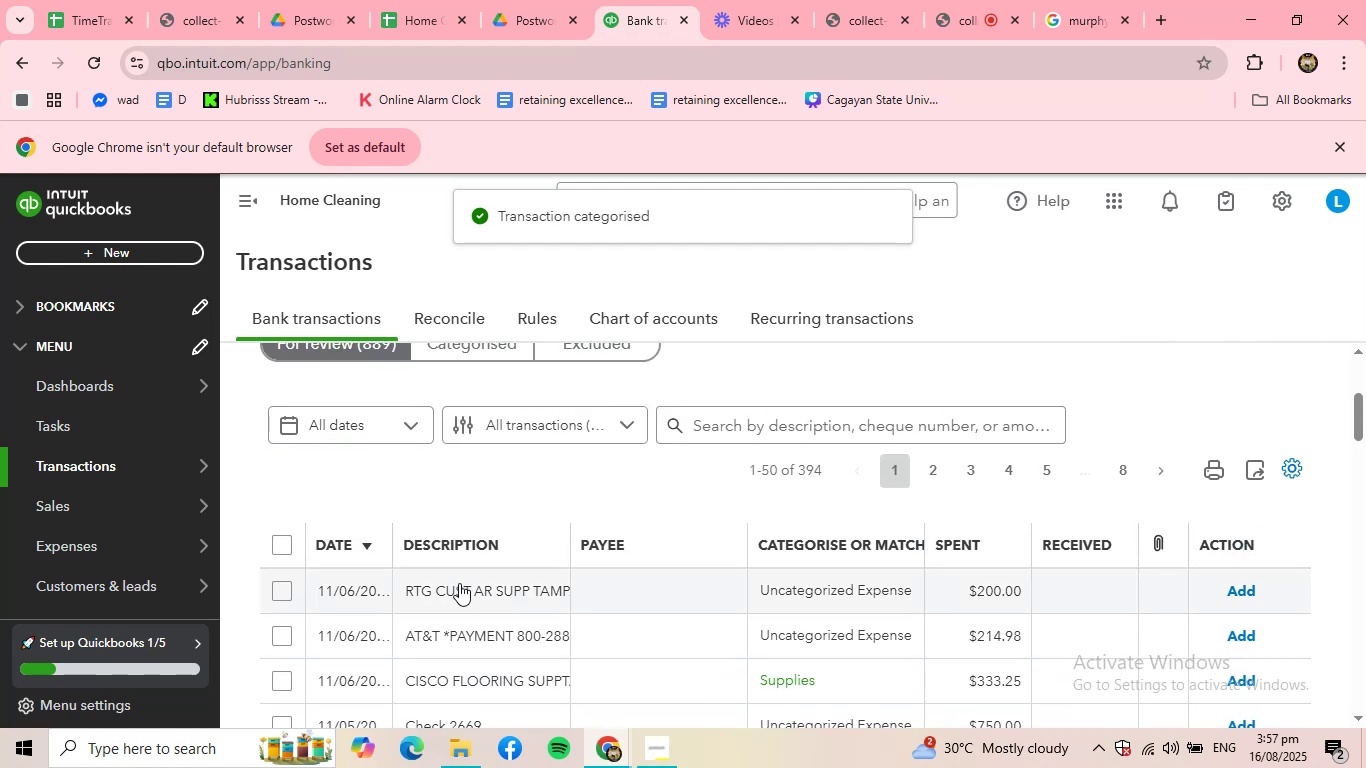 
left_click([459, 583])
 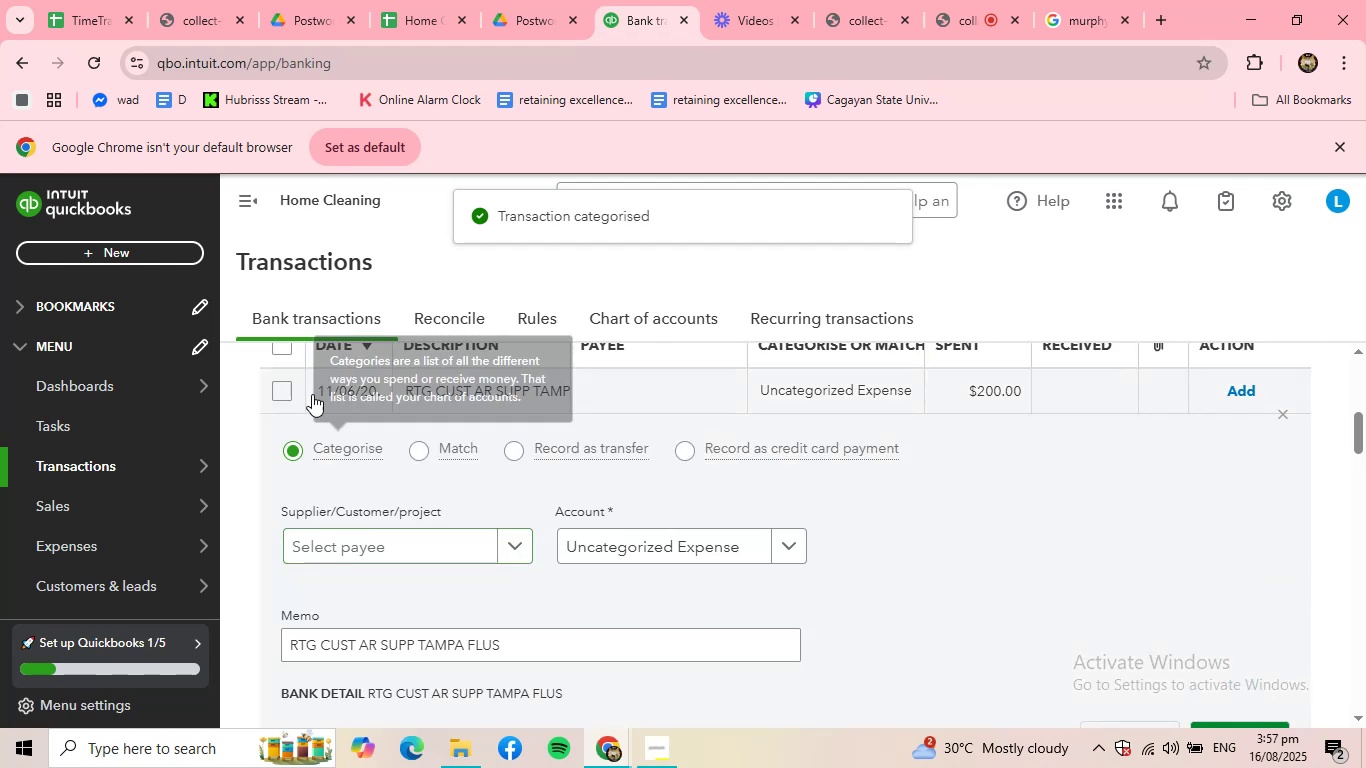 
left_click([396, 543])
 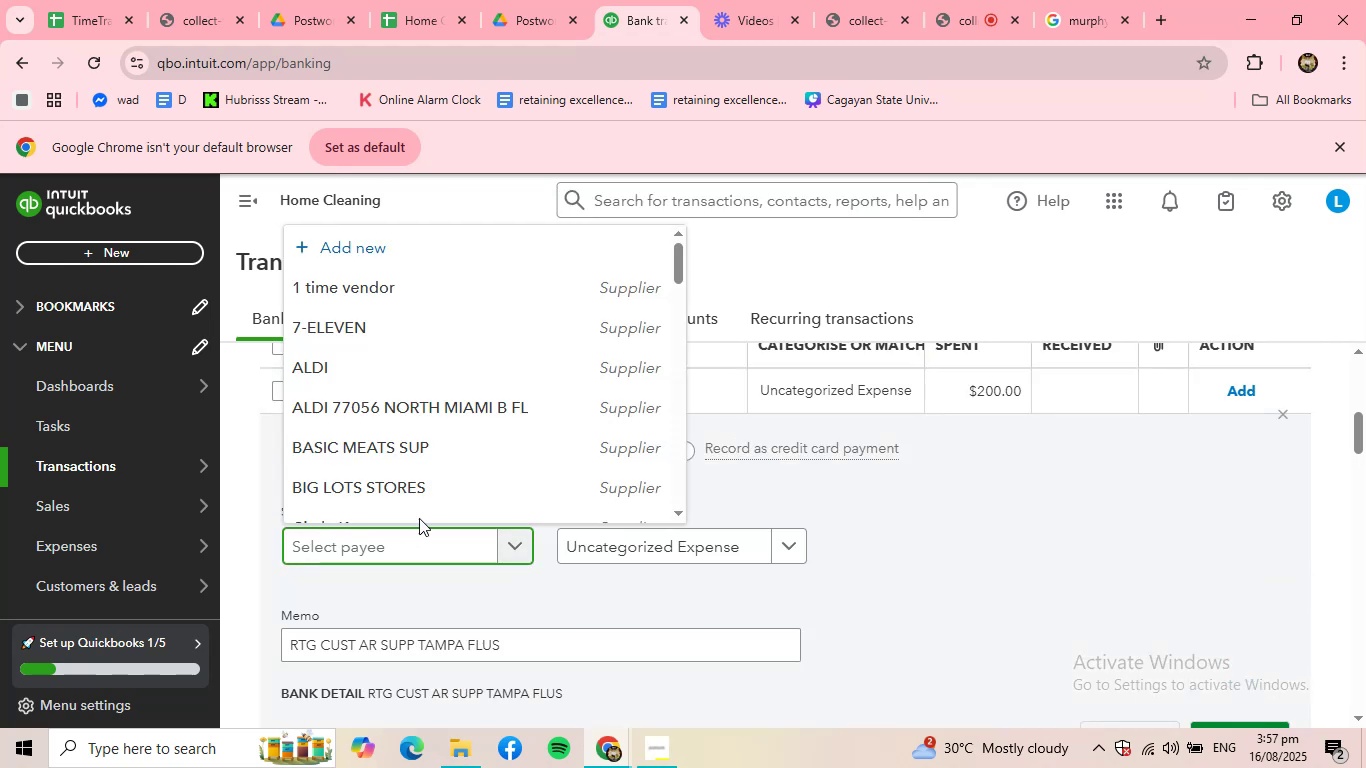 
scroll: coordinate [448, 422], scroll_direction: down, amount: 7.0
 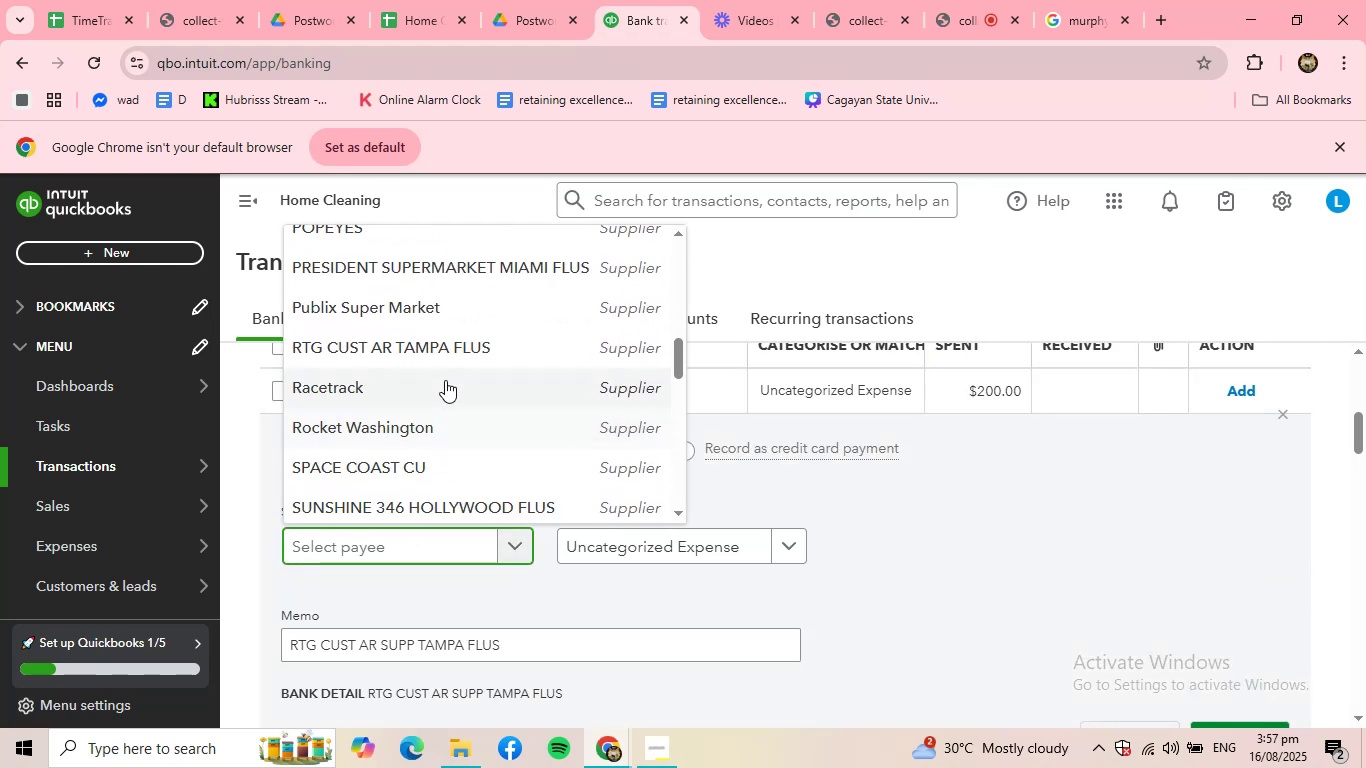 
left_click([455, 350])
 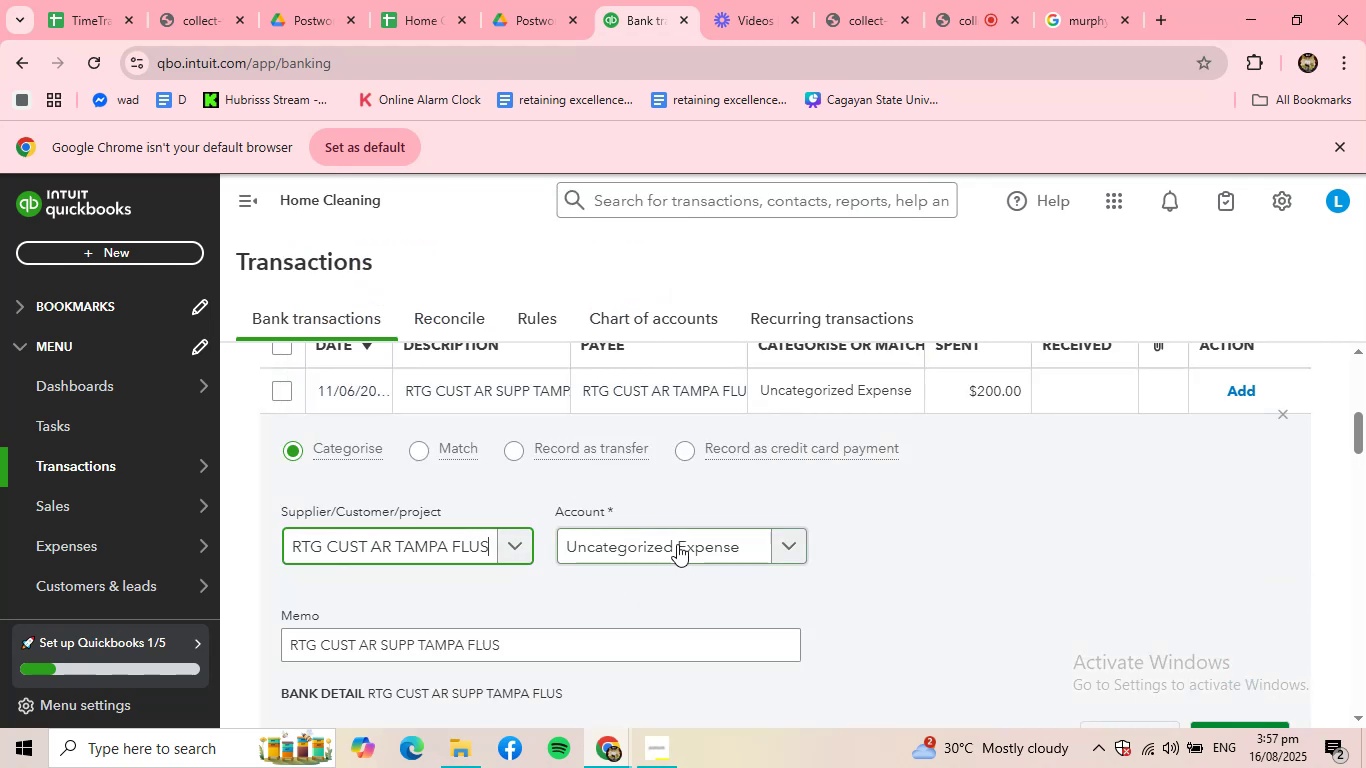 
left_click([681, 542])
 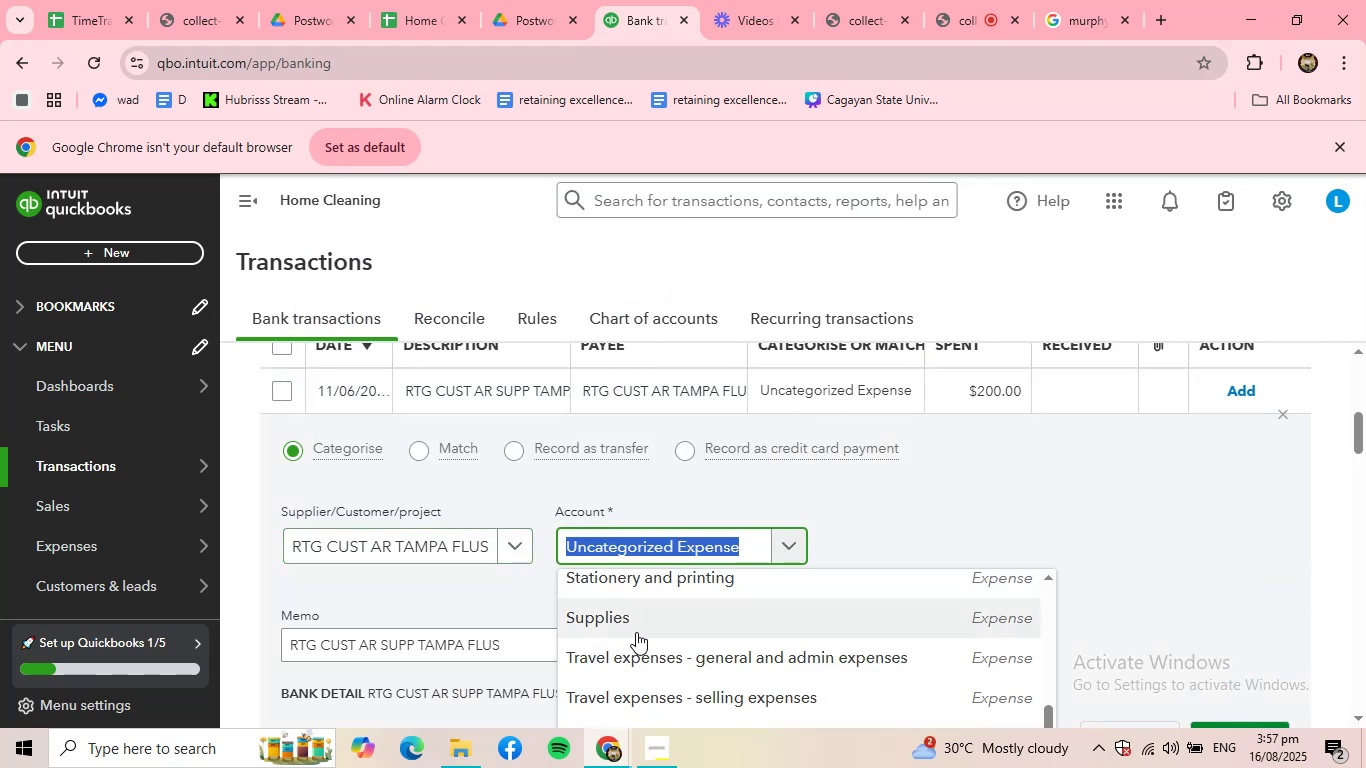 
left_click([636, 632])
 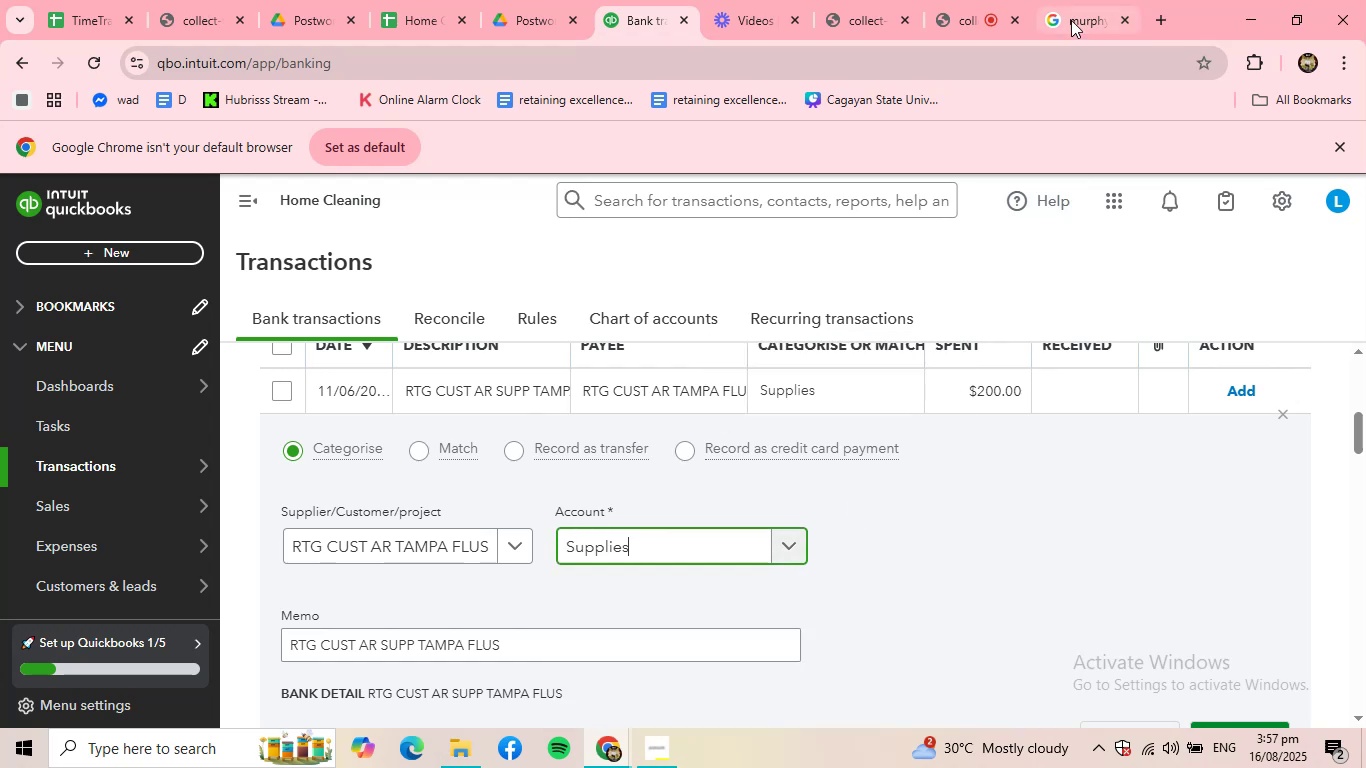 
double_click([1063, 79])
 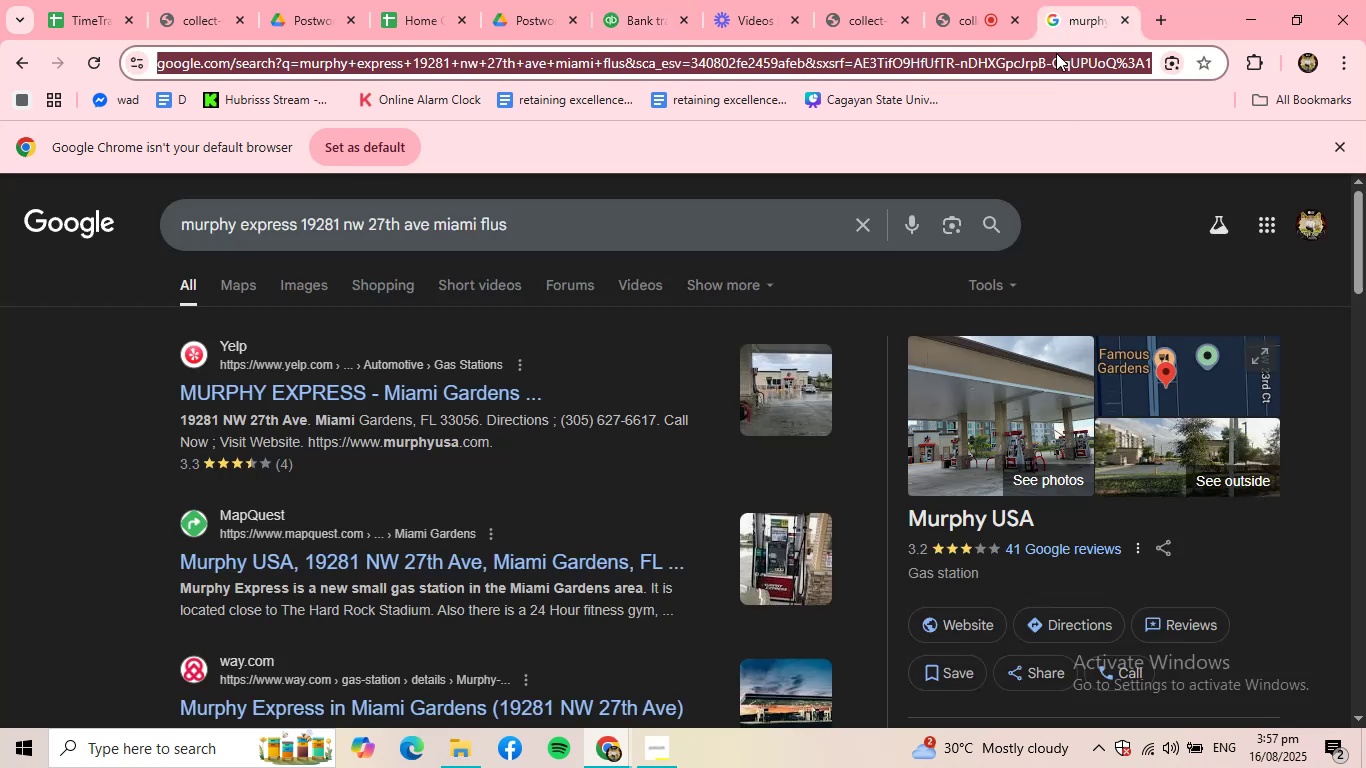 
triple_click([1056, 53])
 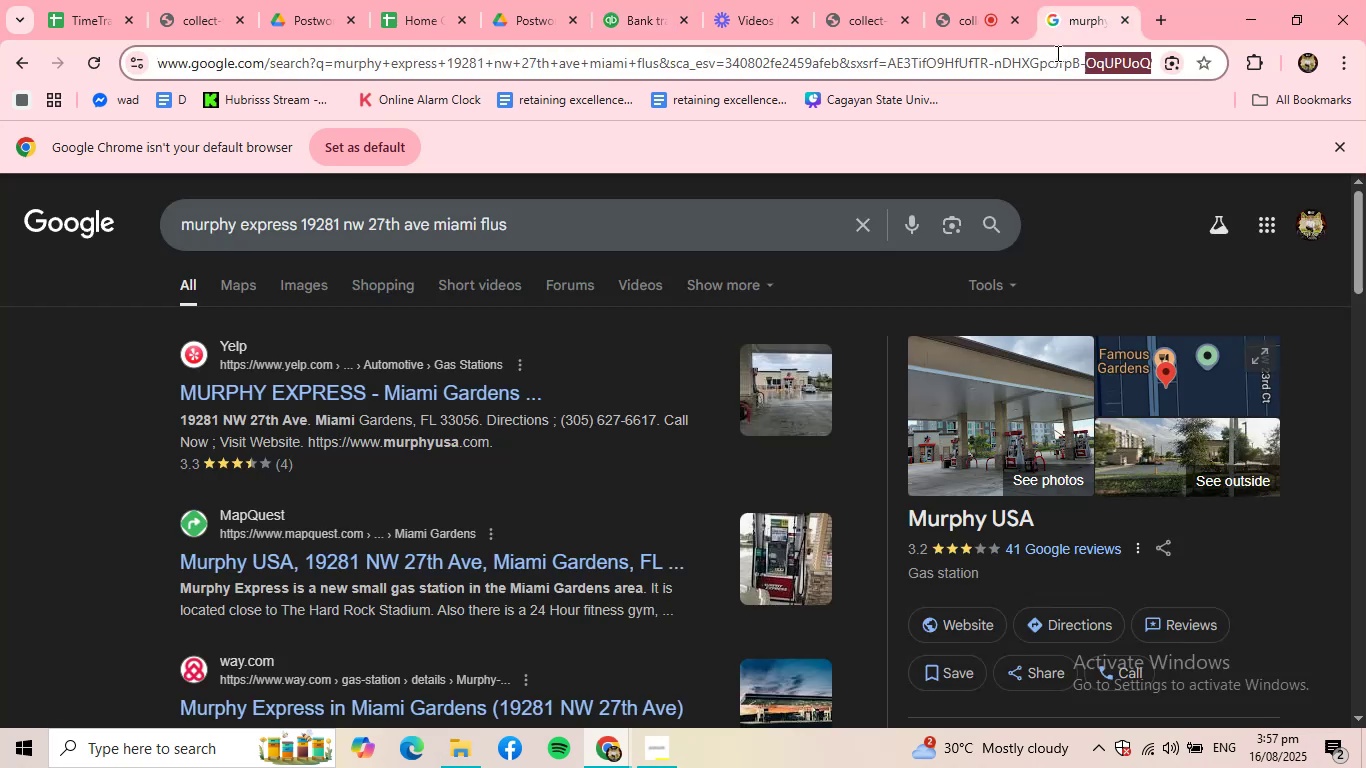 
triple_click([1056, 53])
 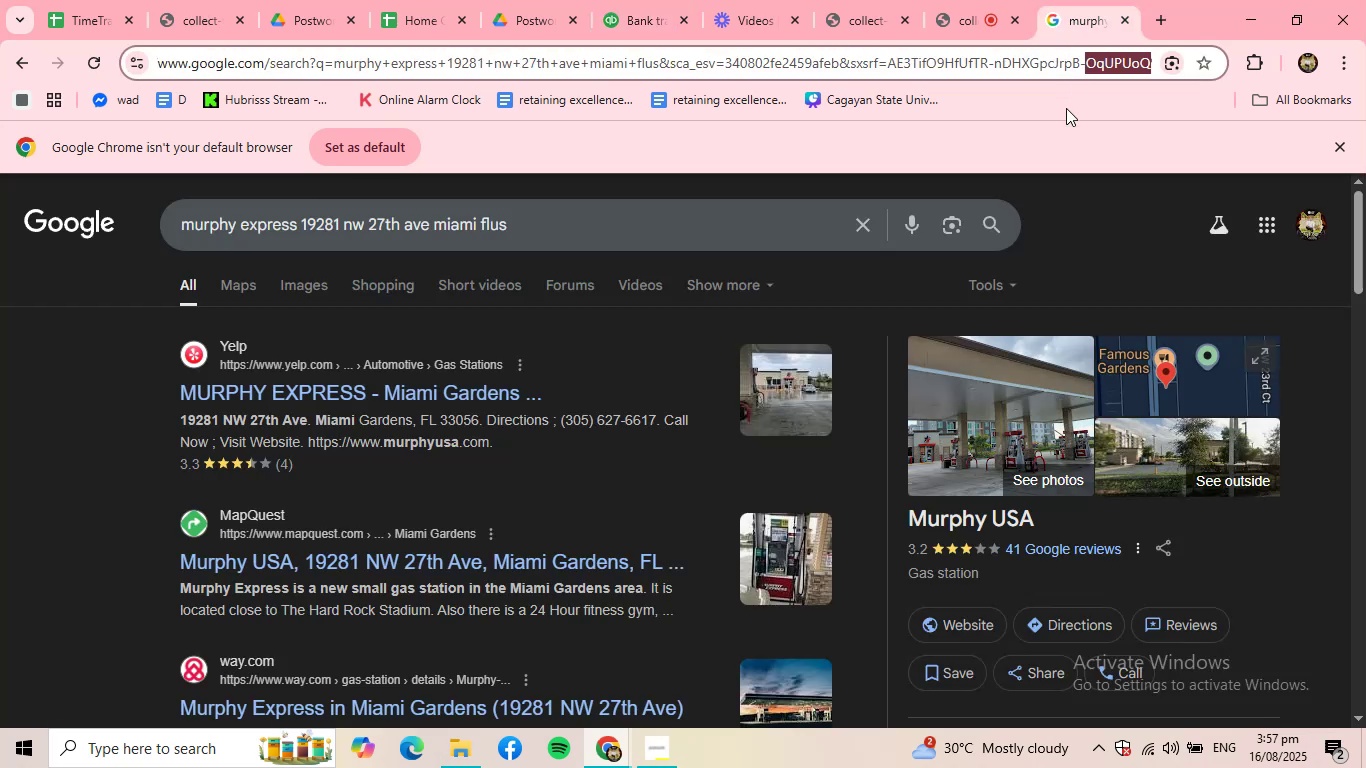 
triple_click([1066, 108])
 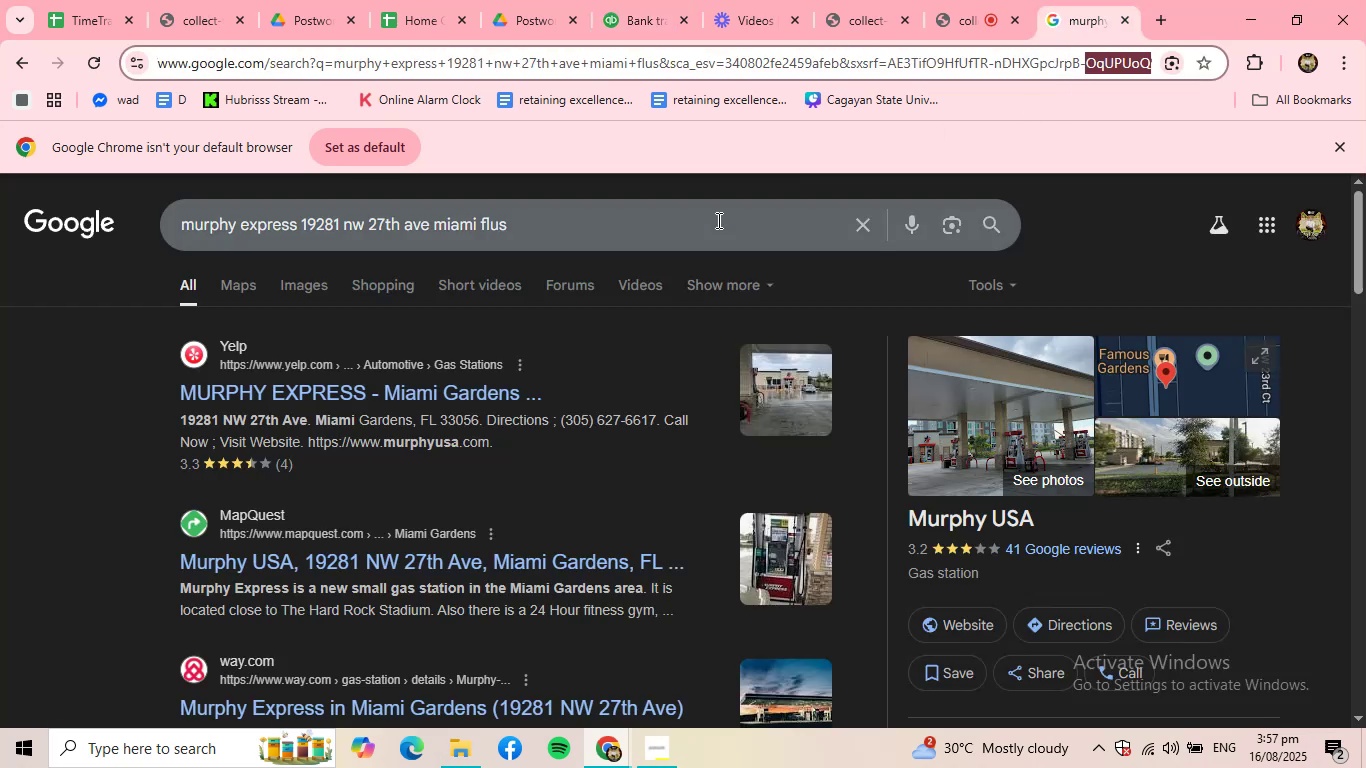 
left_click_drag(start_coordinate=[717, 220], to_coordinate=[112, 194])
 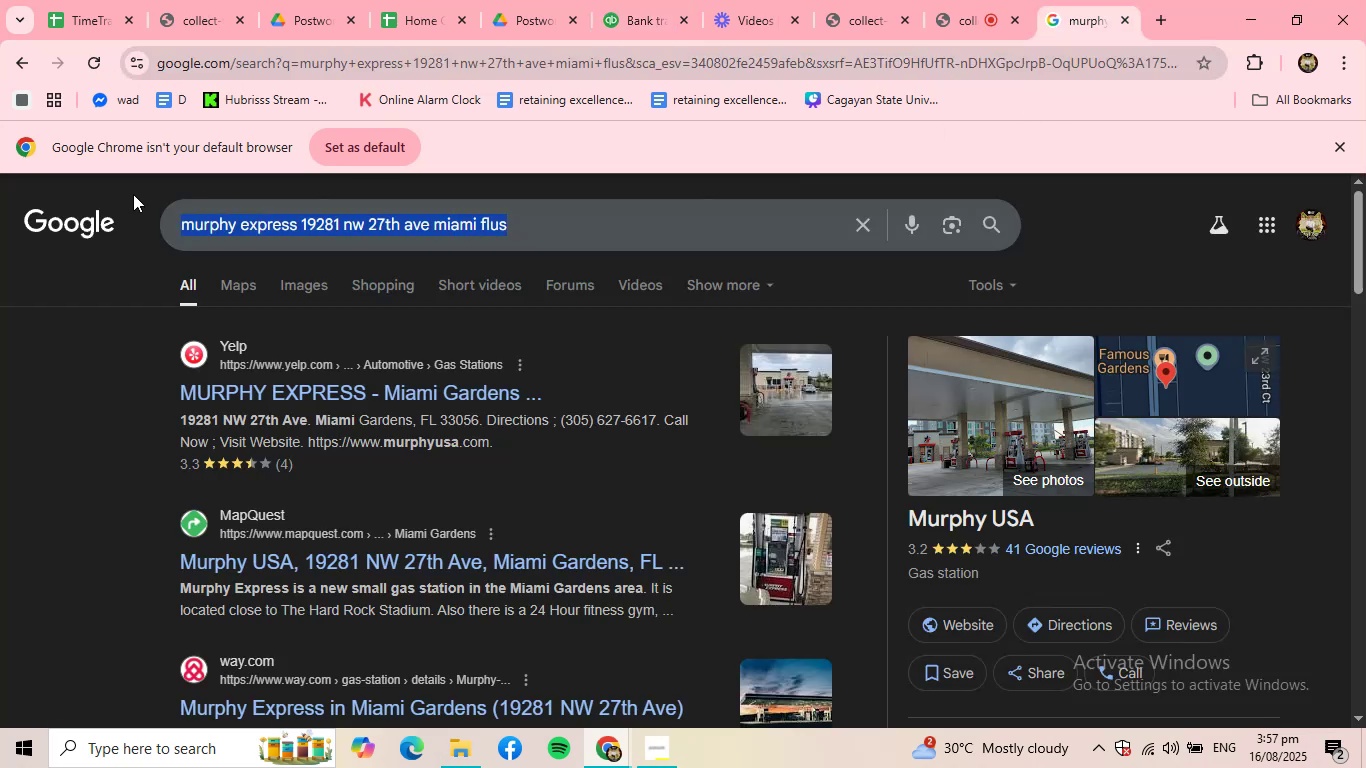 
type(rtg custar)
 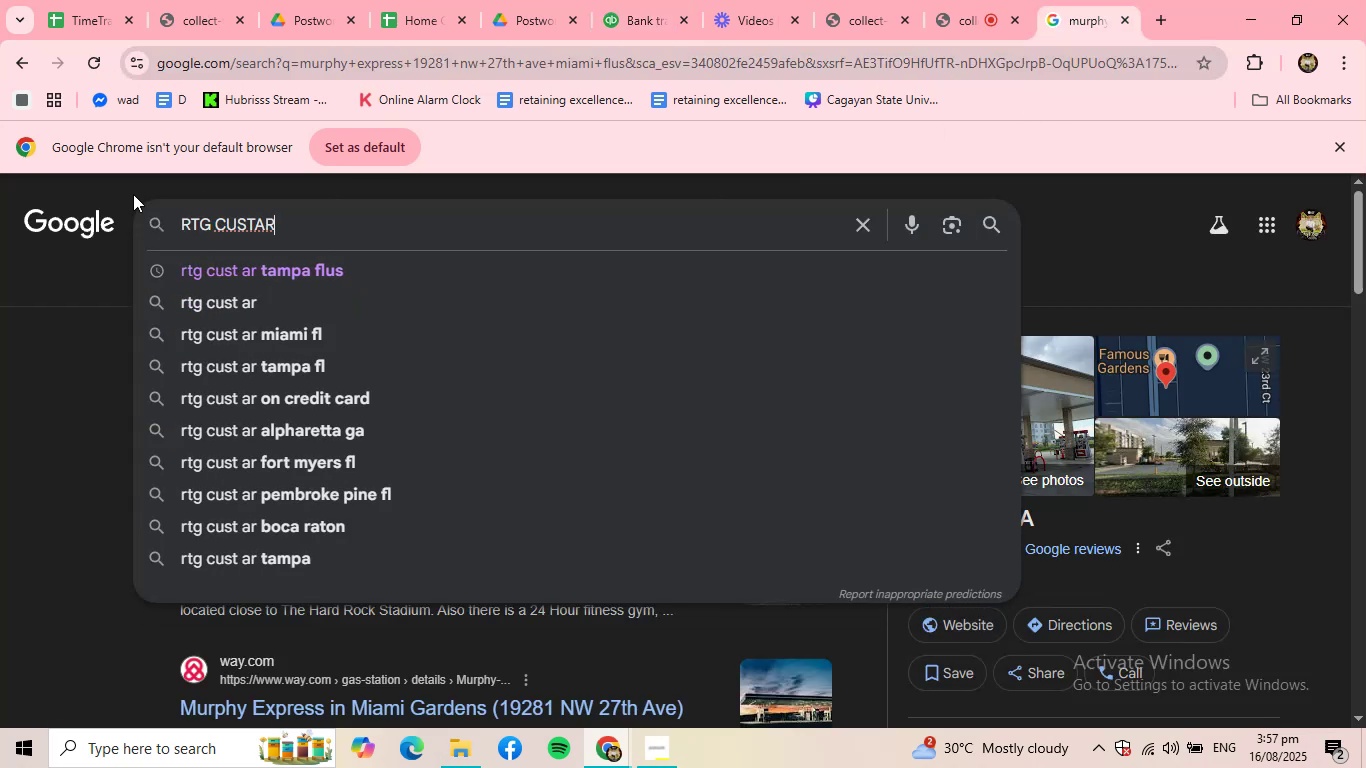 
key(Enter)
 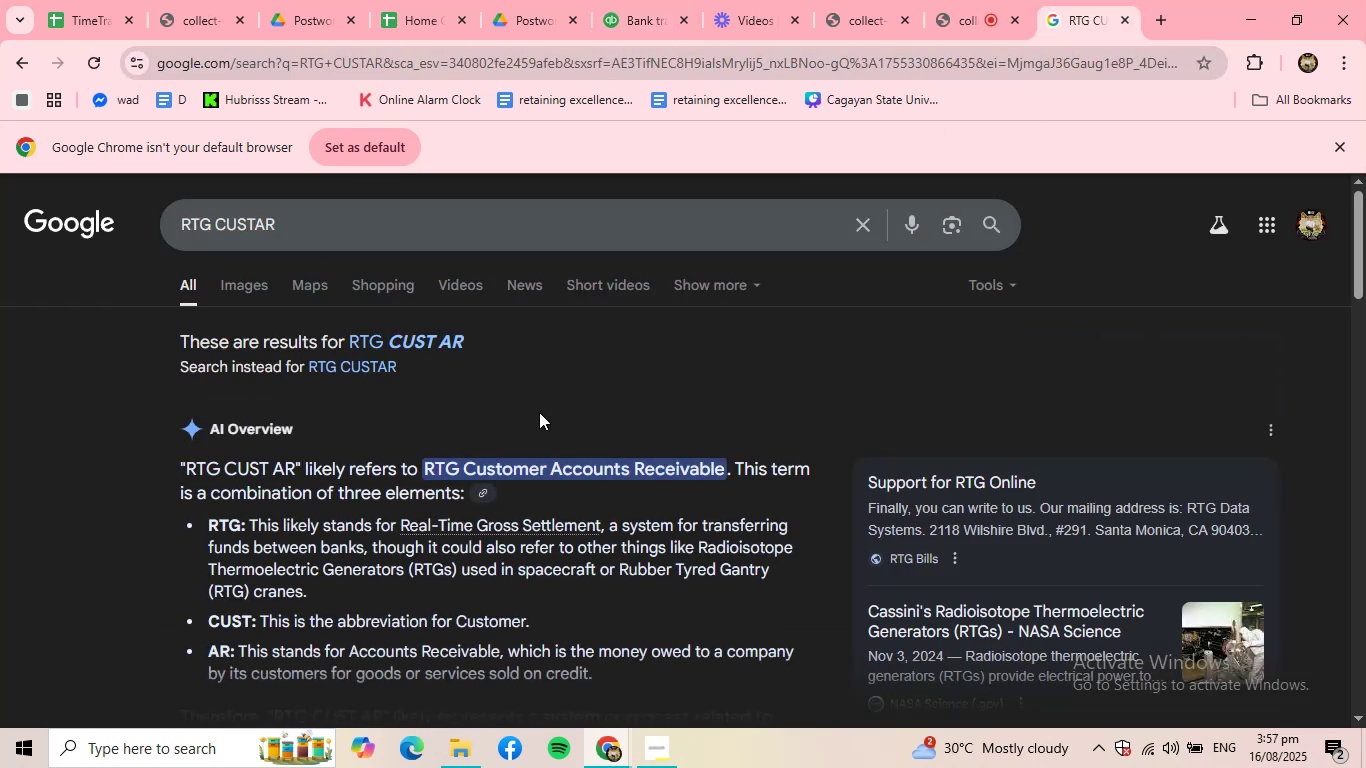 
scroll: coordinate [639, 405], scroll_direction: down, amount: 1.0
 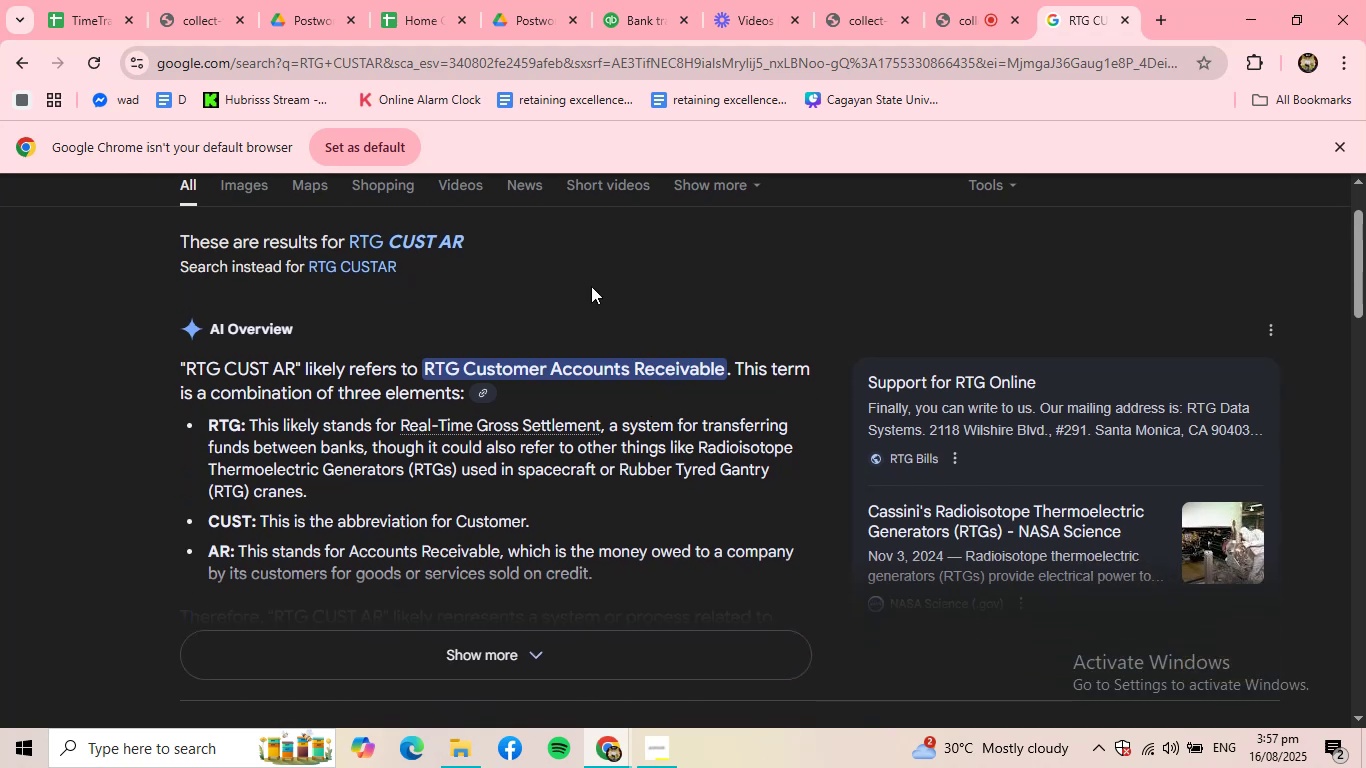 
wait(6.06)
 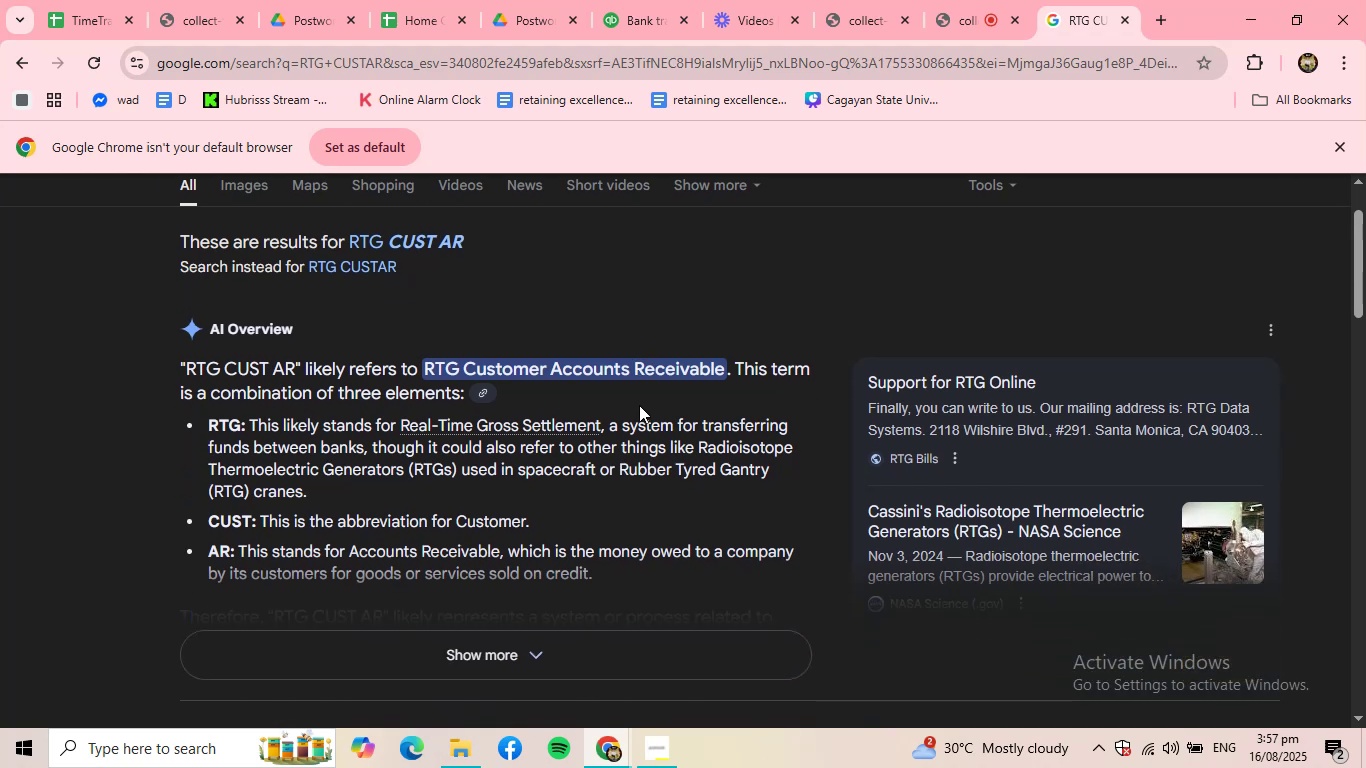 
scroll: coordinate [859, 258], scroll_direction: down, amount: 4.0
 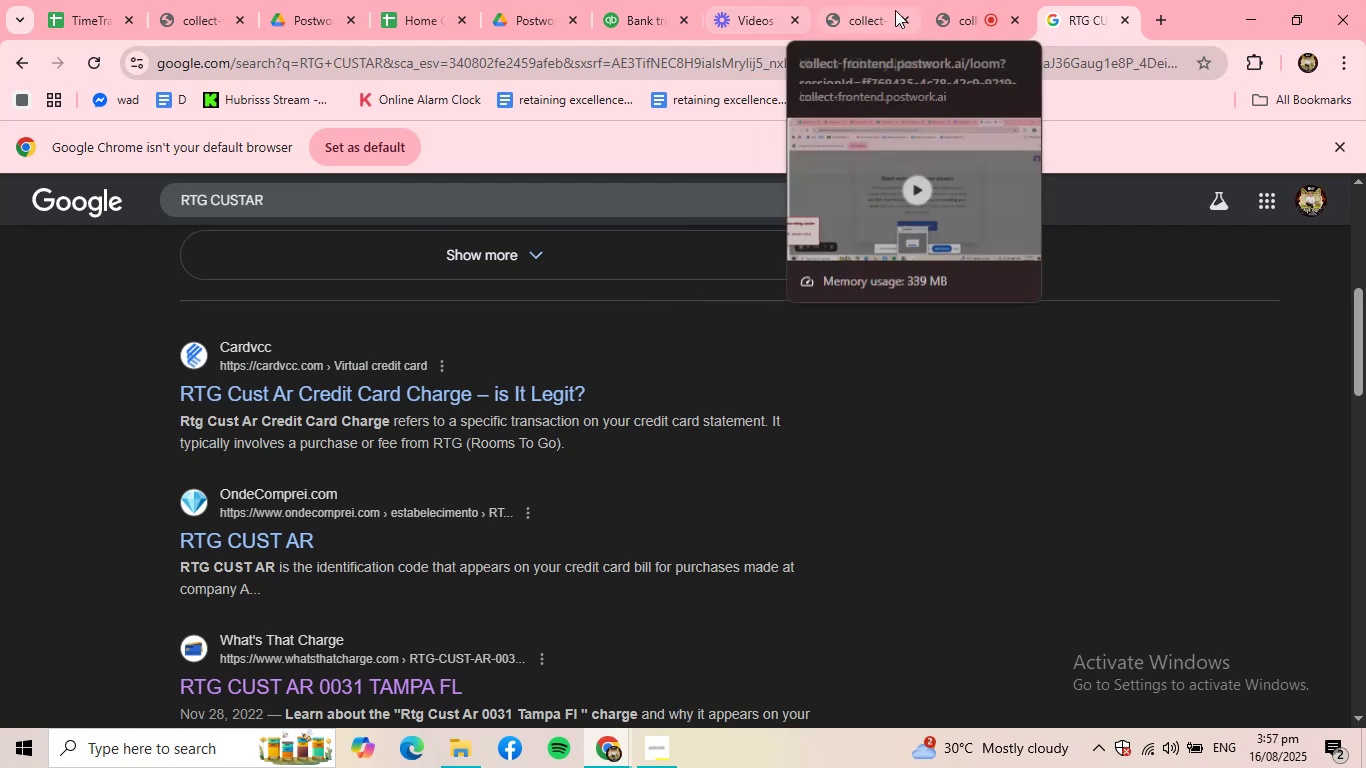 
wait(5.05)
 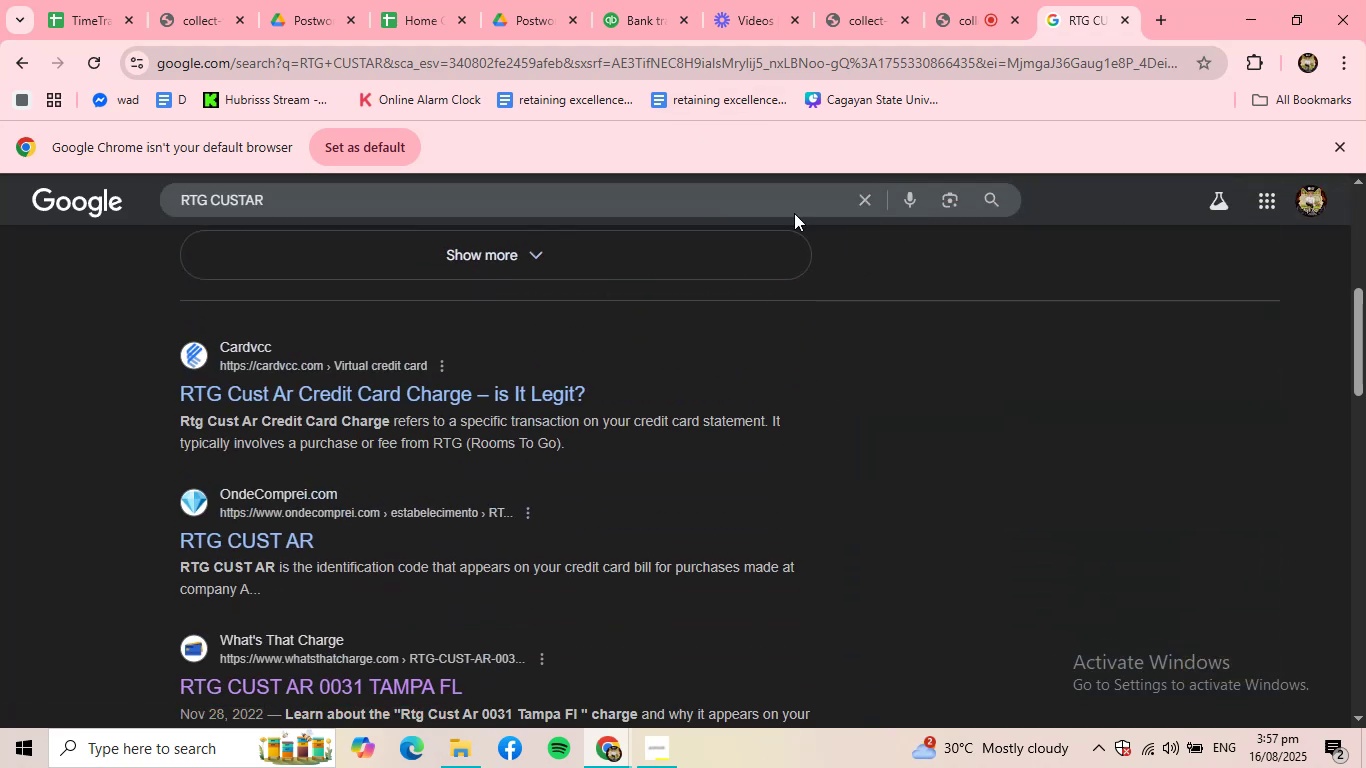 
left_click([637, 5])
 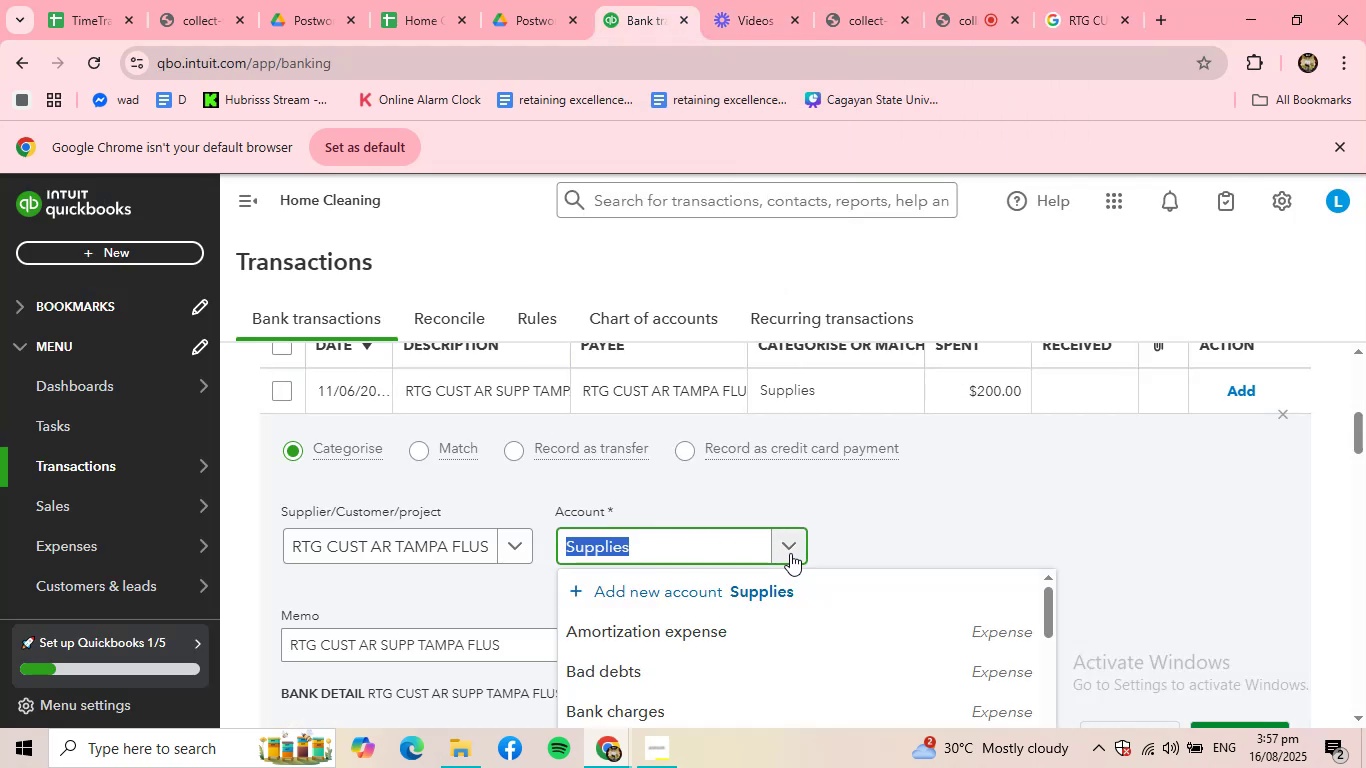 
scroll: coordinate [743, 630], scroll_direction: down, amount: 6.0
 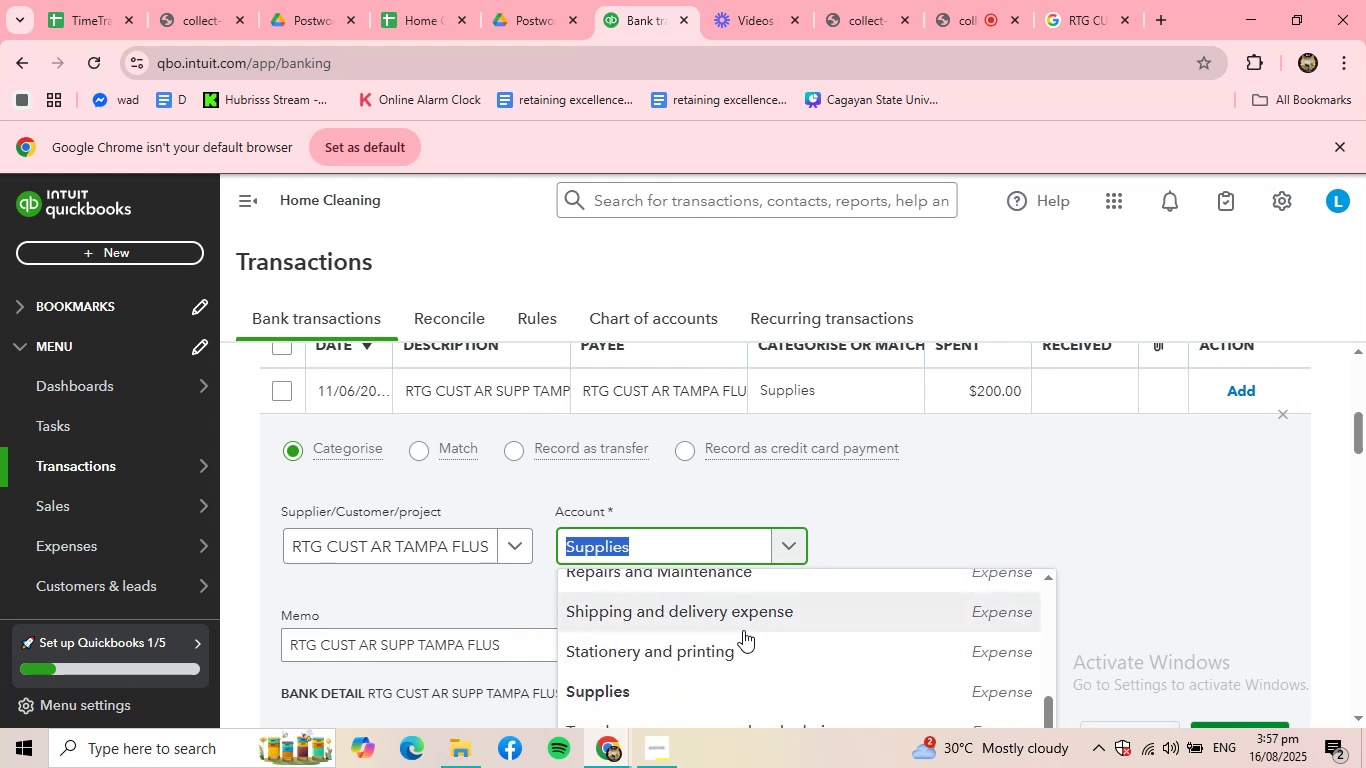 
type(genera)
 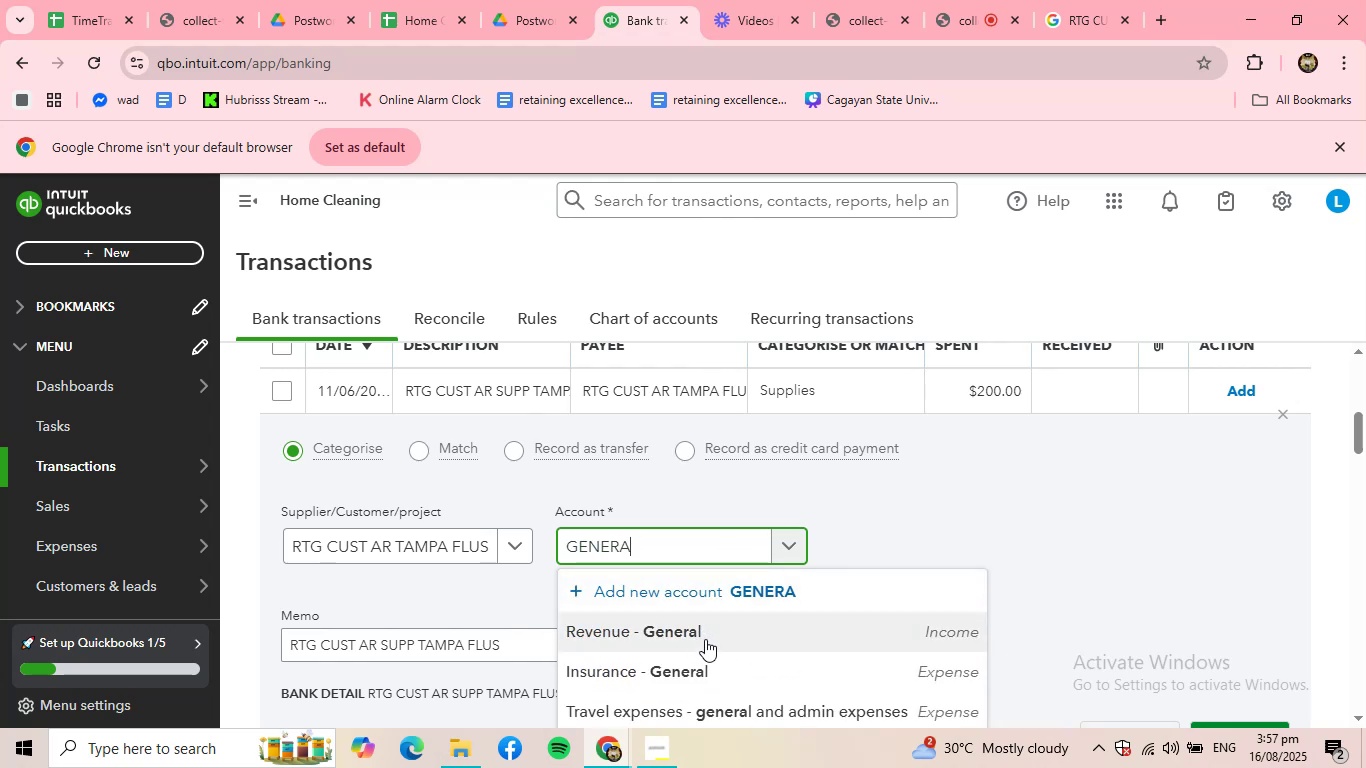 
scroll: coordinate [1071, 644], scroll_direction: down, amount: 4.0
 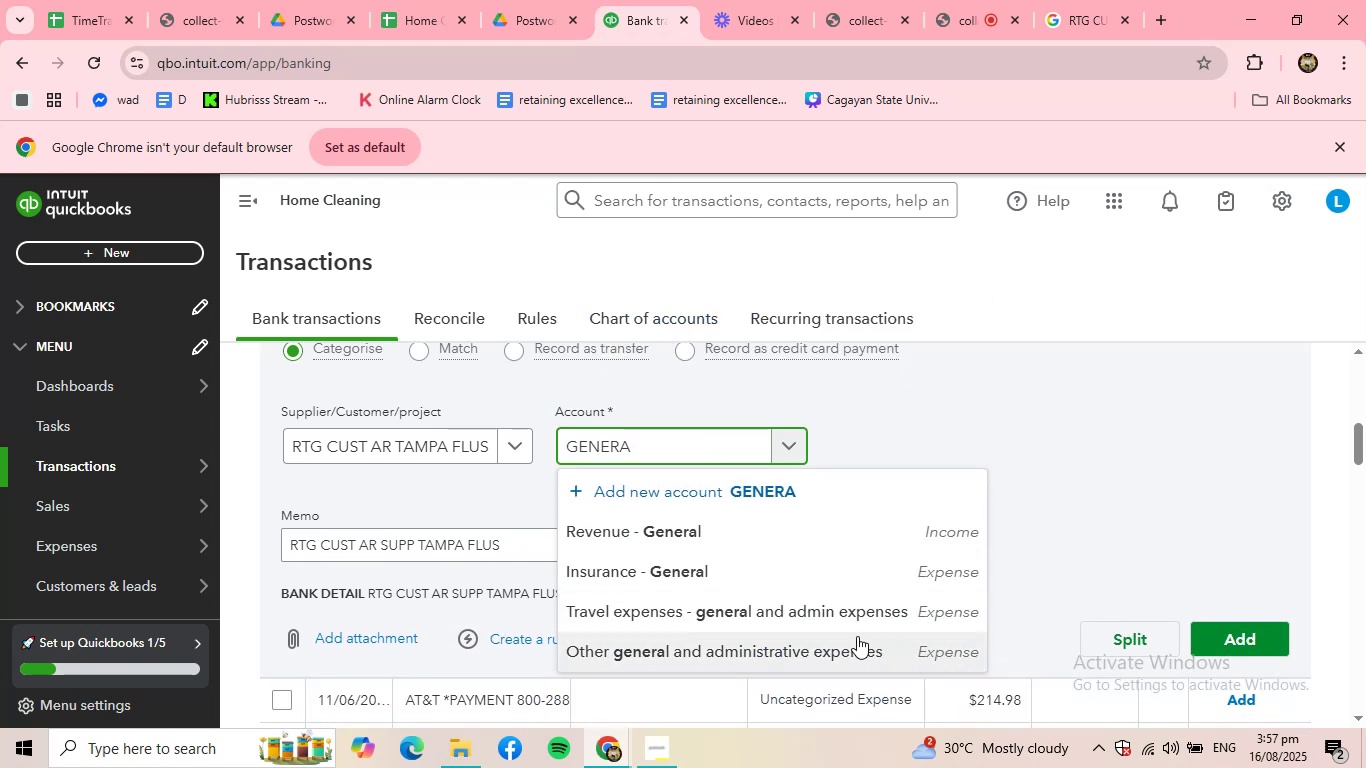 
left_click([832, 647])
 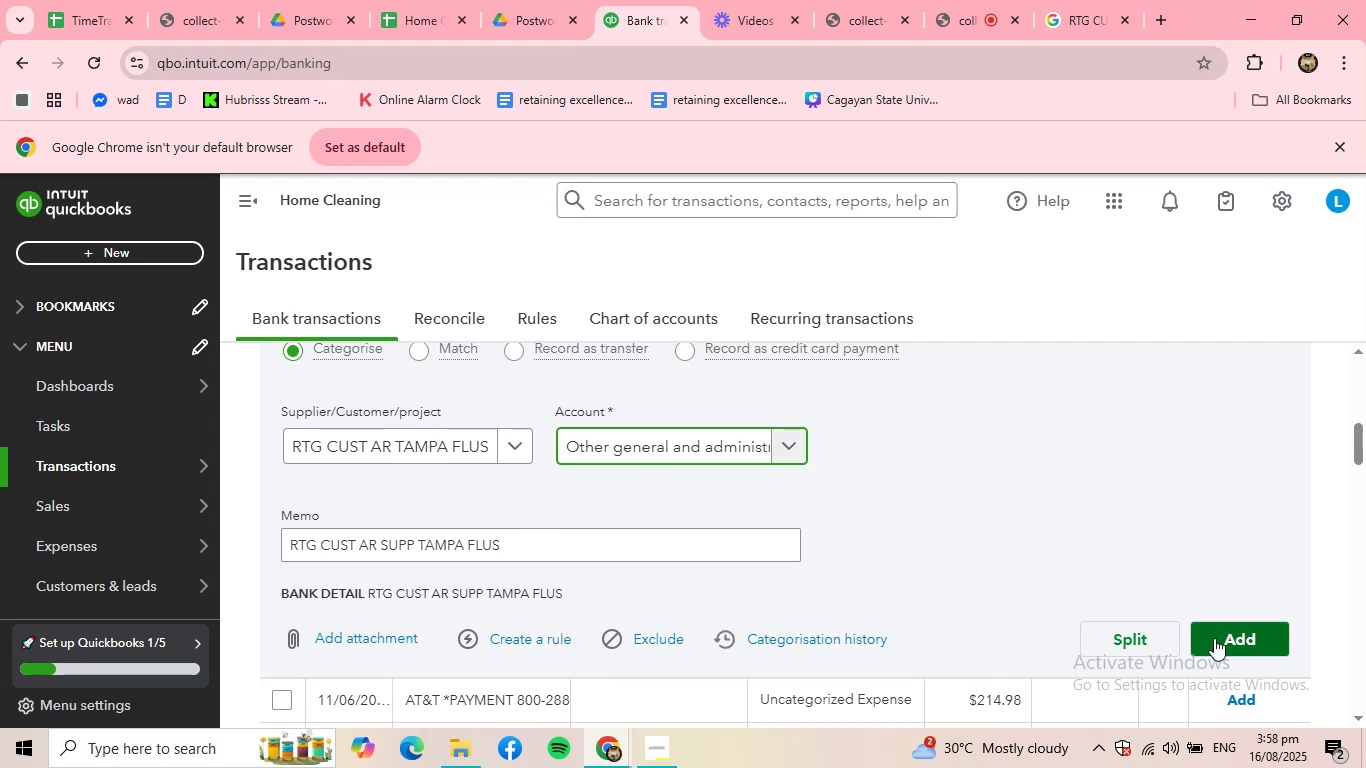 
left_click([1223, 634])
 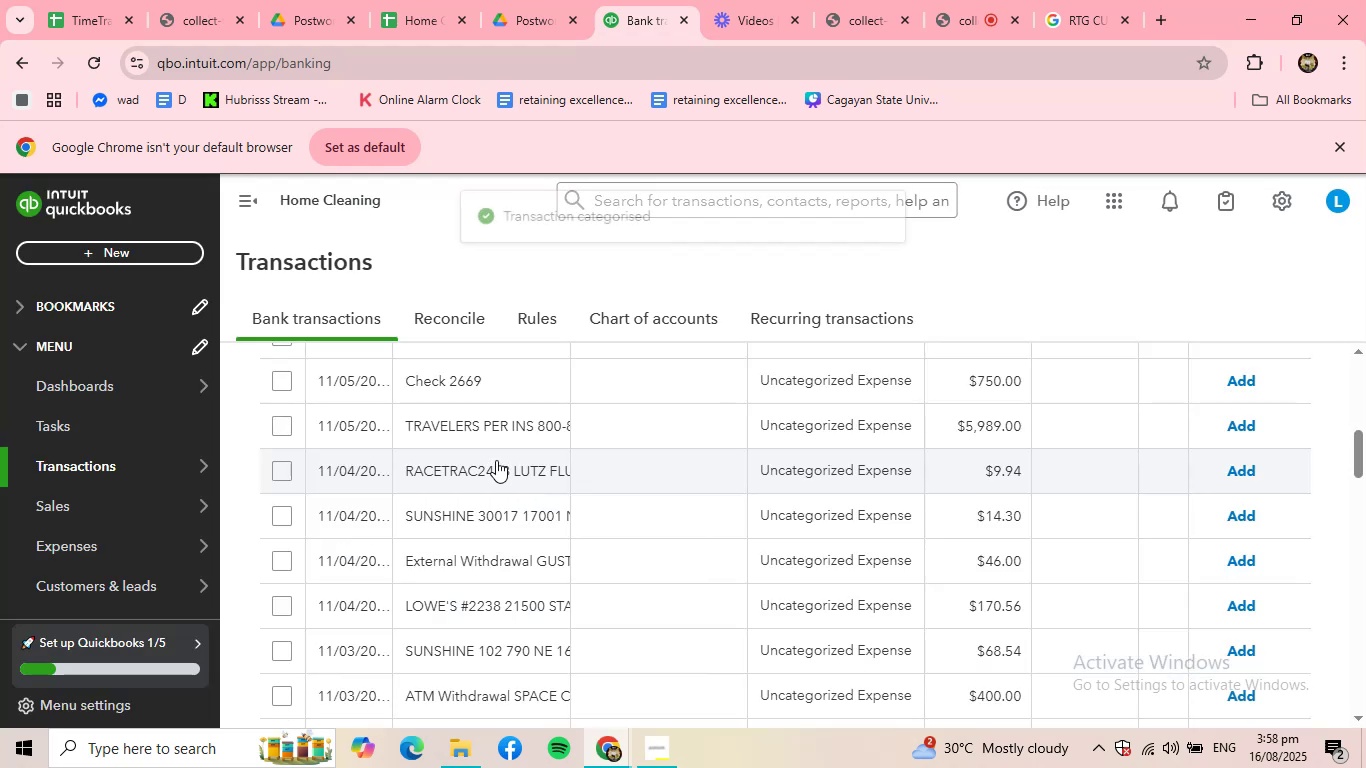 
scroll: coordinate [492, 481], scroll_direction: up, amount: 2.0
 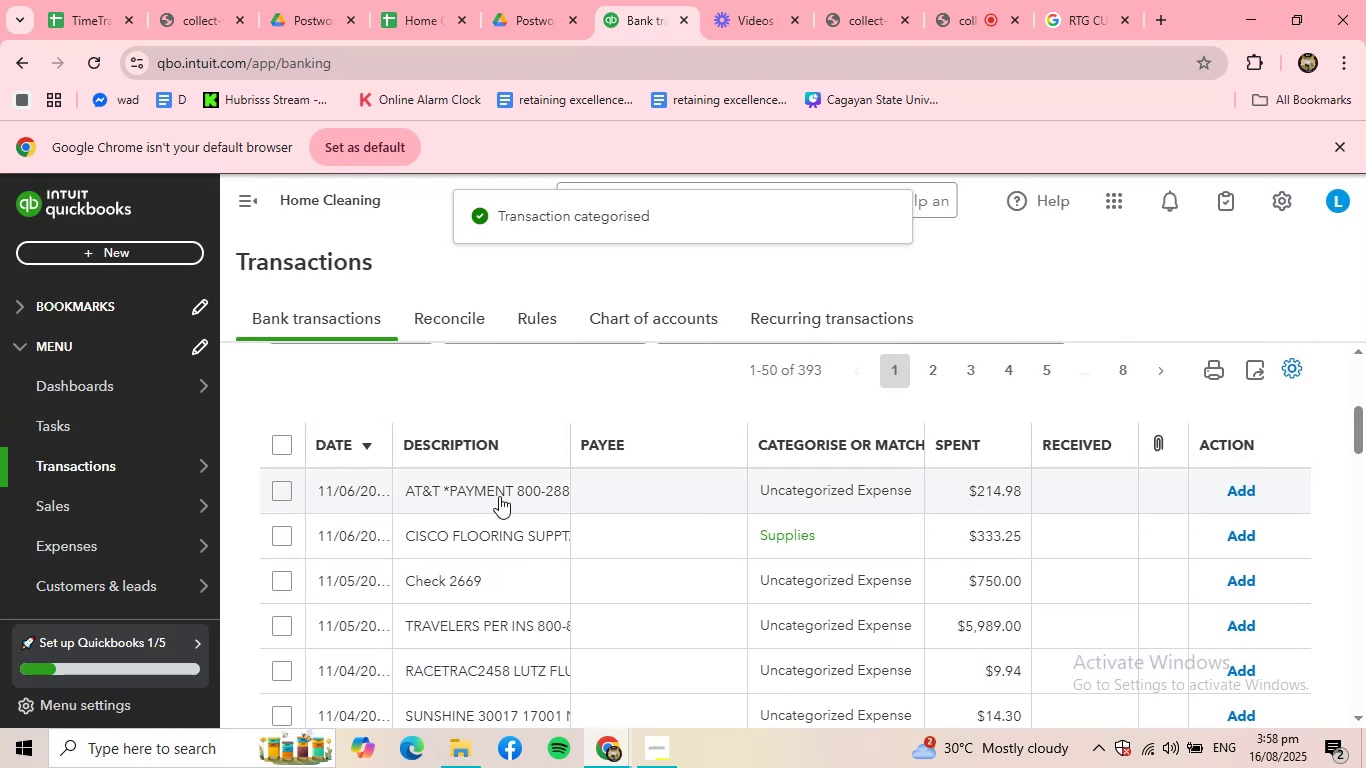 
left_click([499, 496])
 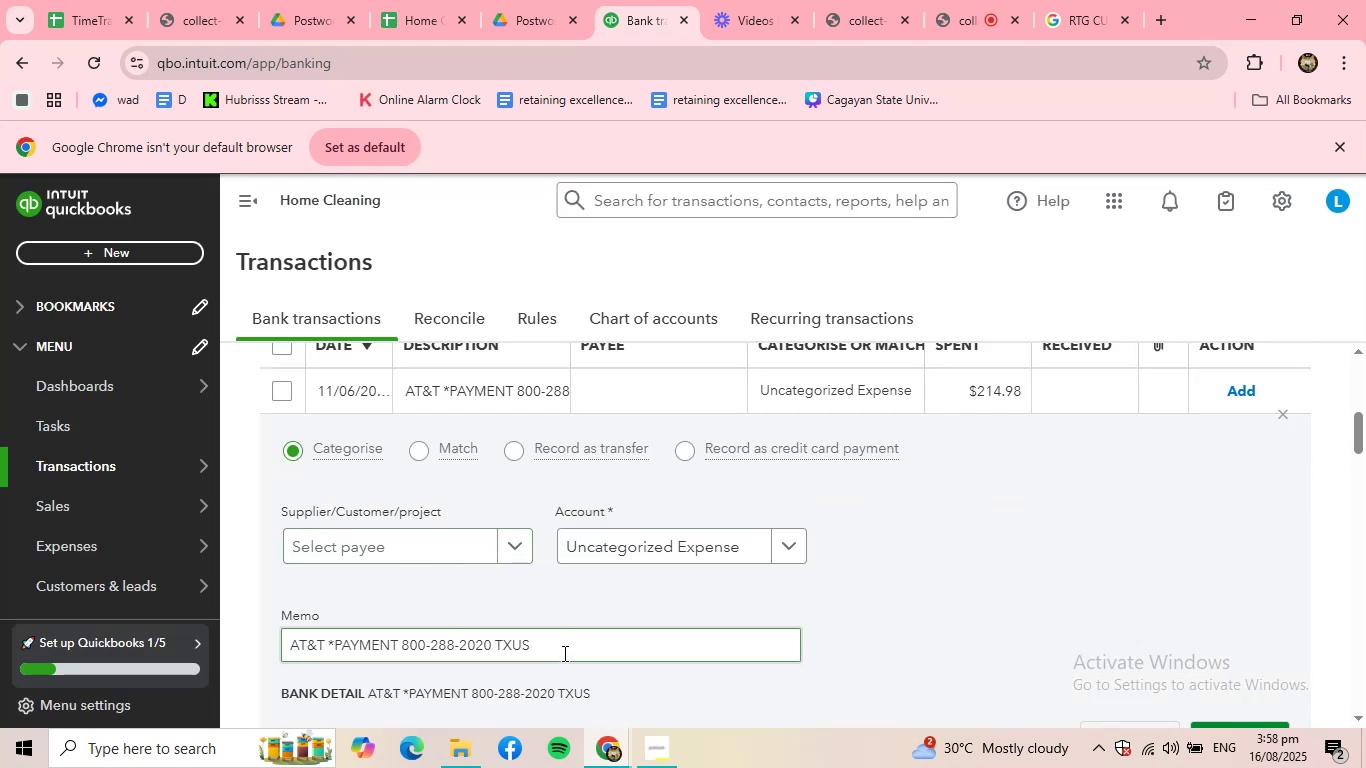 
wait(5.03)
 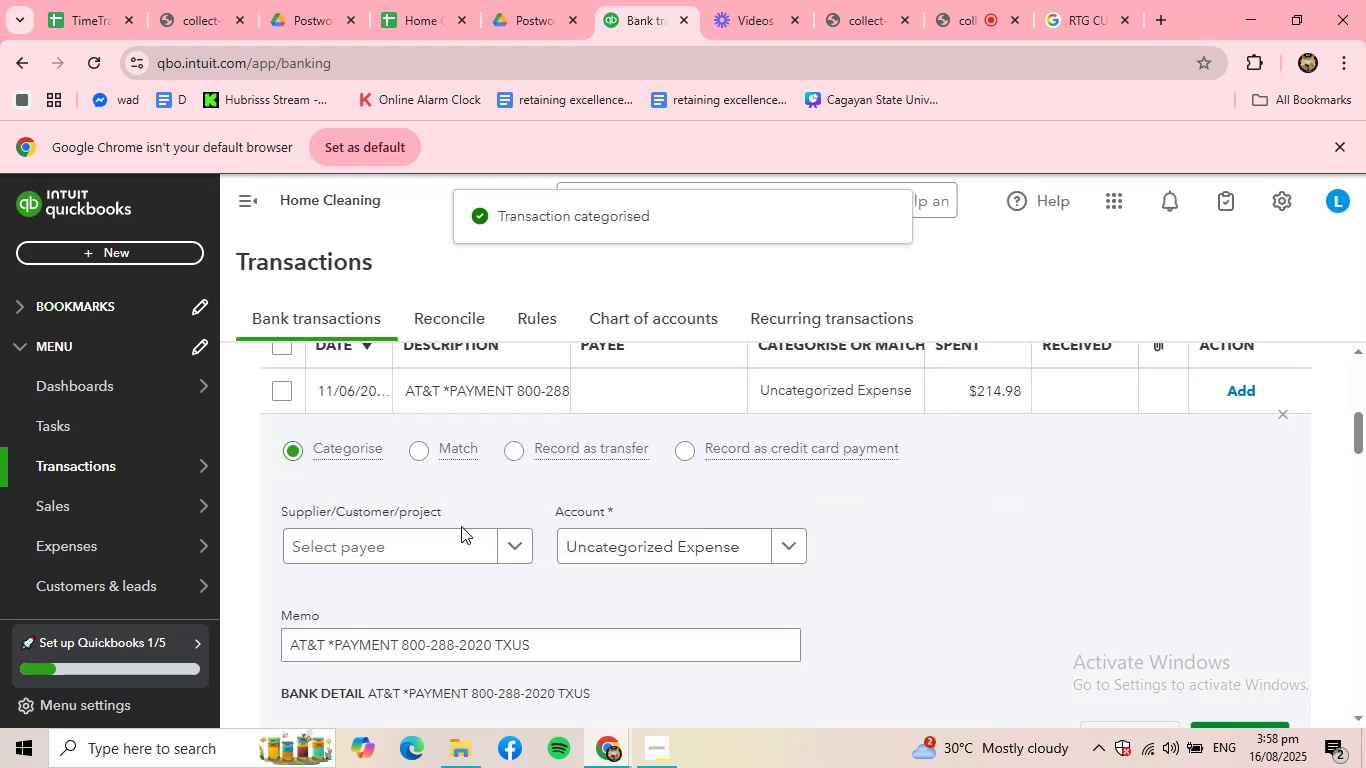 
left_click([512, 541])
 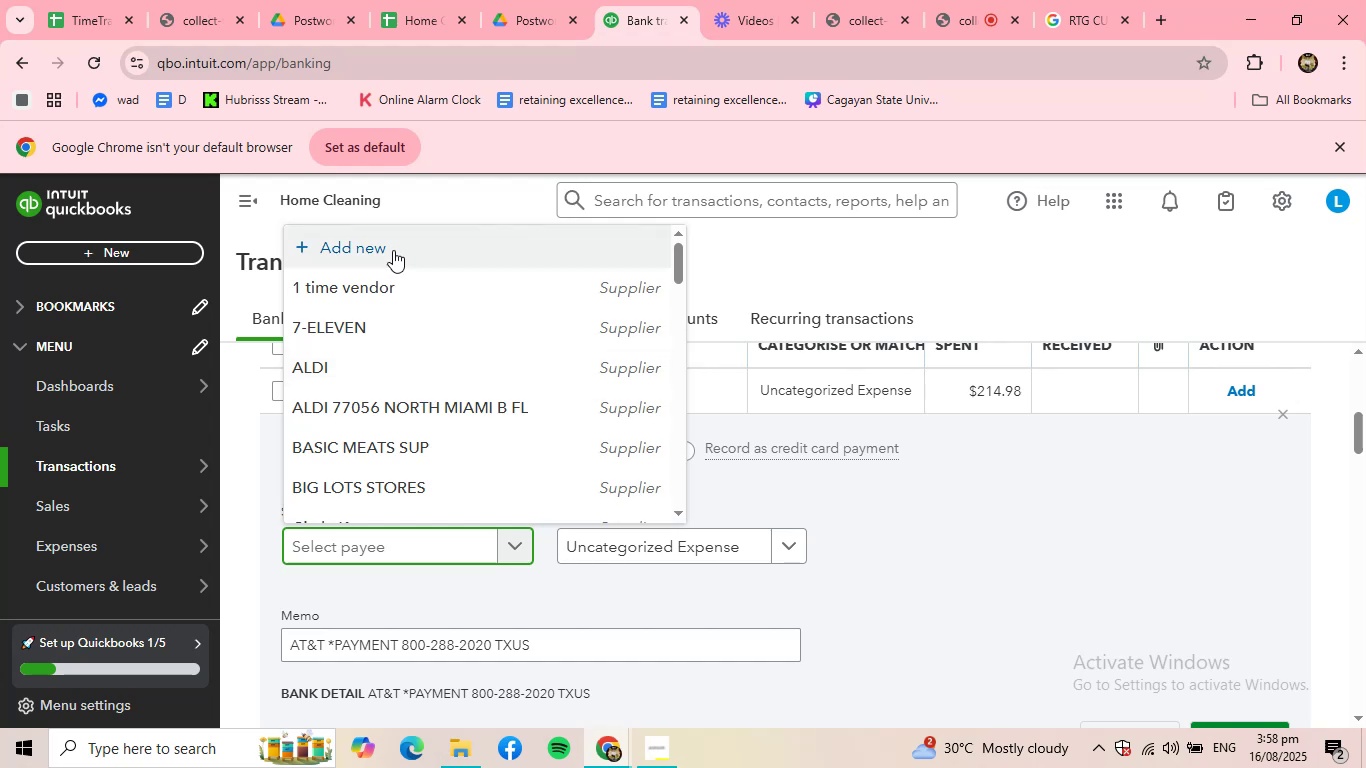 
left_click([374, 245])
 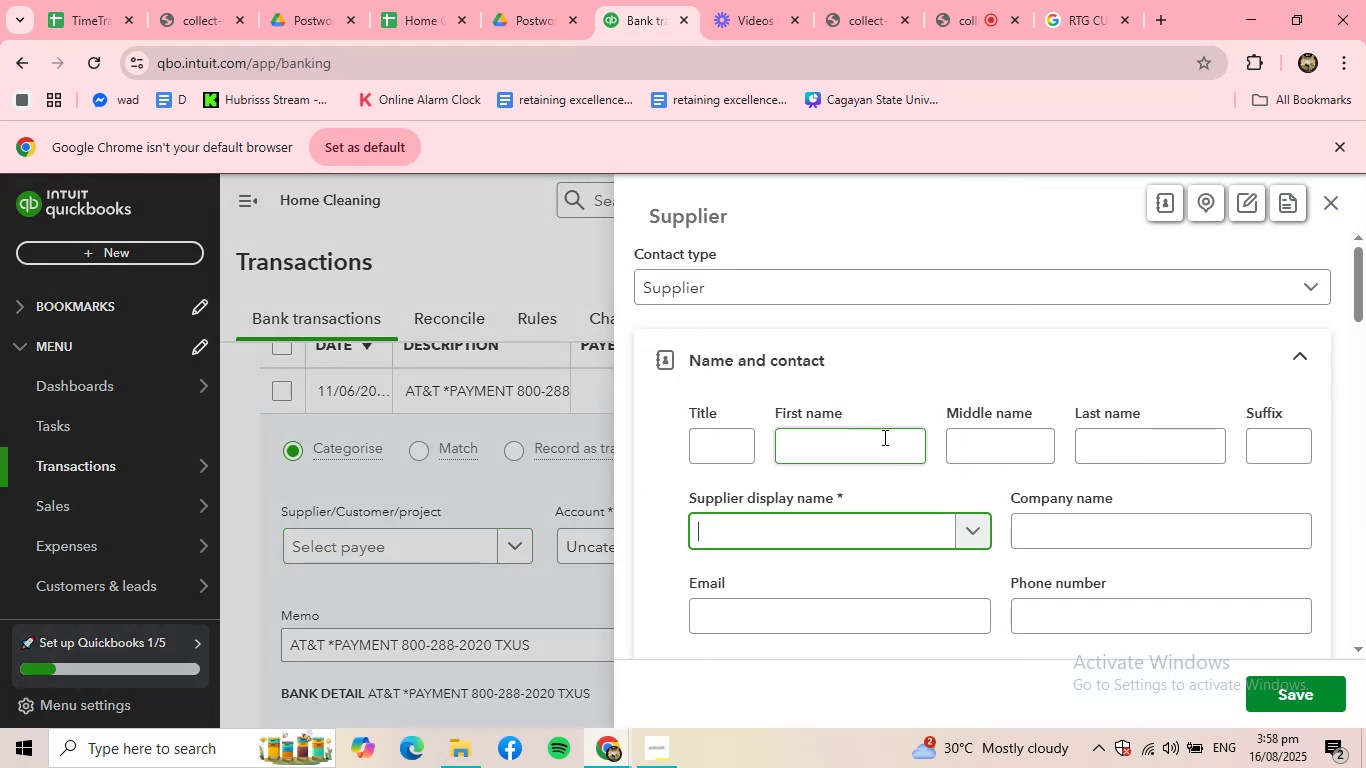 
type(at&t)
 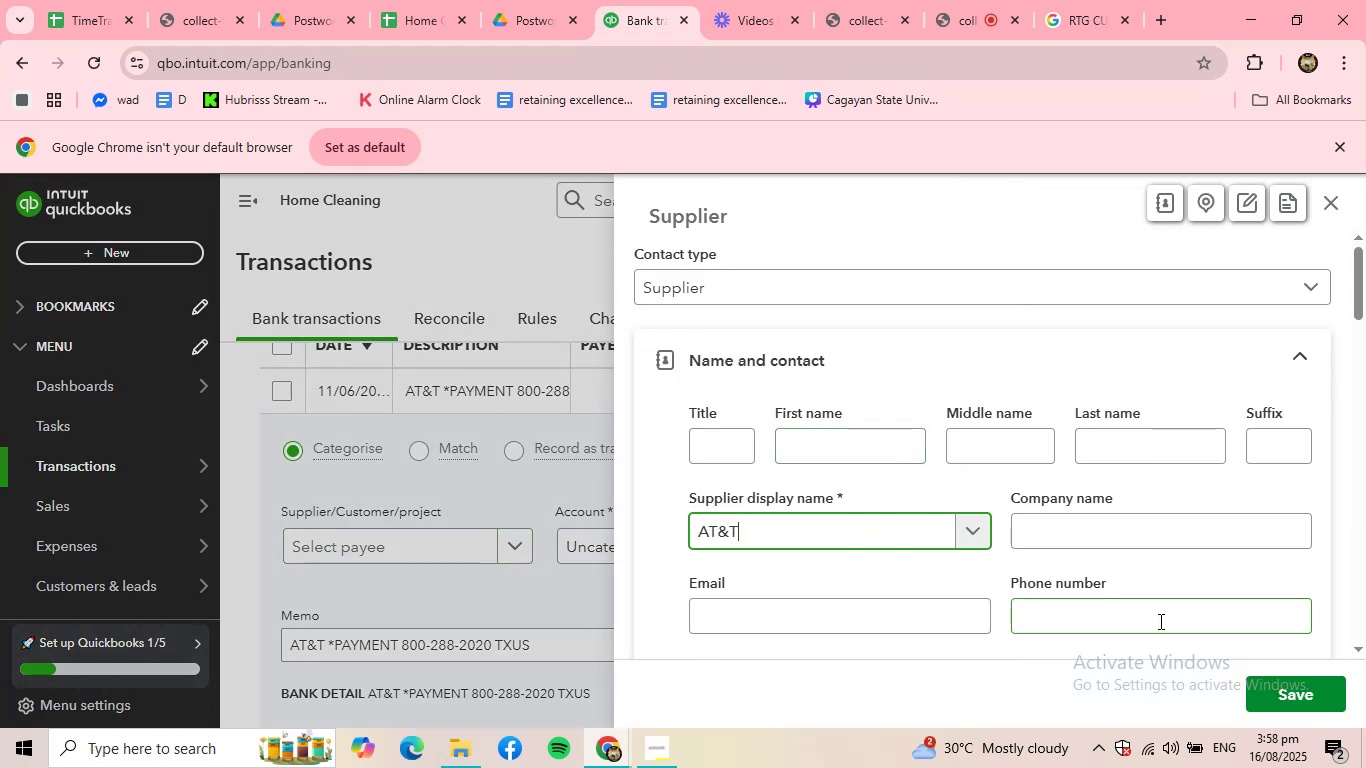 
double_click([1267, 681])
 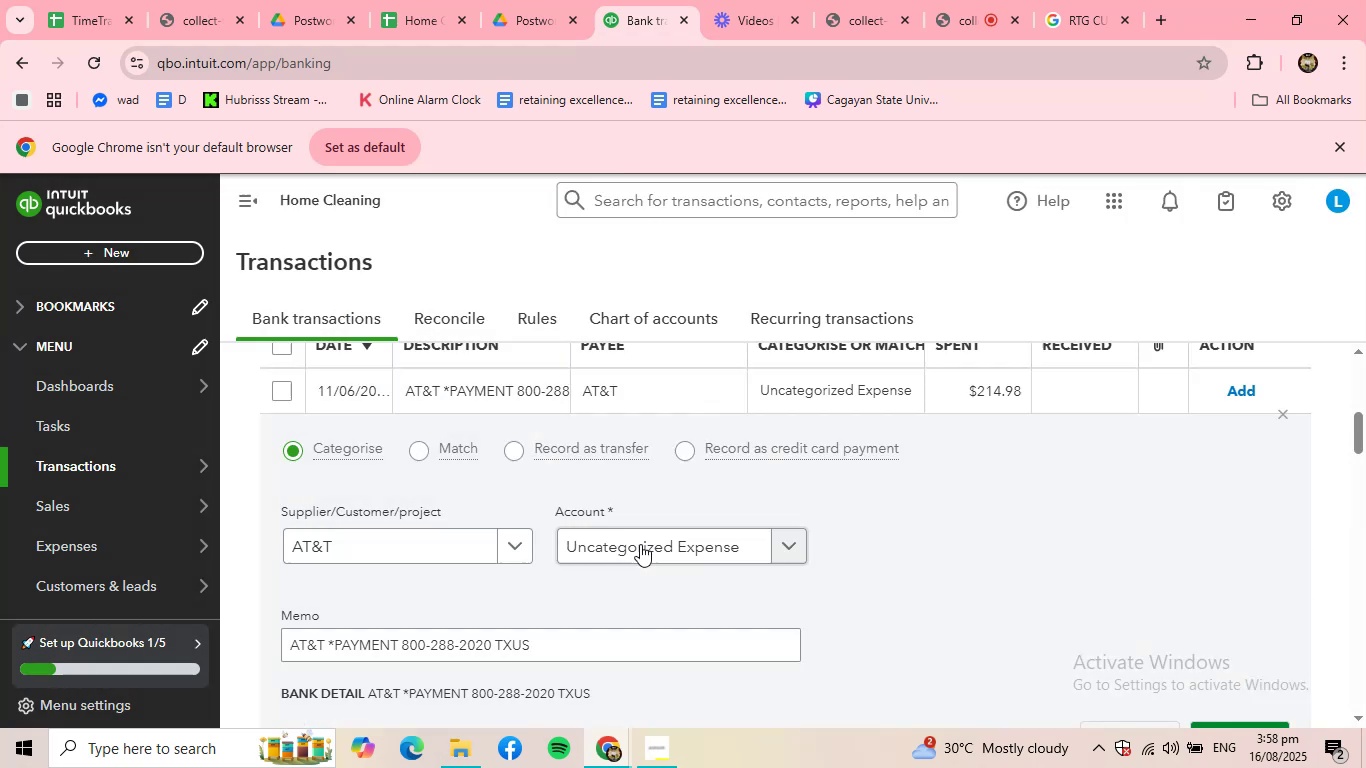 
left_click([606, 547])
 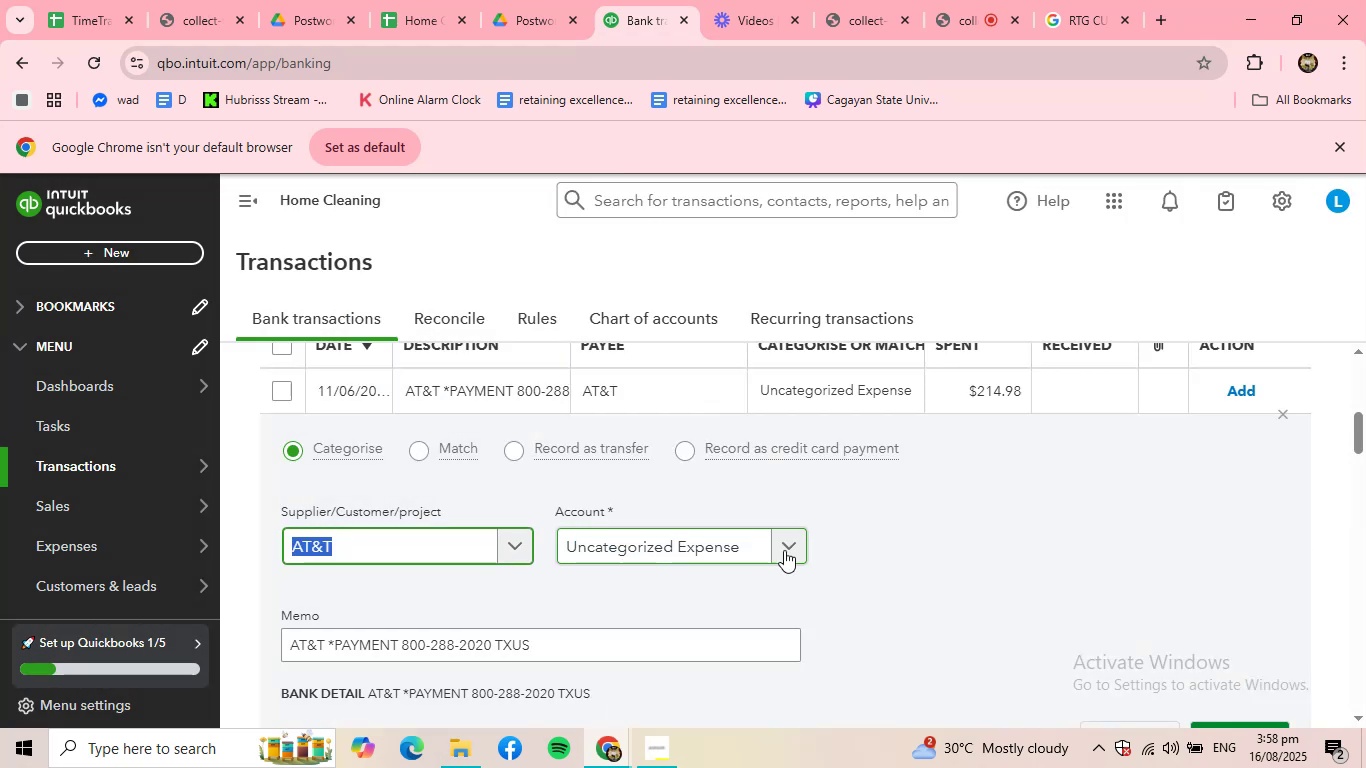 
left_click([804, 550])
 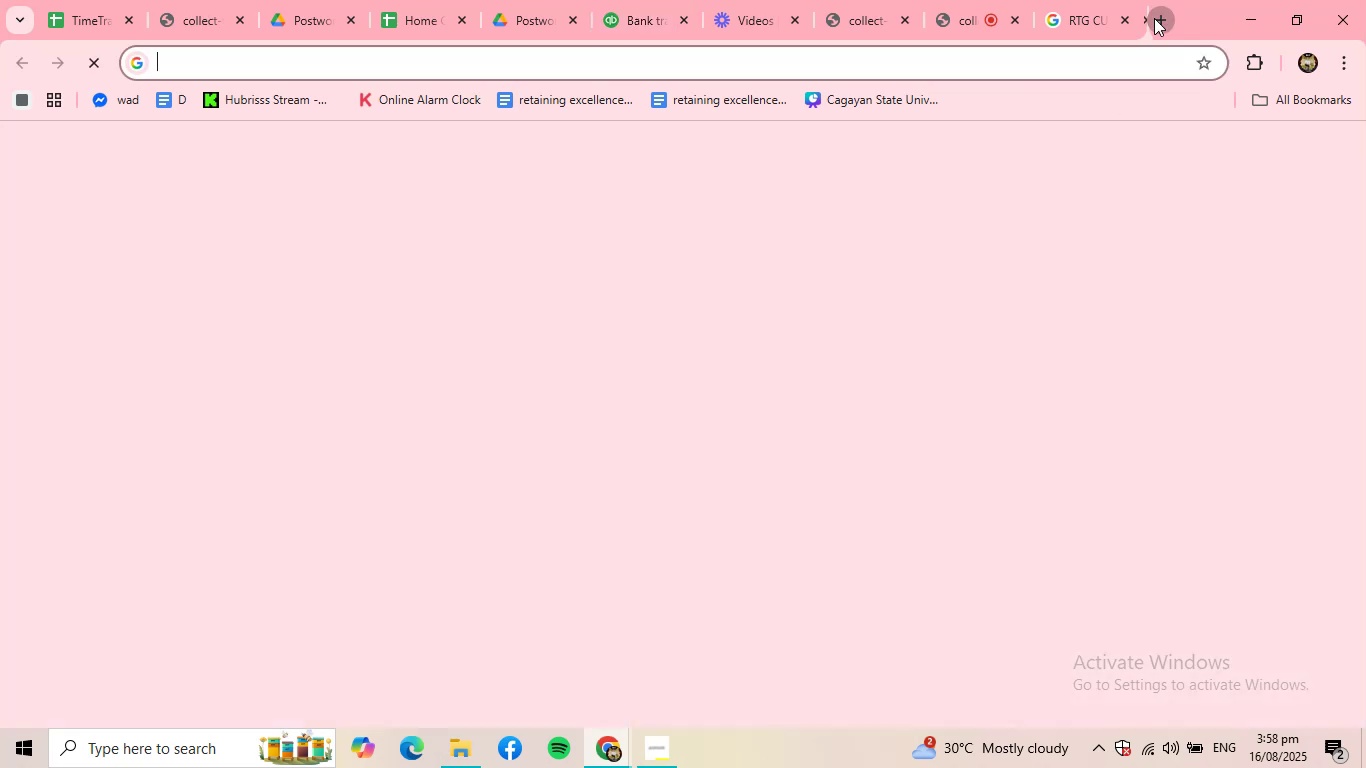 
double_click([1107, 46])
 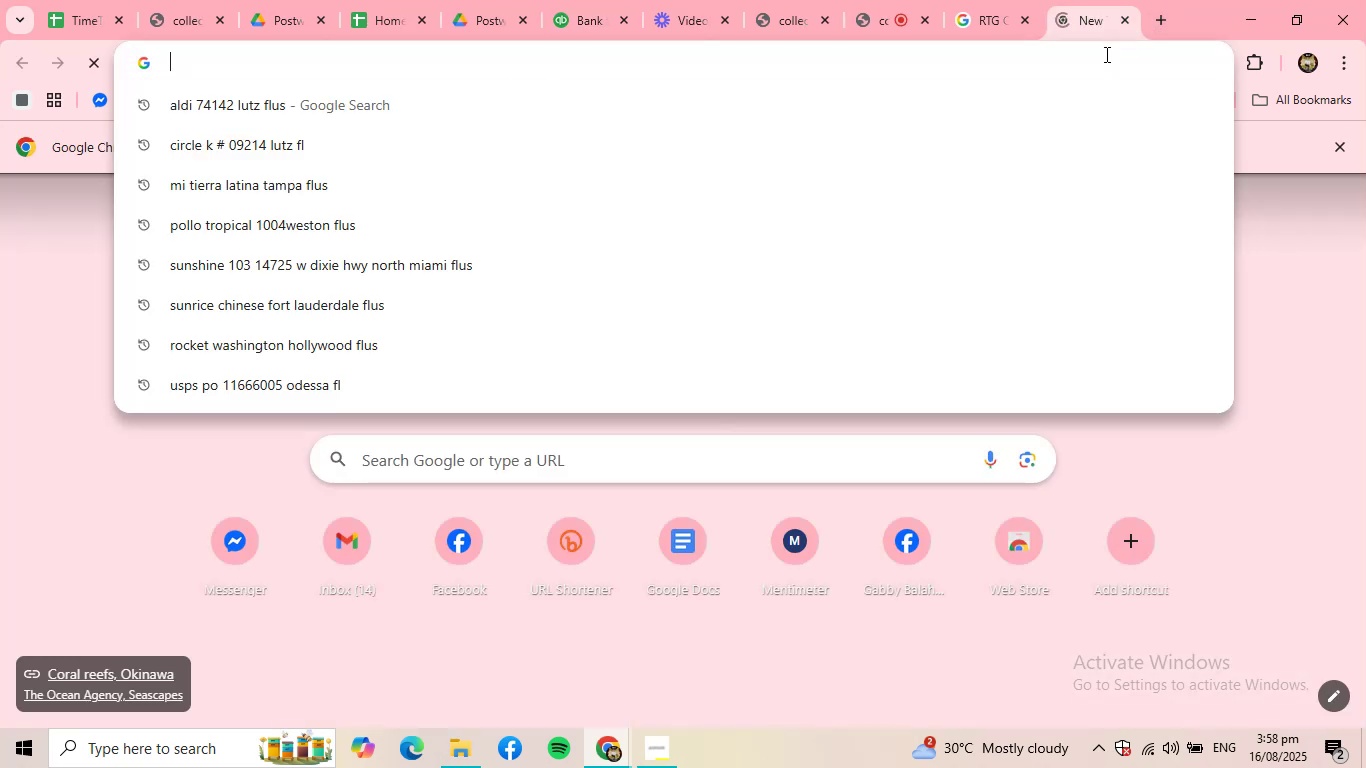 
triple_click([1105, 54])
 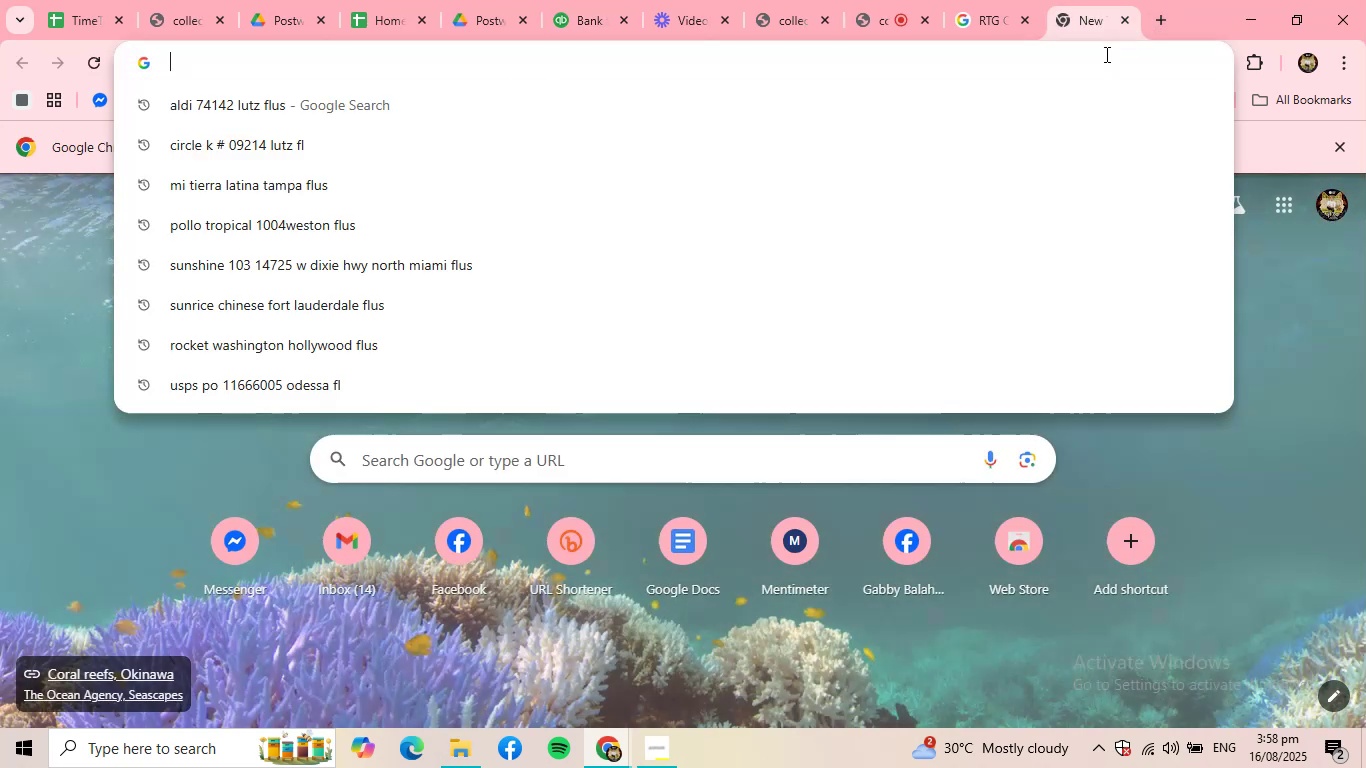 
type(at&t)
 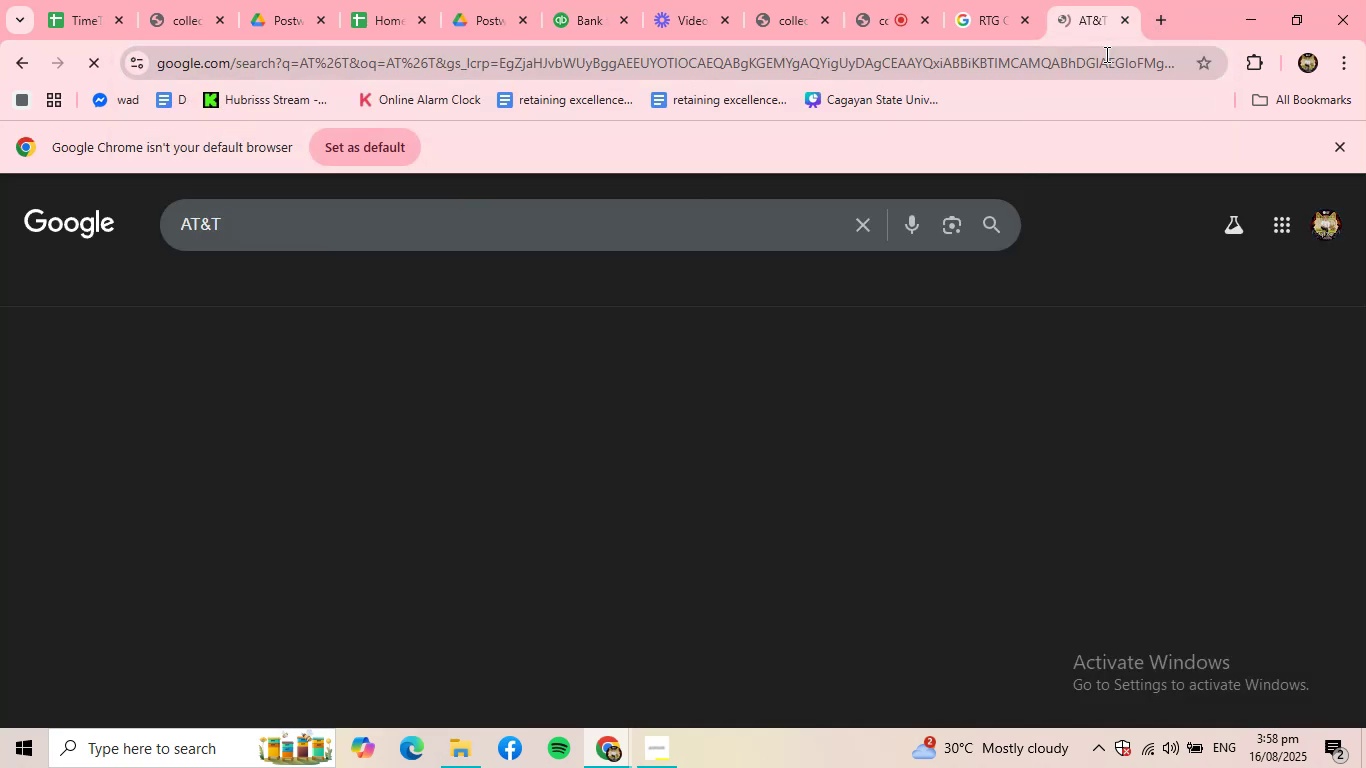 
 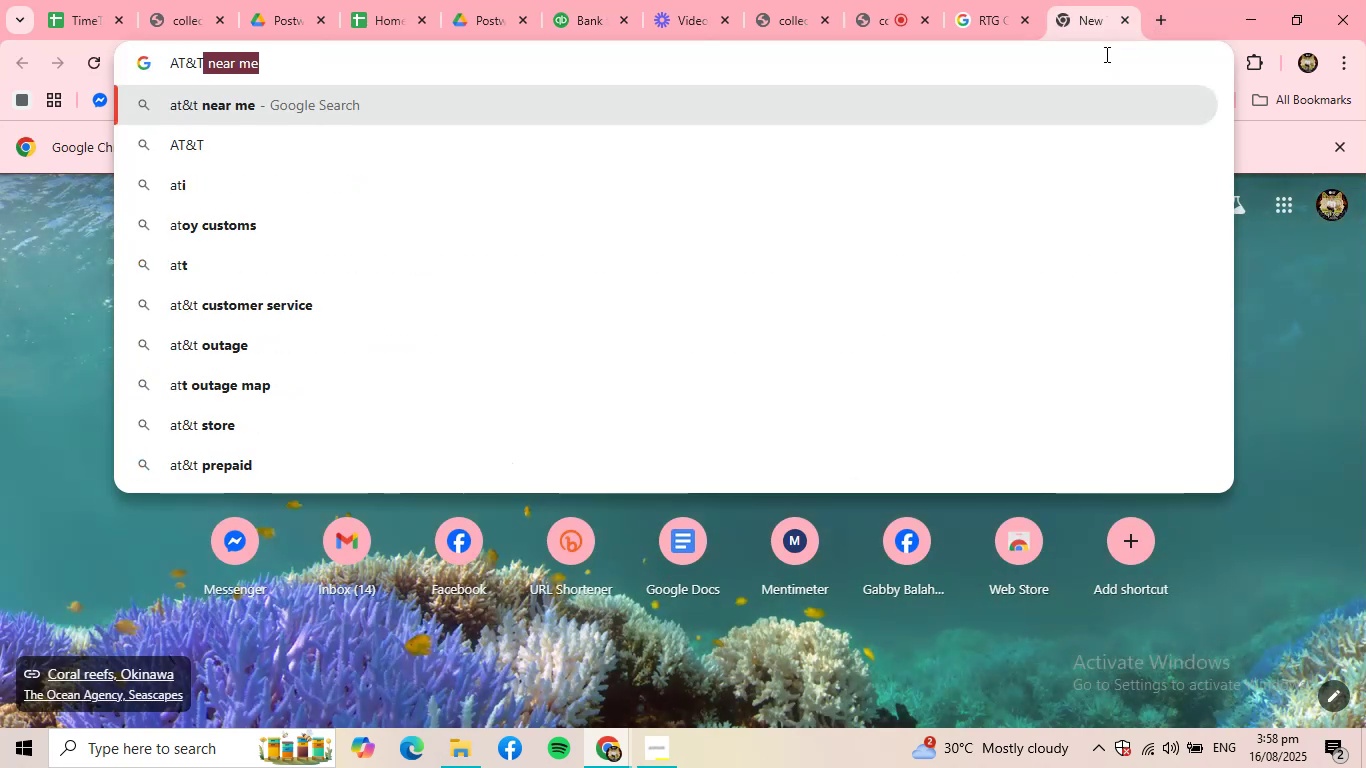 
key(Enter)
 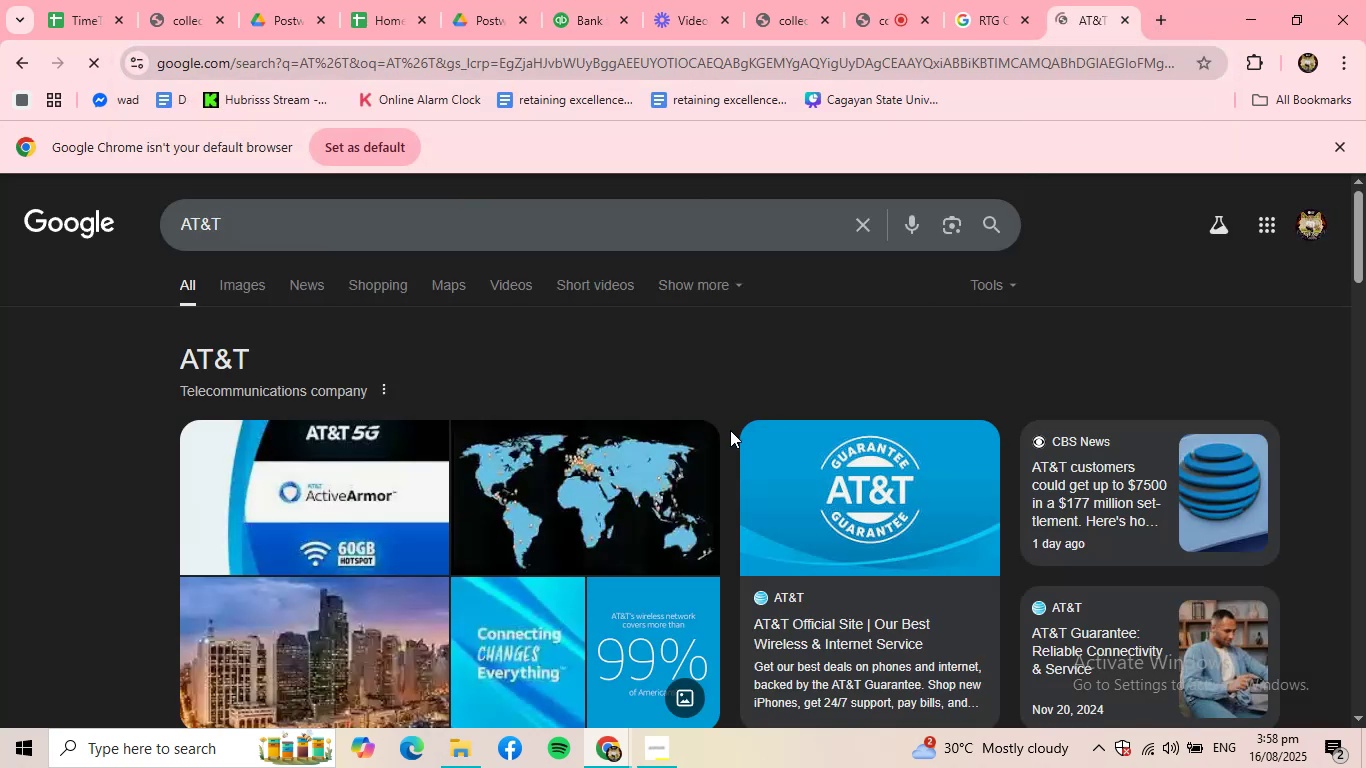 
scroll: coordinate [730, 430], scroll_direction: down, amount: 1.0
 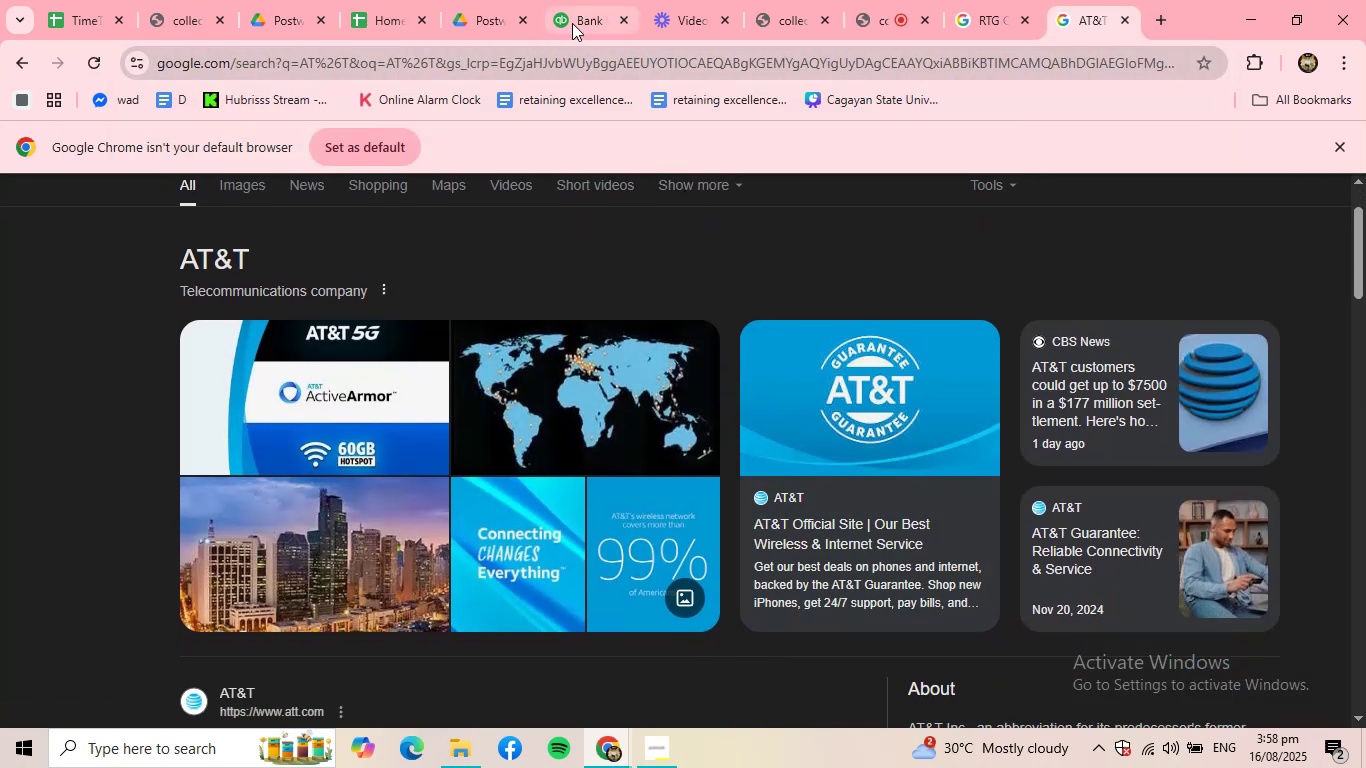 
left_click([583, 20])
 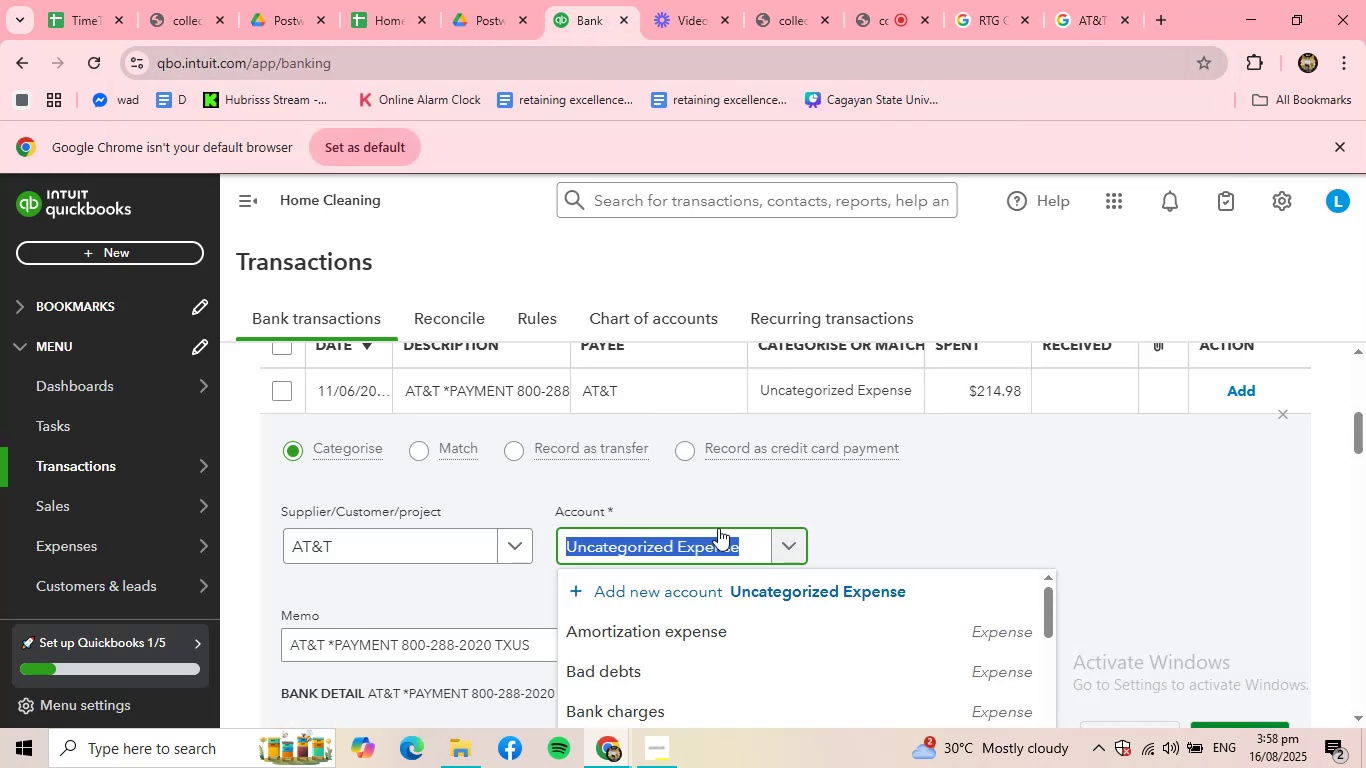 
type(intere)
key(Backspace)
type(utiliti)
 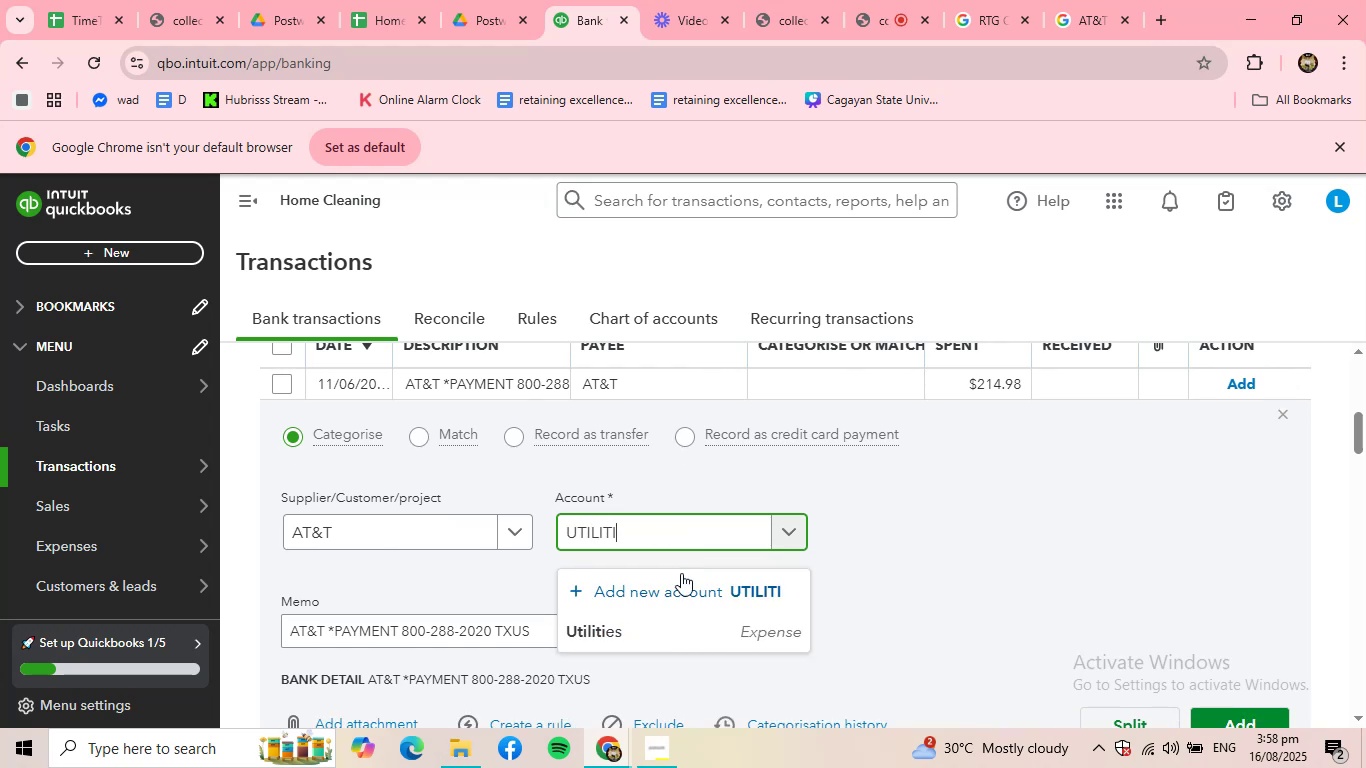 
left_click([665, 632])
 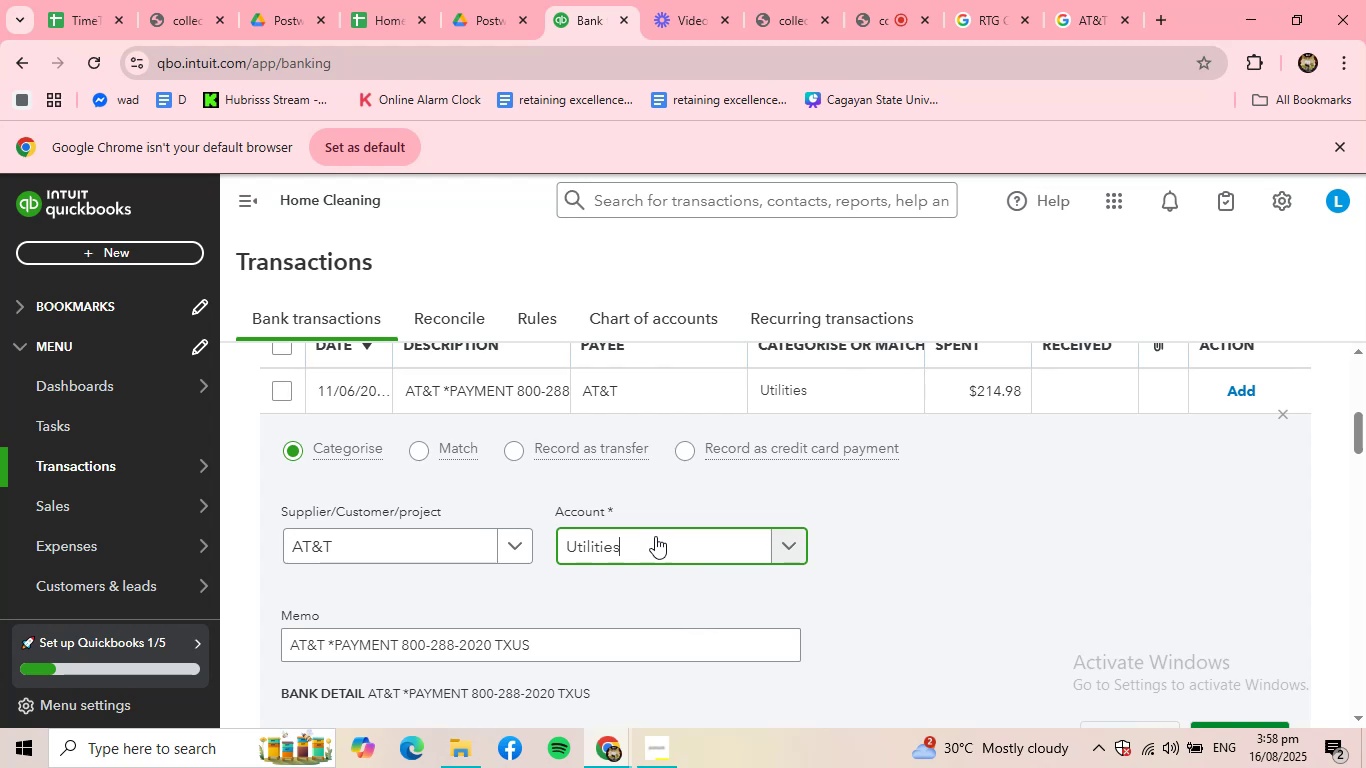 
wait(6.55)
 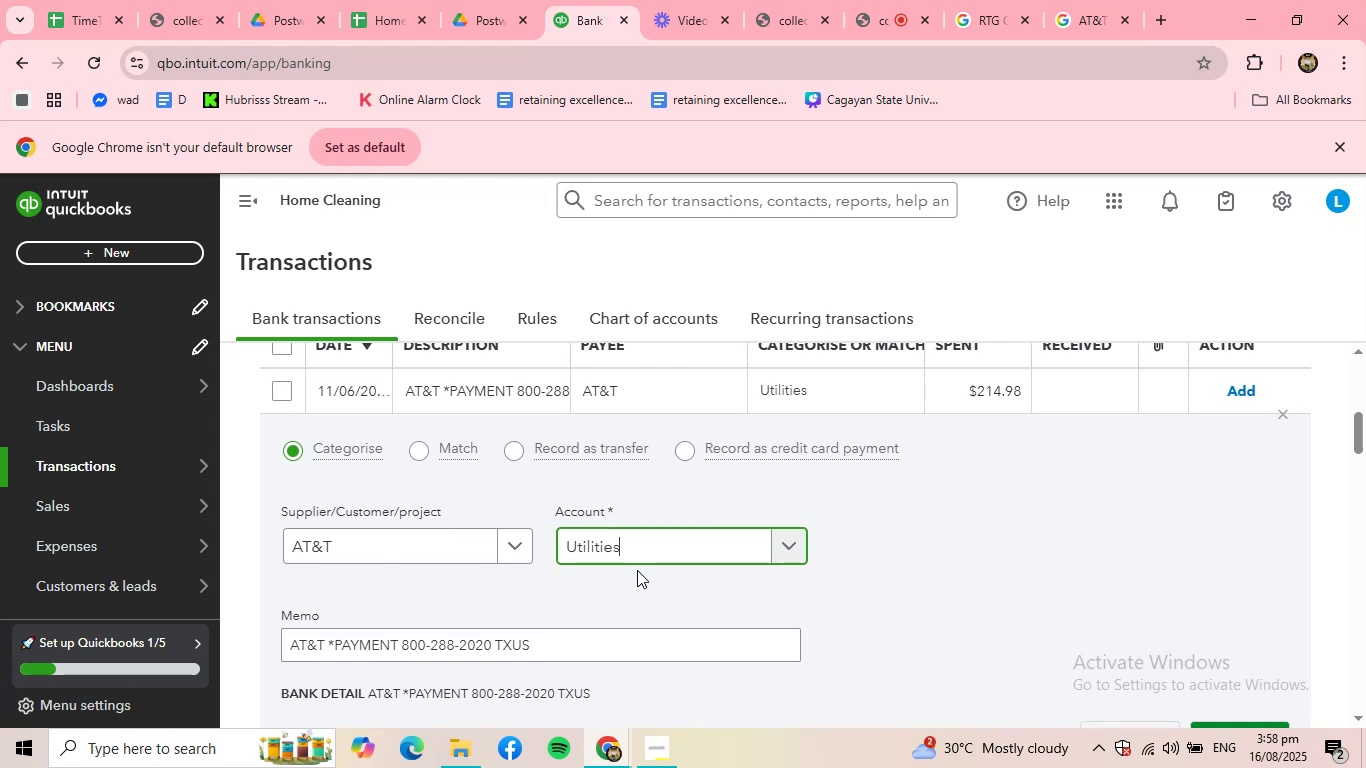 
left_click([1100, 2])
 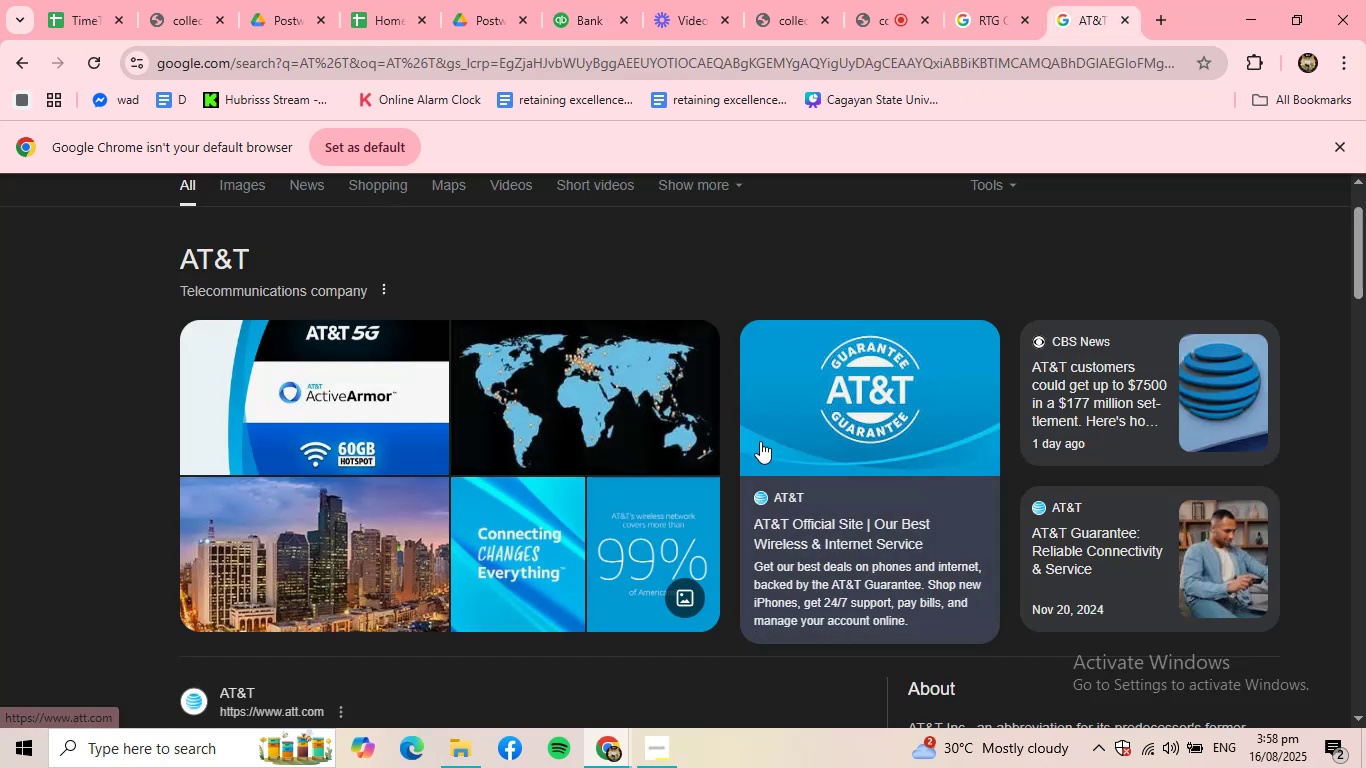 
scroll: coordinate [732, 572], scroll_direction: down, amount: 4.0
 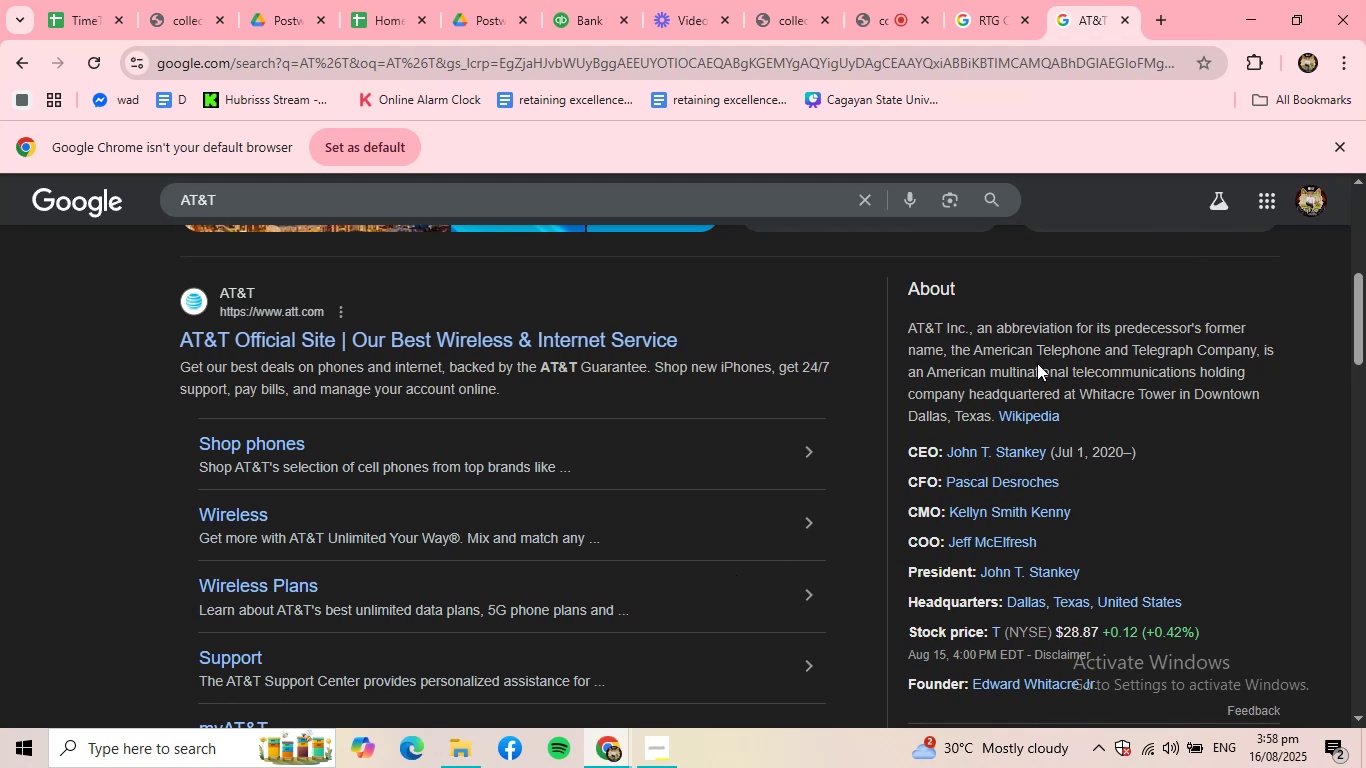 
wait(9.87)
 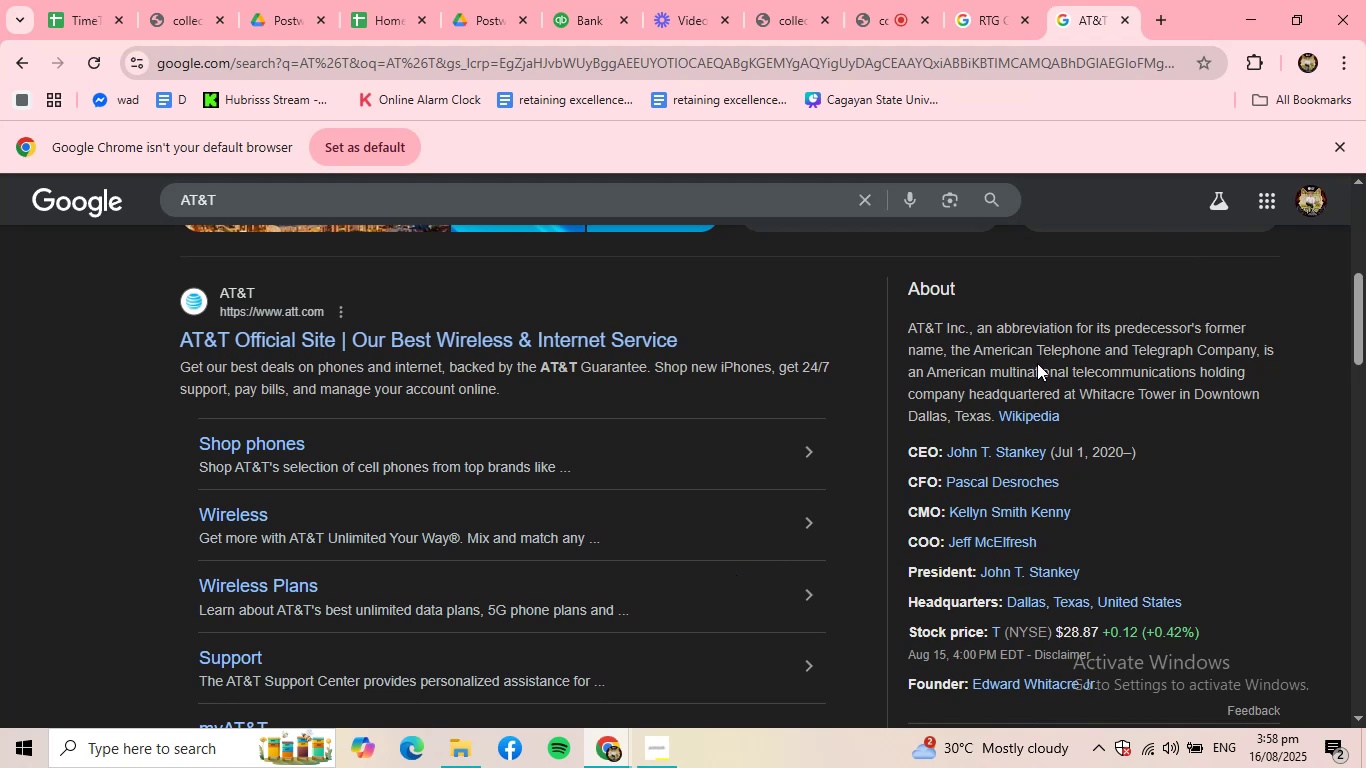 
left_click([596, 8])
 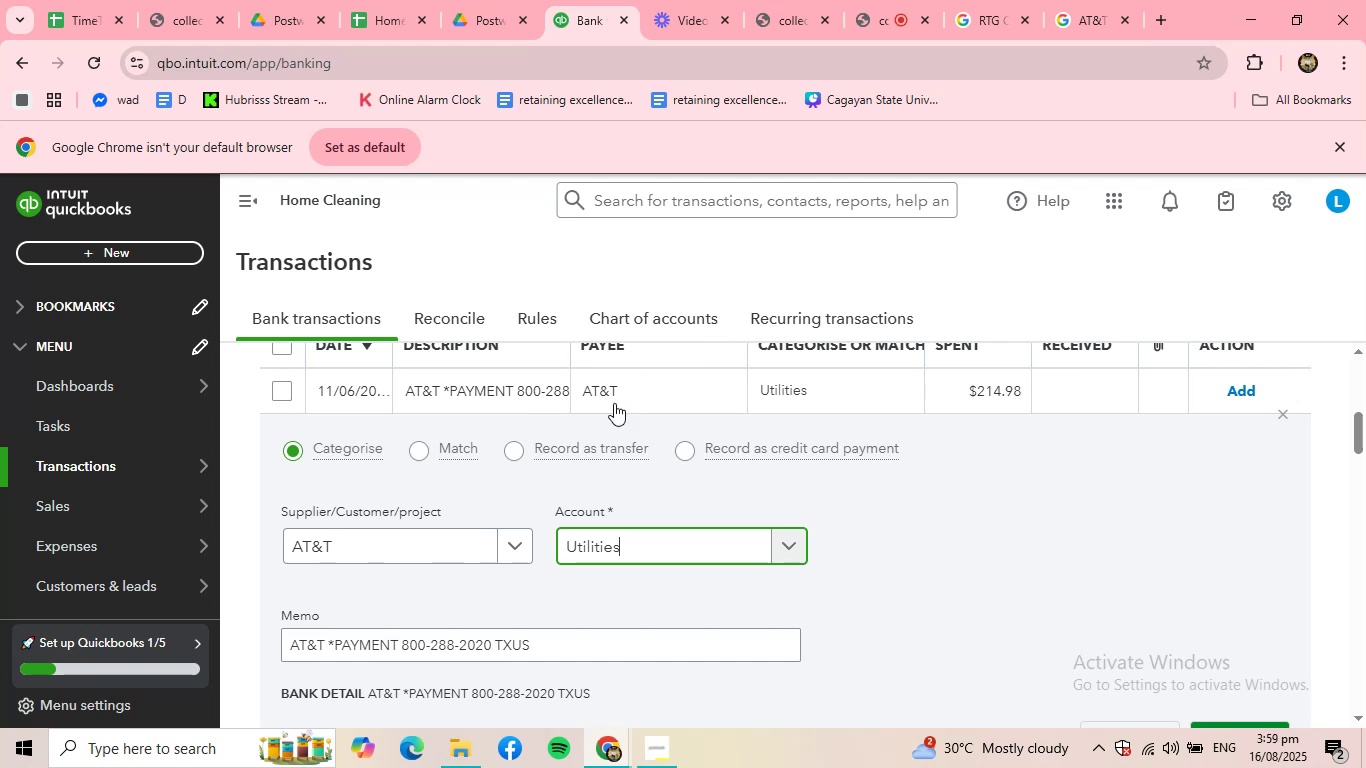 
left_click([683, 309])
 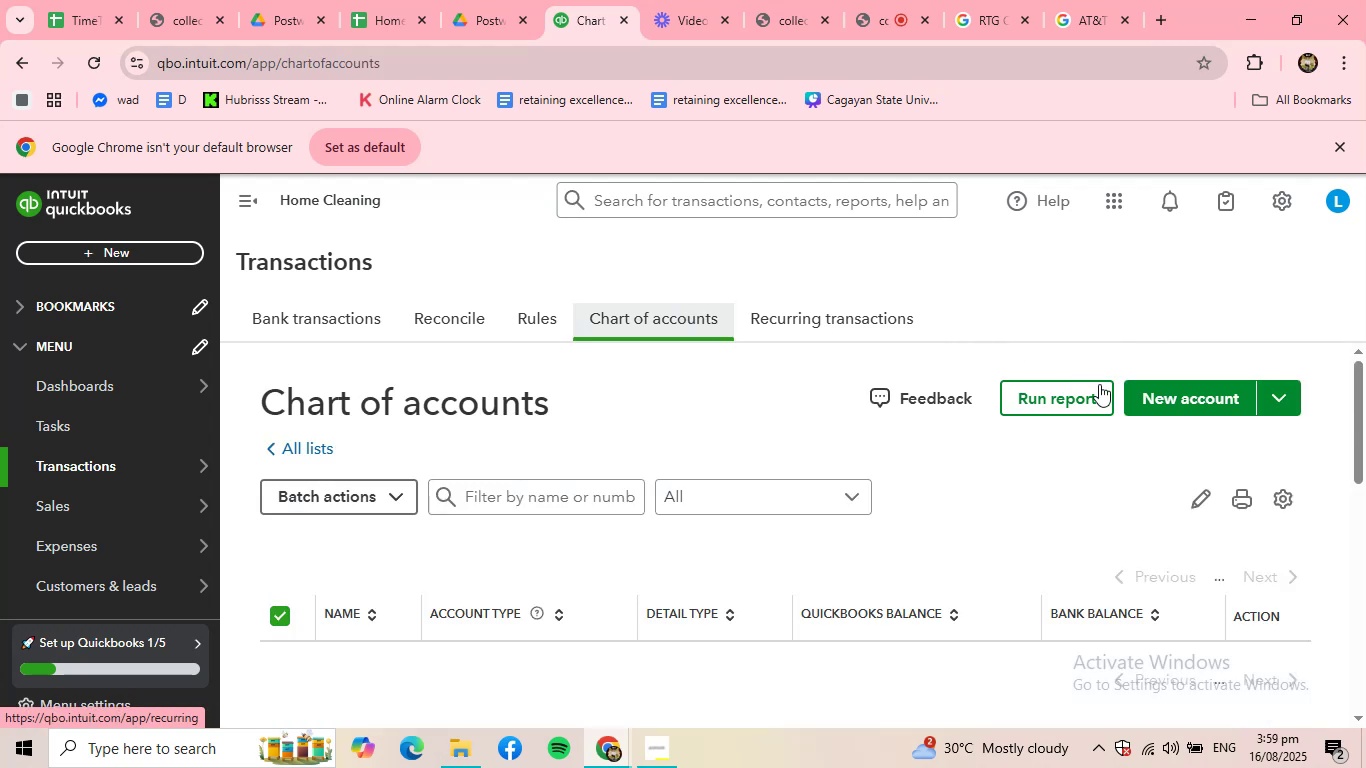 
left_click([1149, 388])
 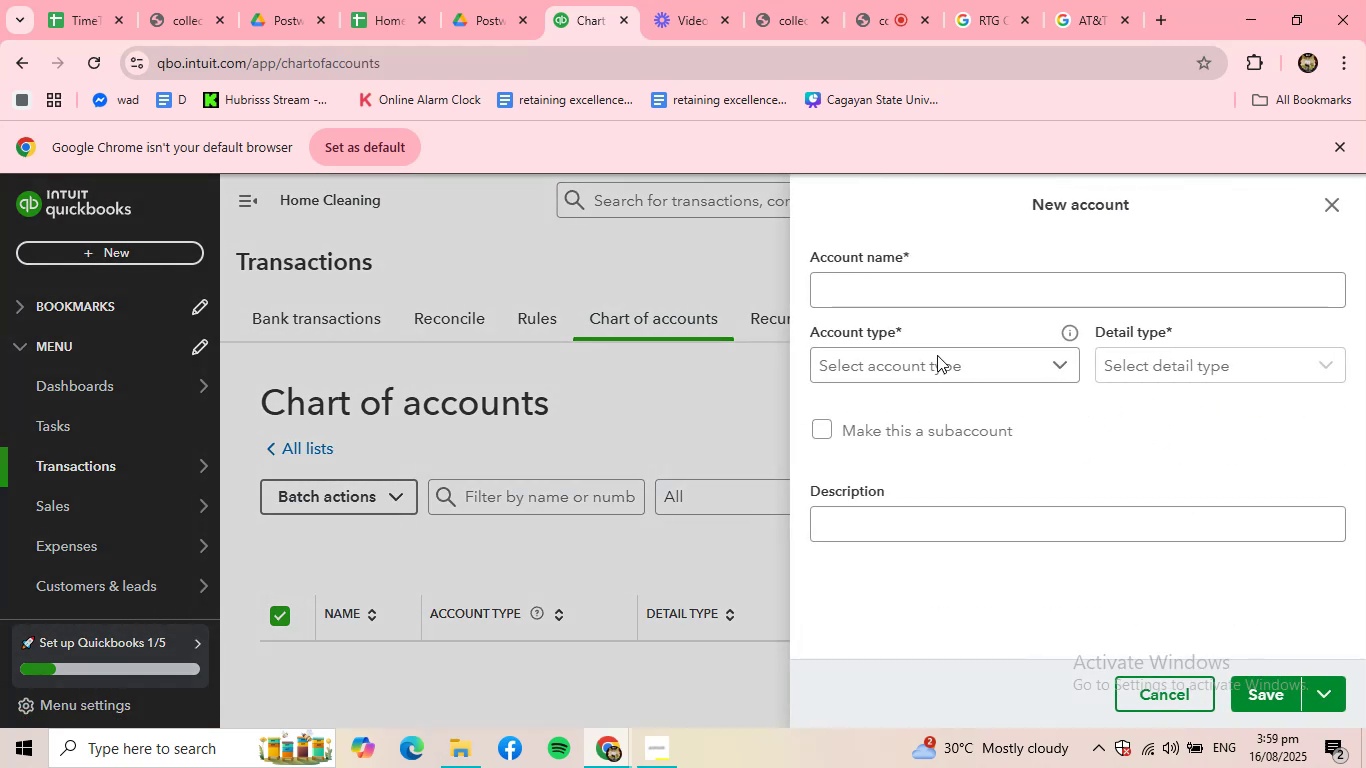 
type(teTelec)
key(Backspace)
key(Backspace)
key(Backspace)
key(Backspace)
key(Backspace)
key(Backspace)
type(te)
key(Backspace)
type(ELECOMMUNUICA)
key(Backspace)
key(Backspace)
key(Backspace)
key(Backspace)
type(ICATION EP)
key(Backspace)
type(XPNM)
key(Backspace)
key(Backspace)
type(ENSE)
 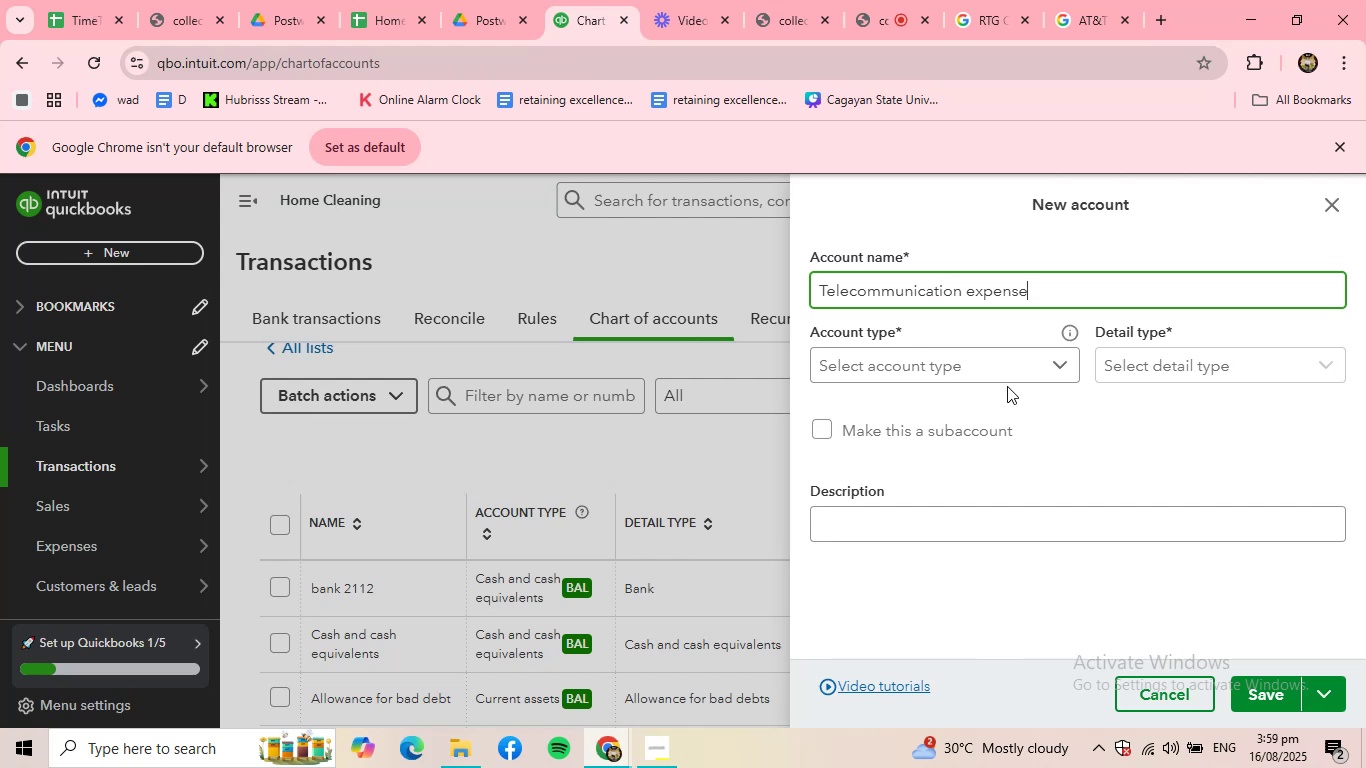 
double_click([1009, 370])
 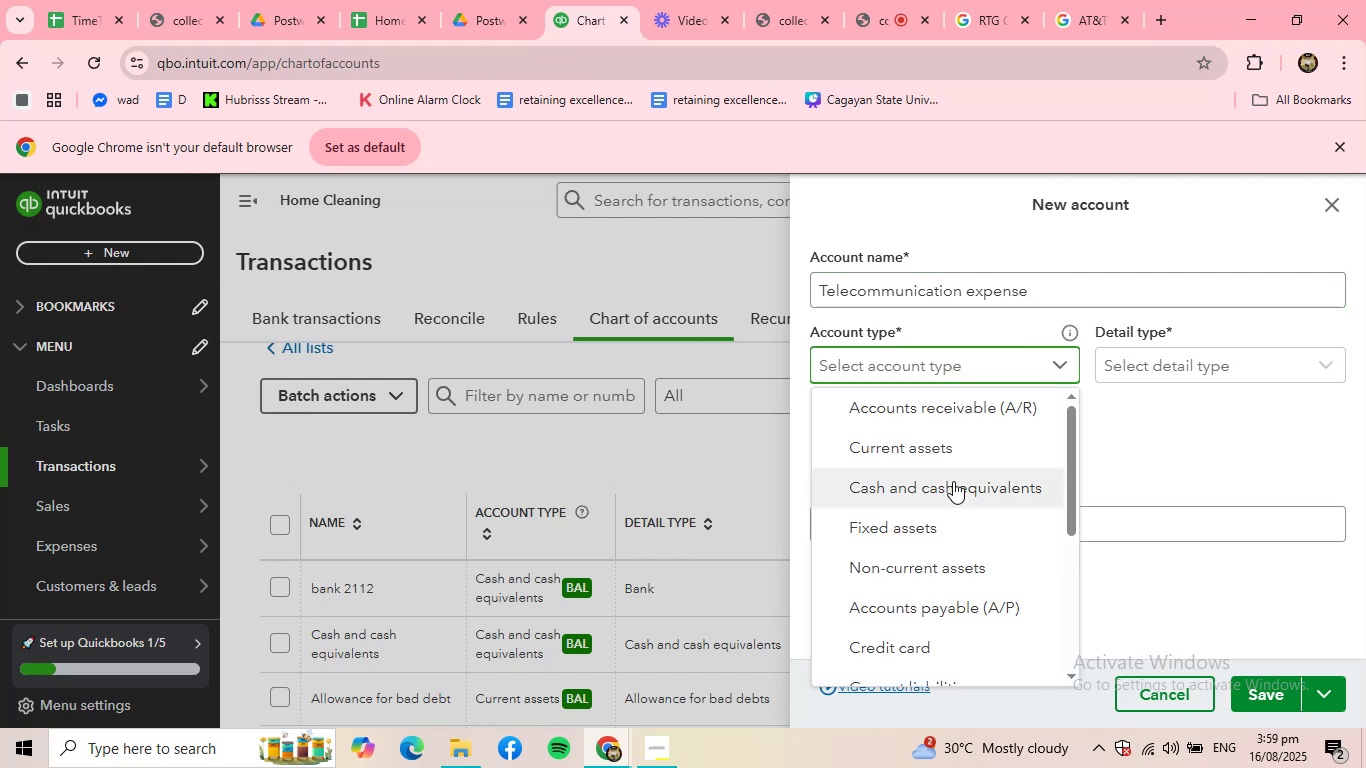 
scroll: coordinate [952, 478], scroll_direction: down, amount: 10.0
 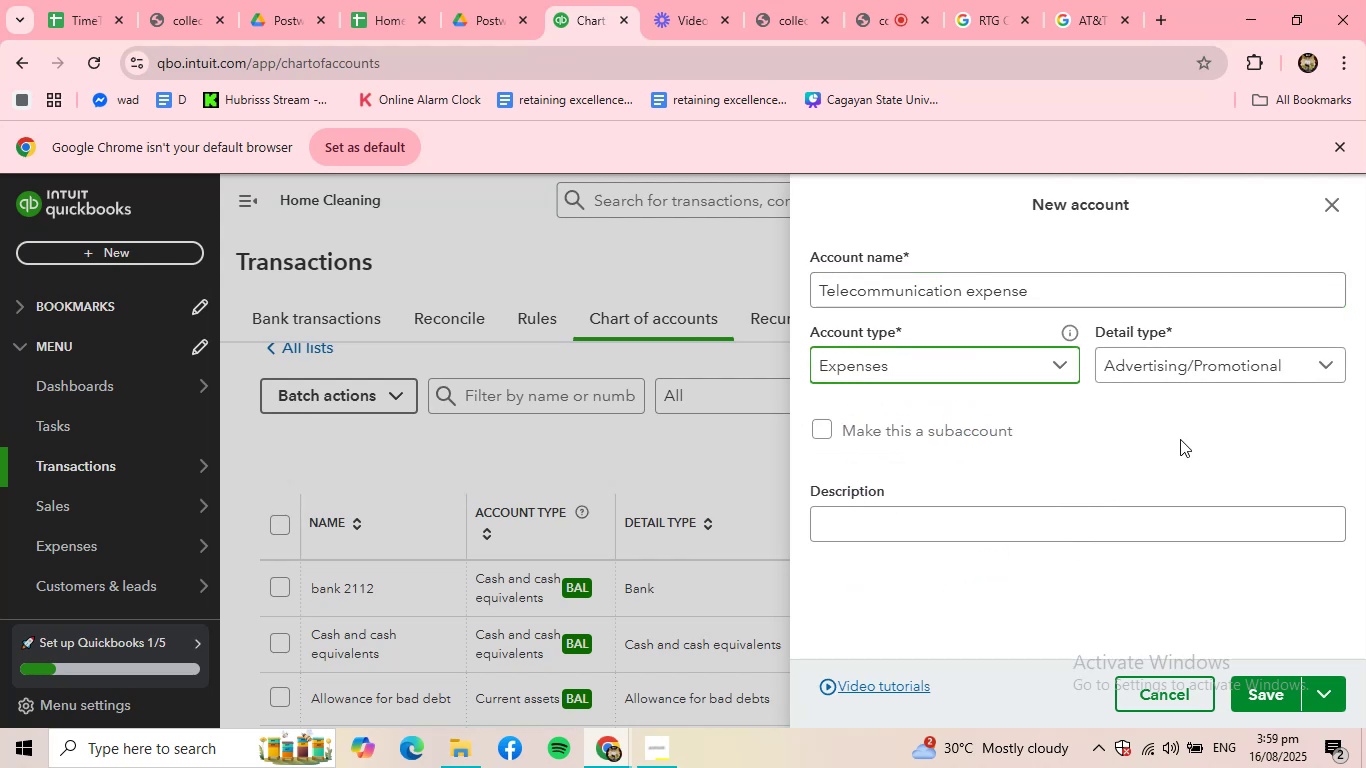 
left_click([1218, 372])
 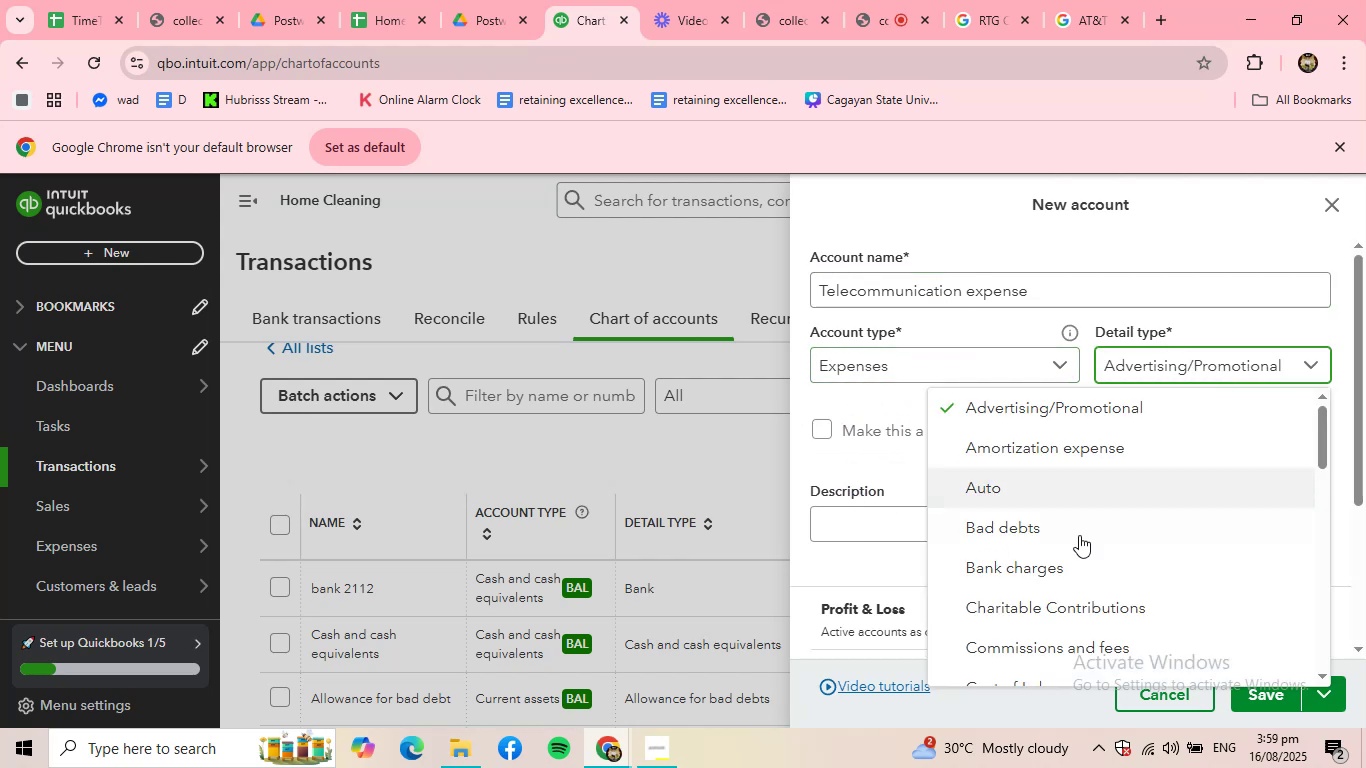 
scroll: coordinate [1062, 615], scroll_direction: down, amount: 11.0
 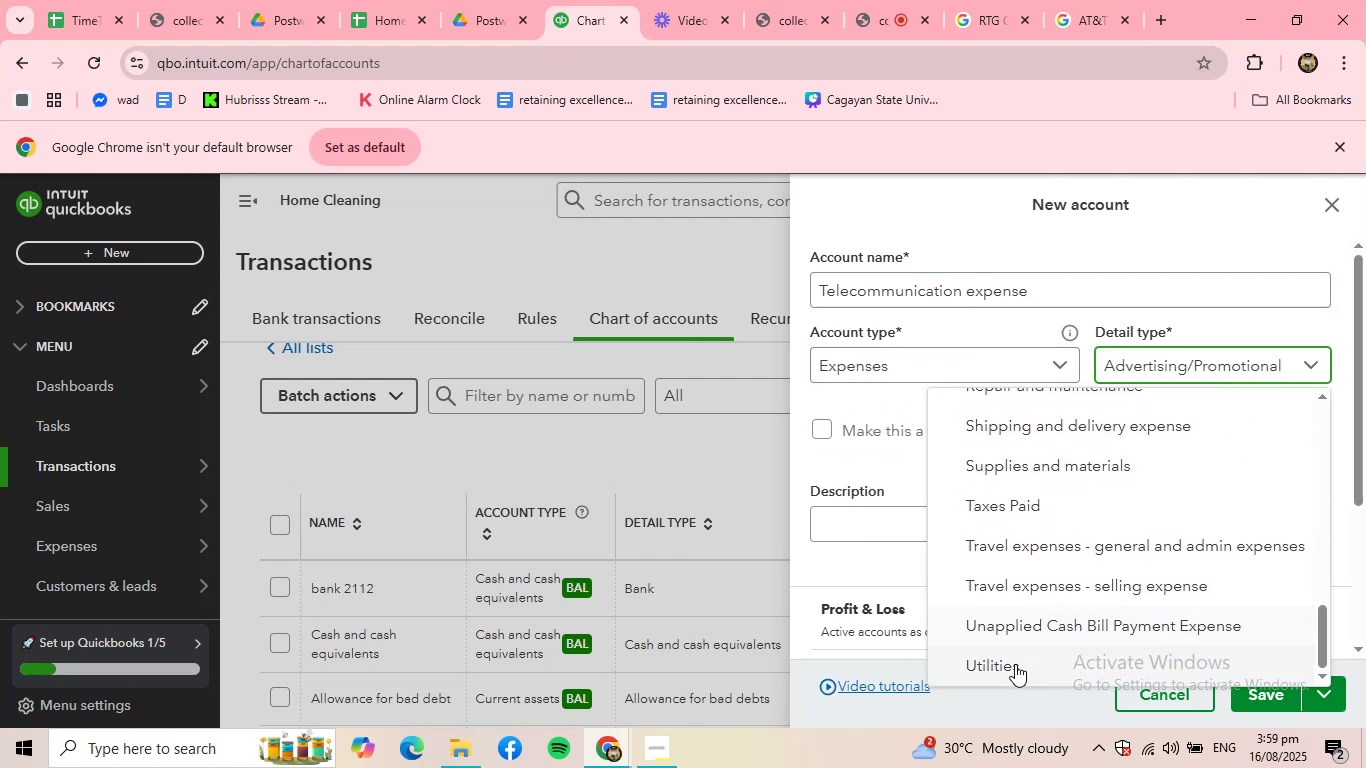 
left_click([1014, 664])
 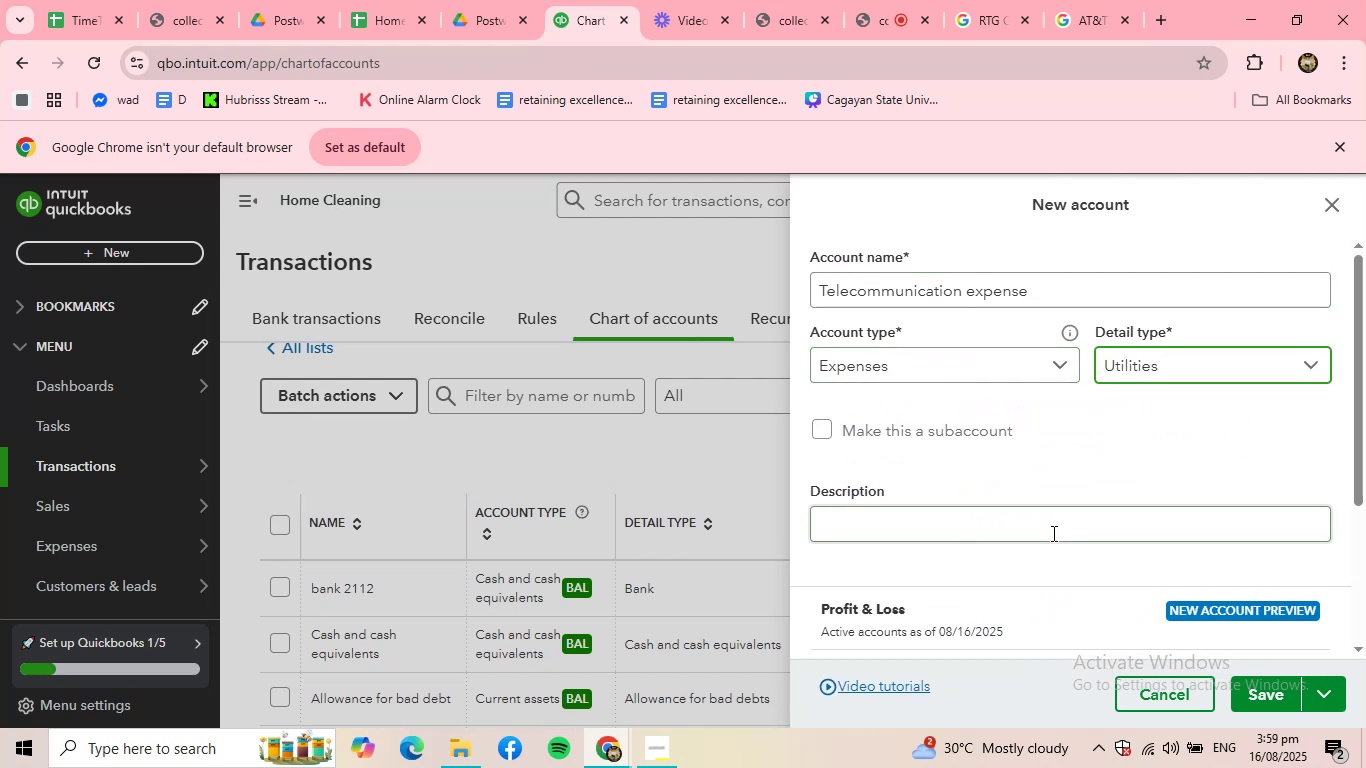 
scroll: coordinate [1068, 544], scroll_direction: down, amount: 2.0
 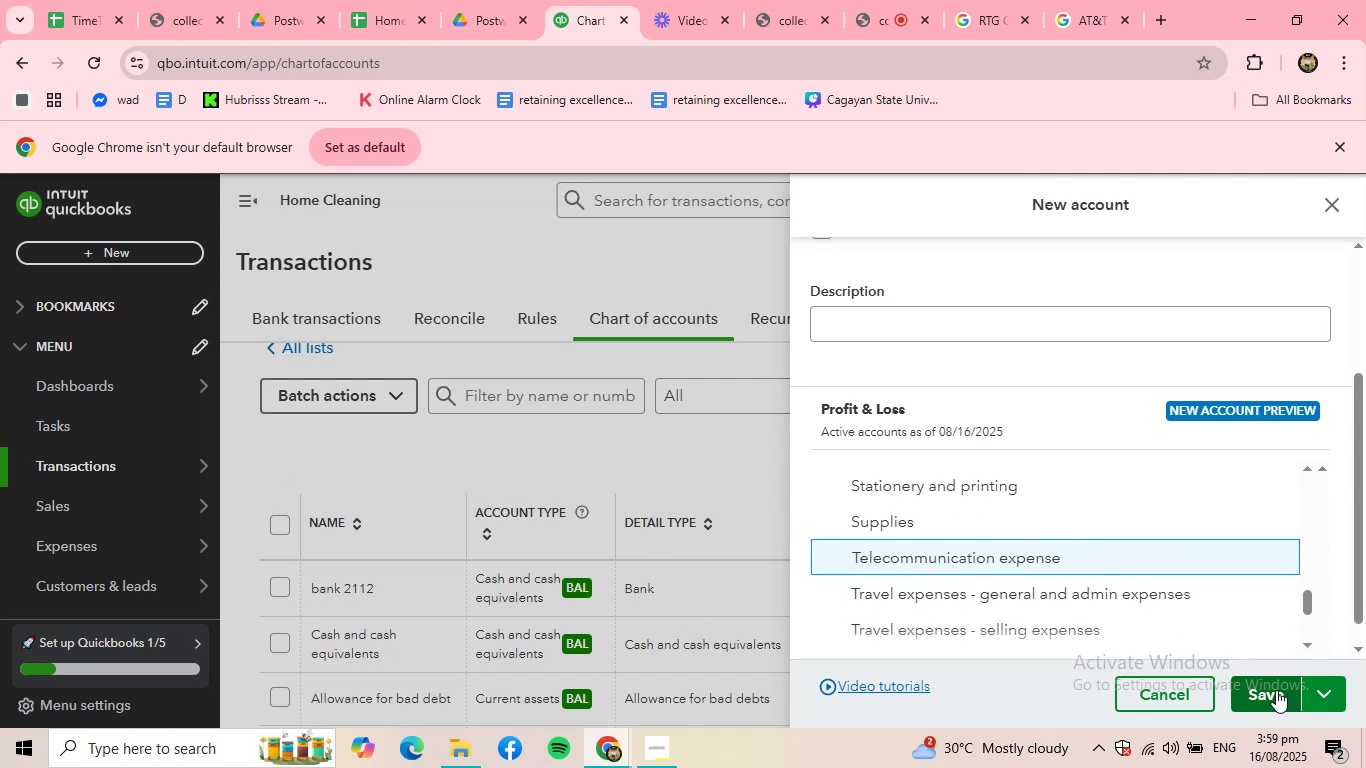 
left_click([1276, 690])
 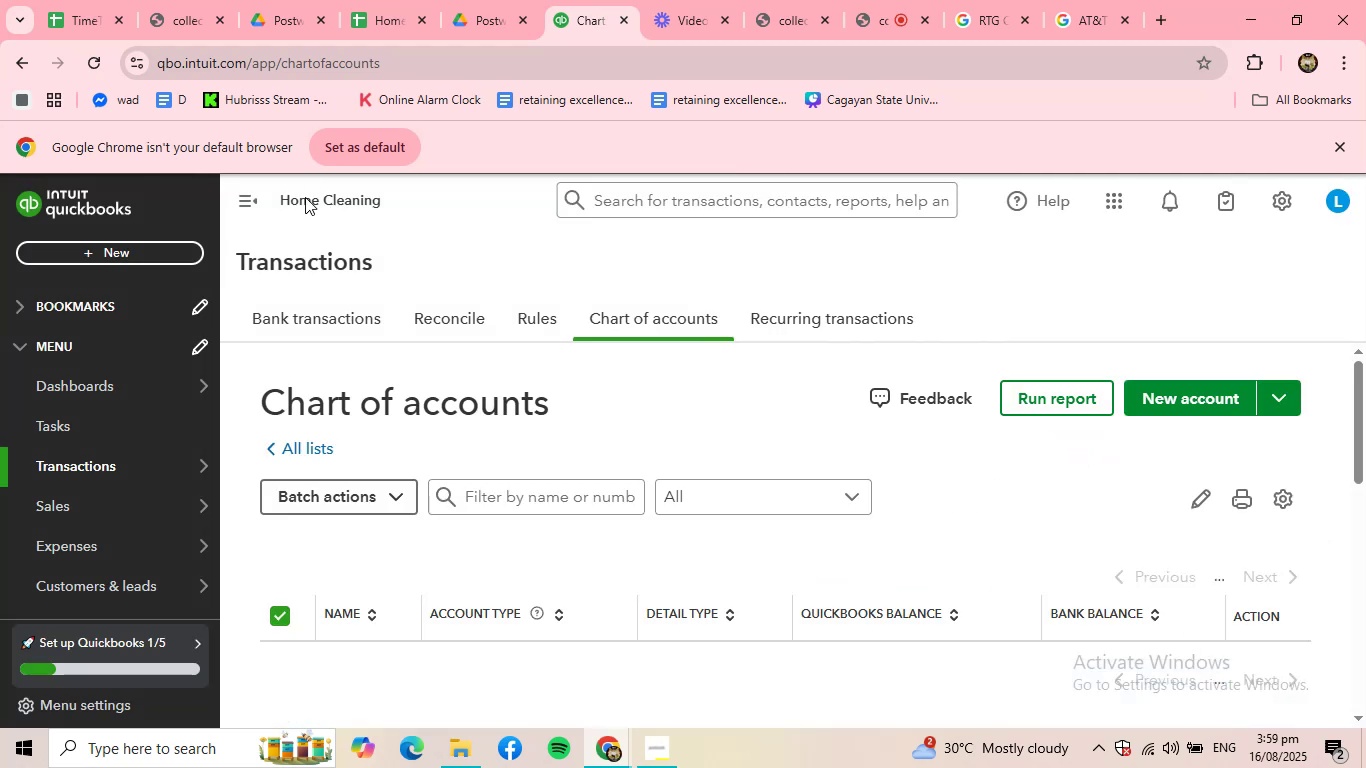 
left_click([265, 314])
 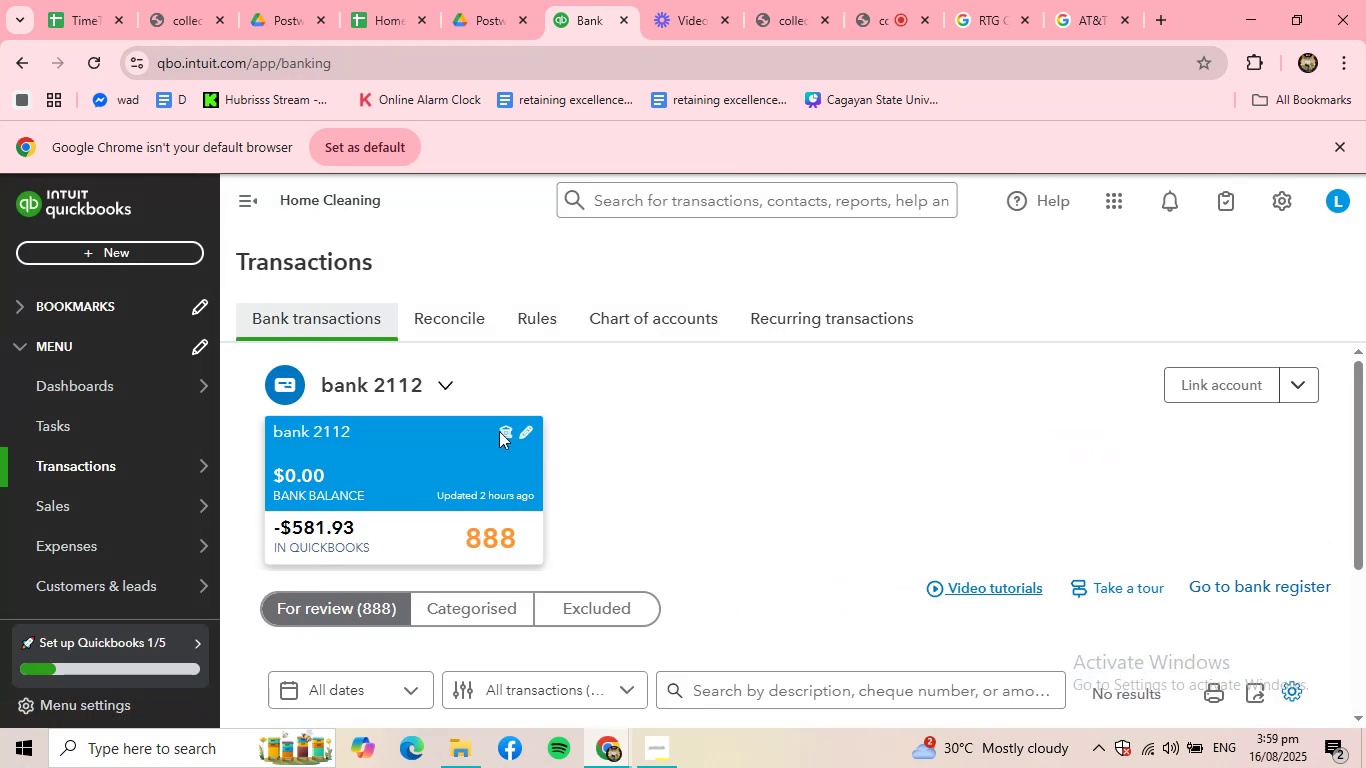 
scroll: coordinate [578, 472], scroll_direction: down, amount: 3.0
 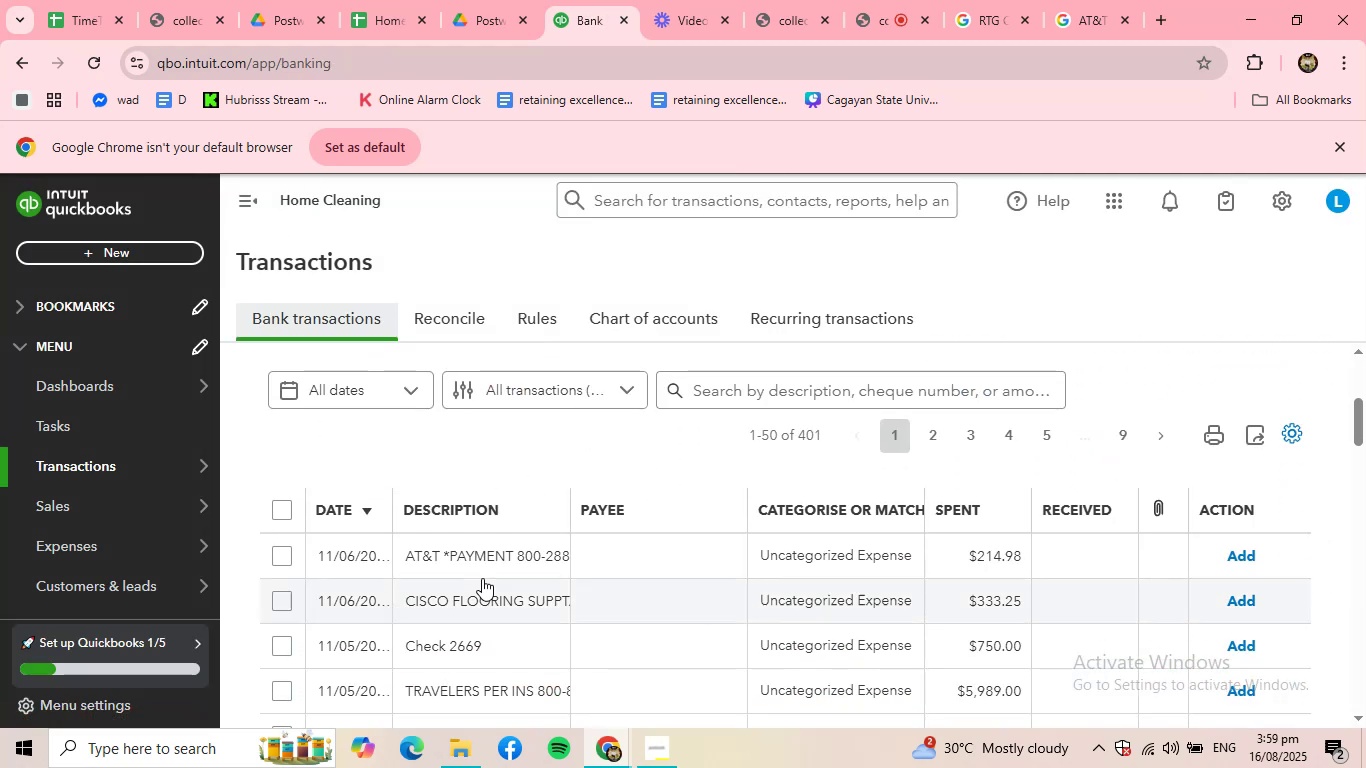 
left_click([482, 578])
 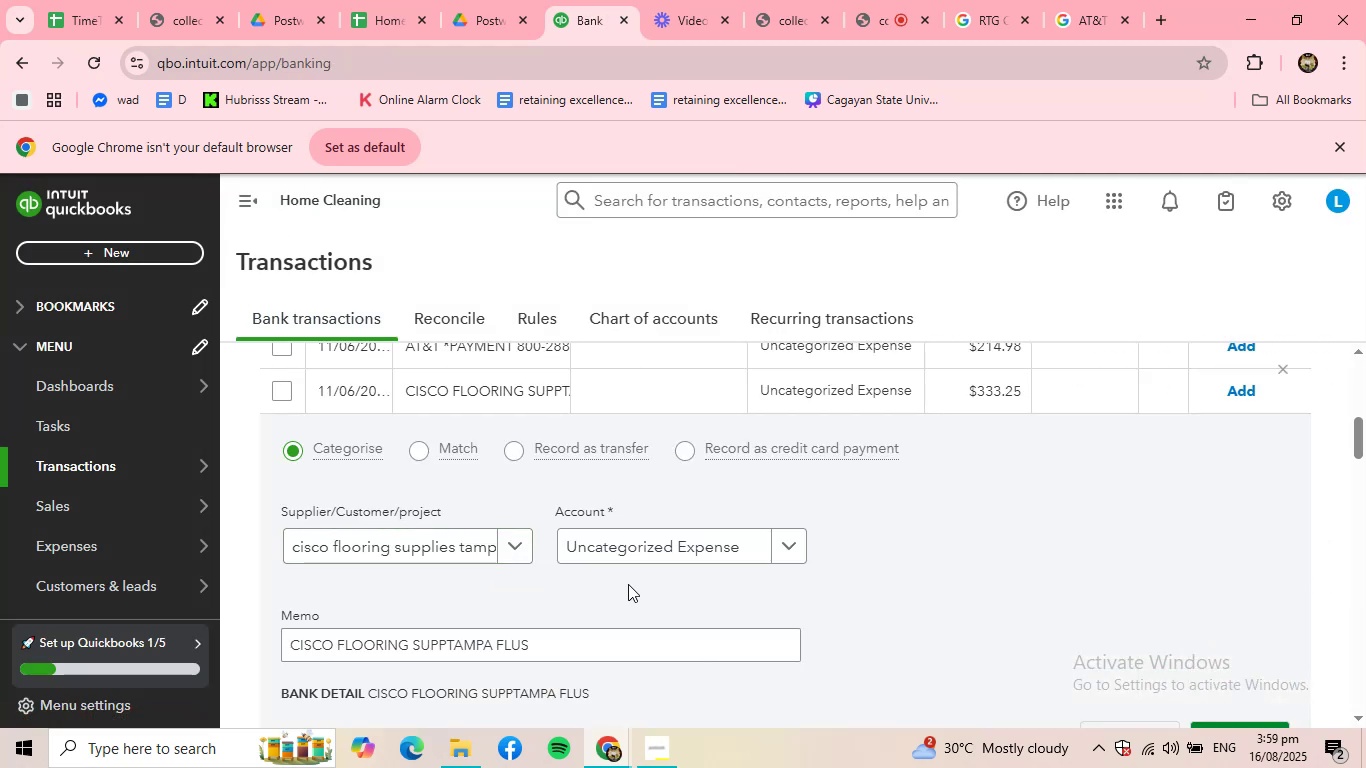 
left_click([642, 562])
 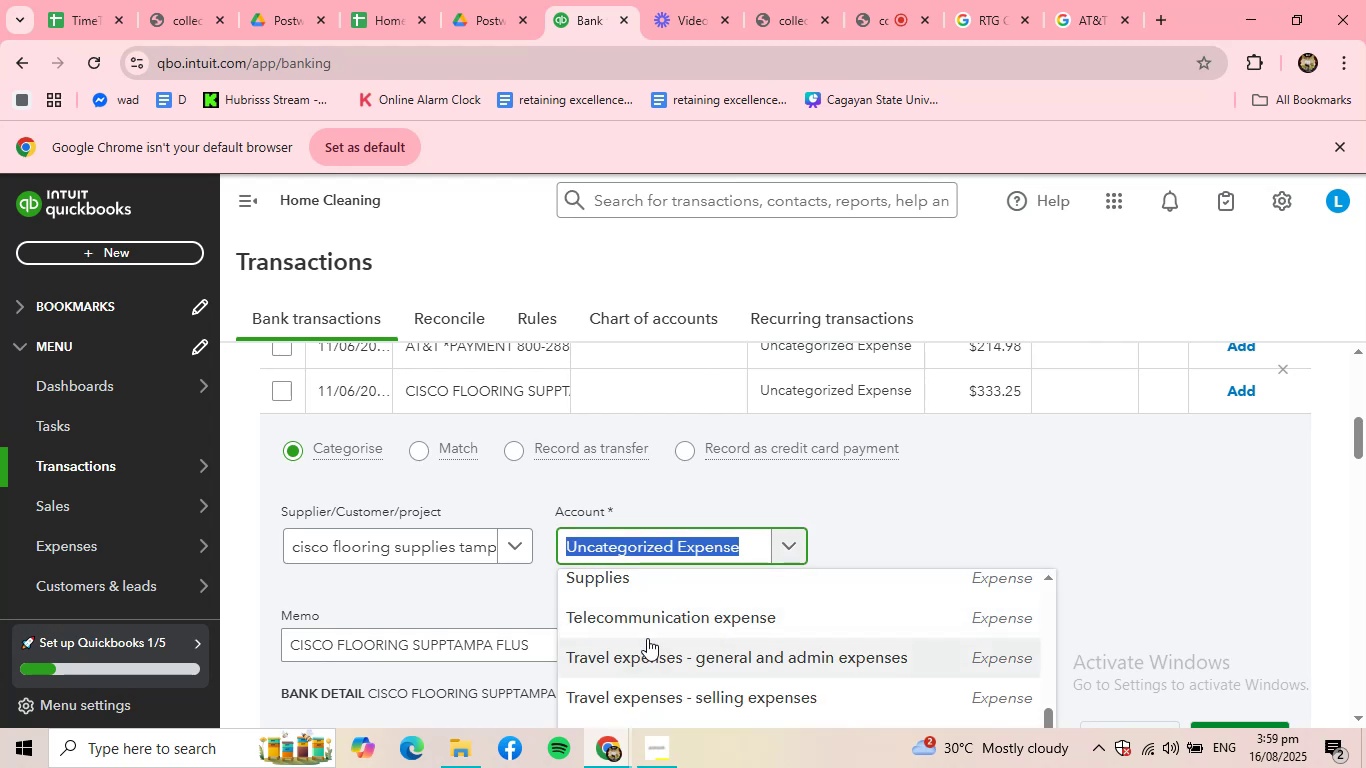 
left_click([661, 594])
 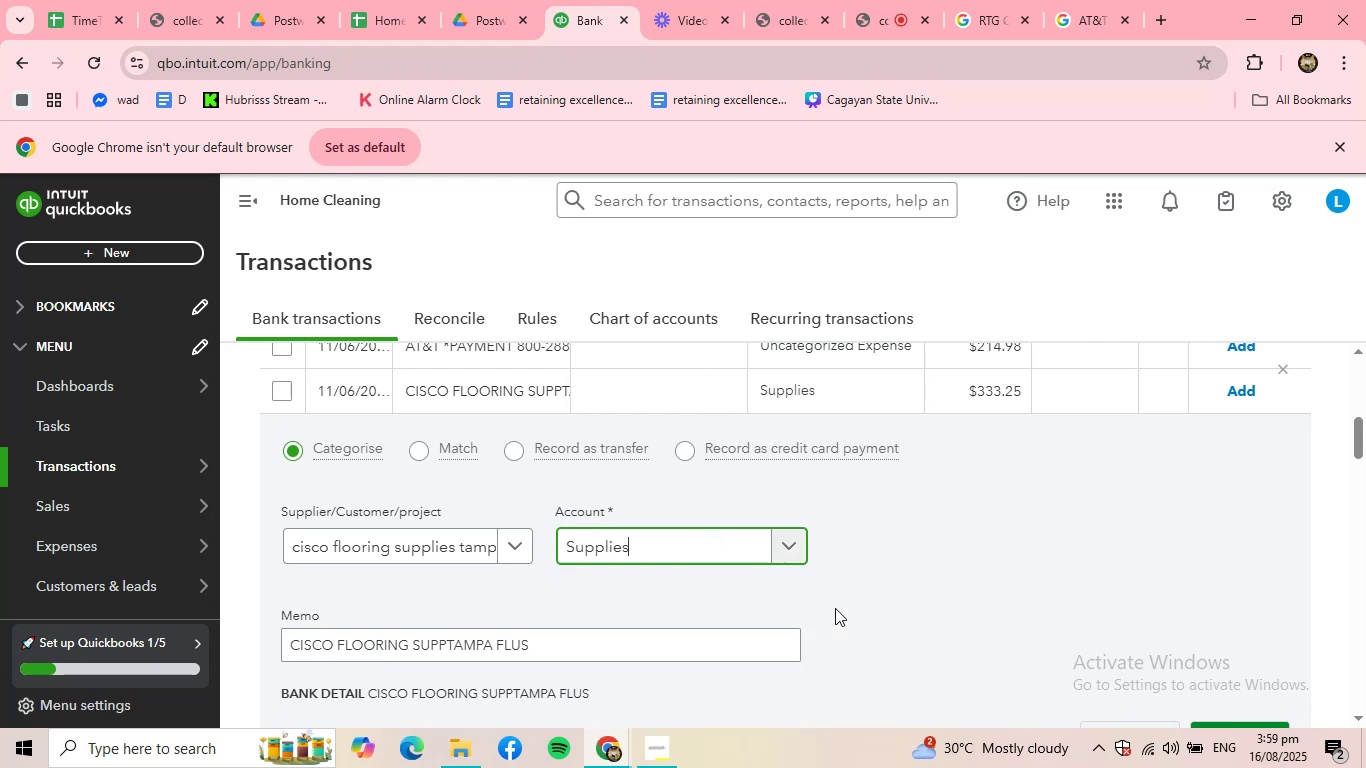 
scroll: coordinate [835, 608], scroll_direction: down, amount: 2.0
 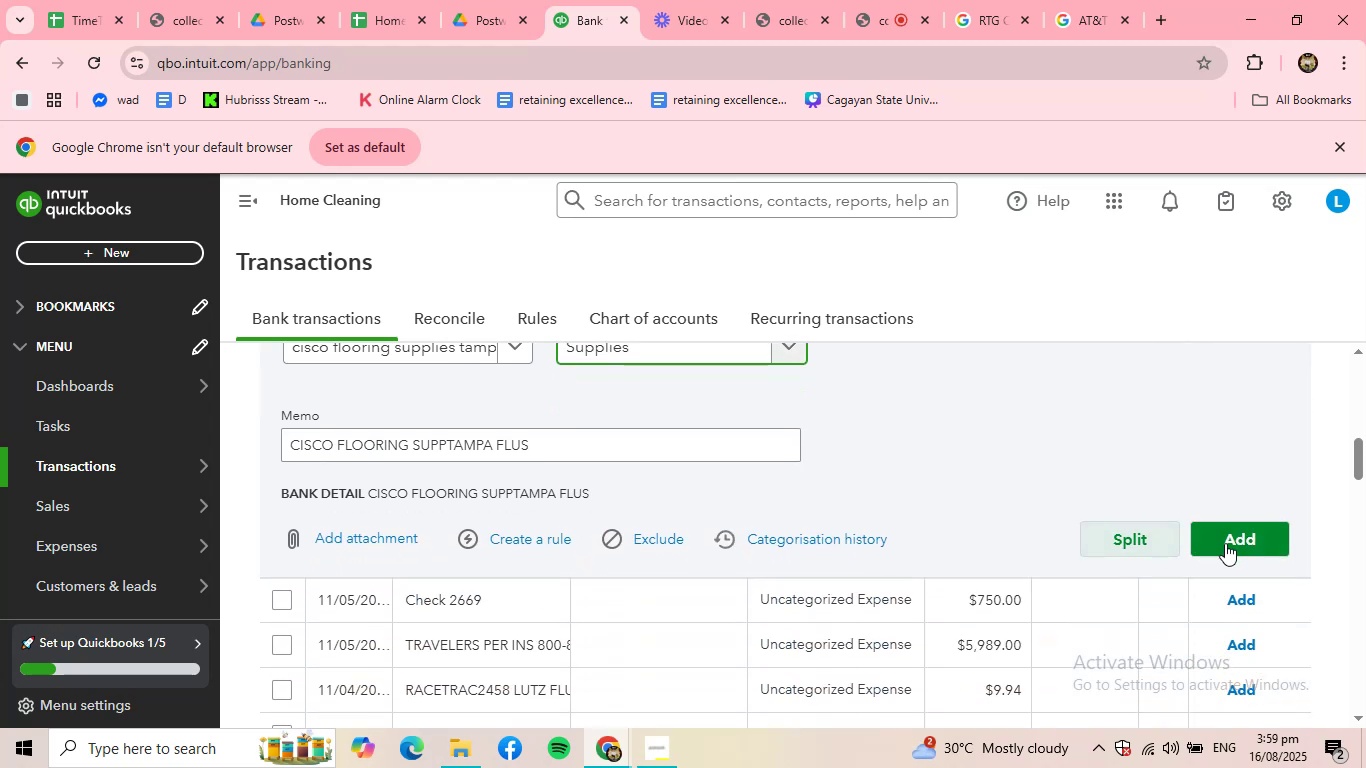 
left_click([1226, 543])
 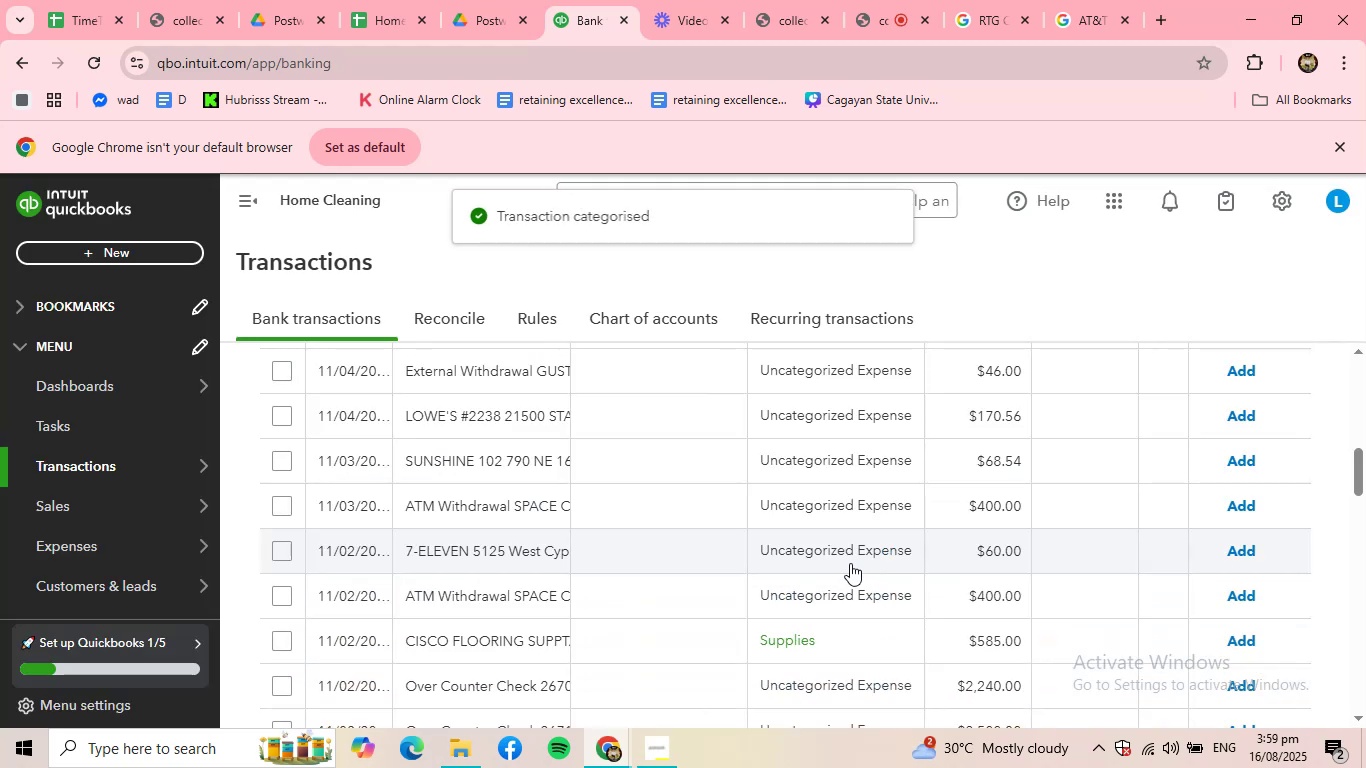 
scroll: coordinate [625, 594], scroll_direction: up, amount: 3.0
 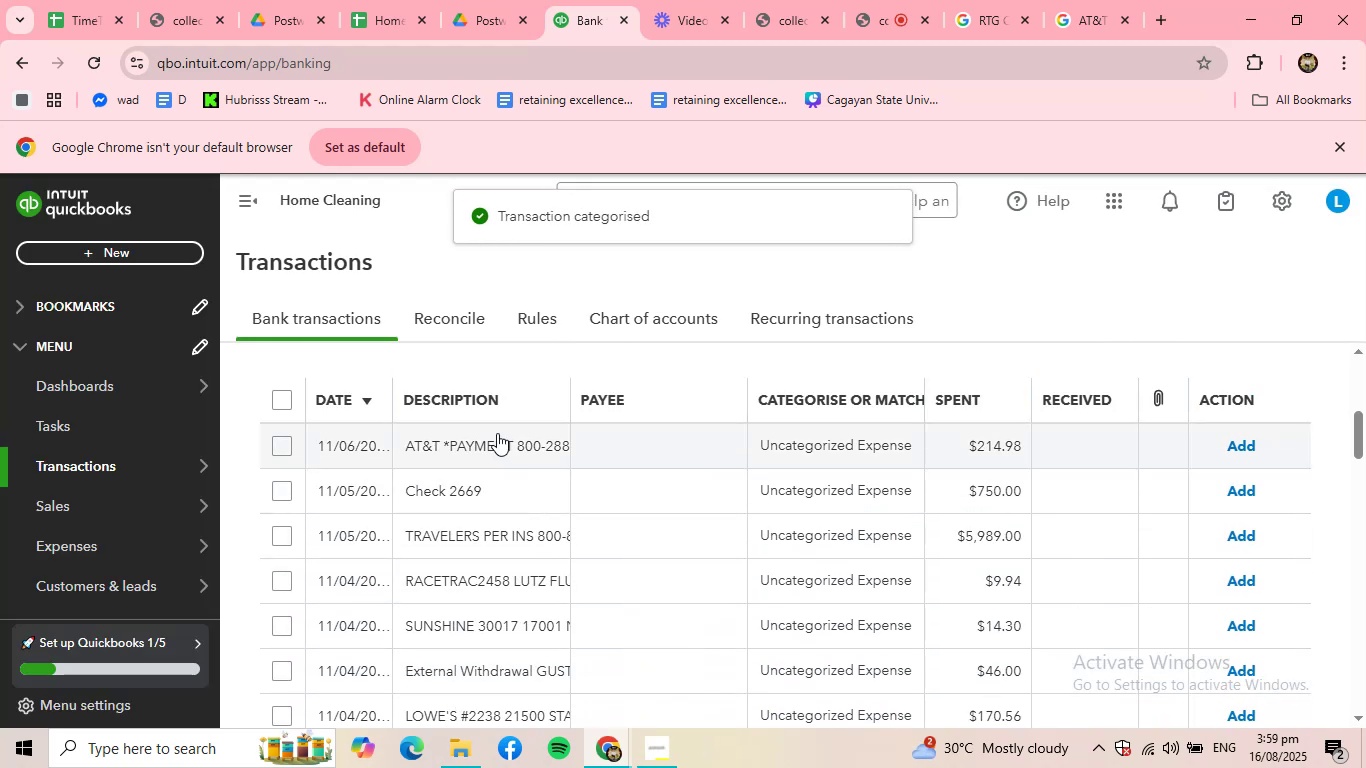 
left_click([497, 433])
 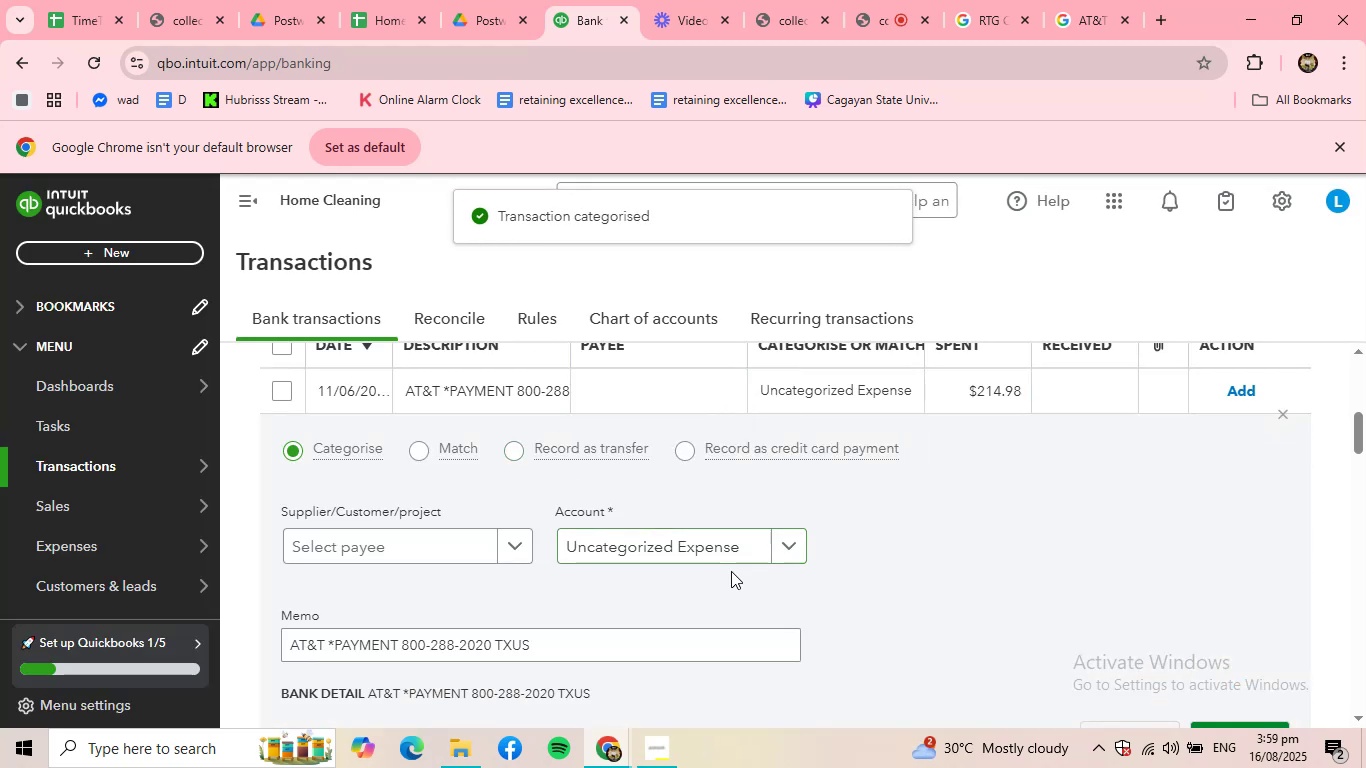 
left_click([728, 557])
 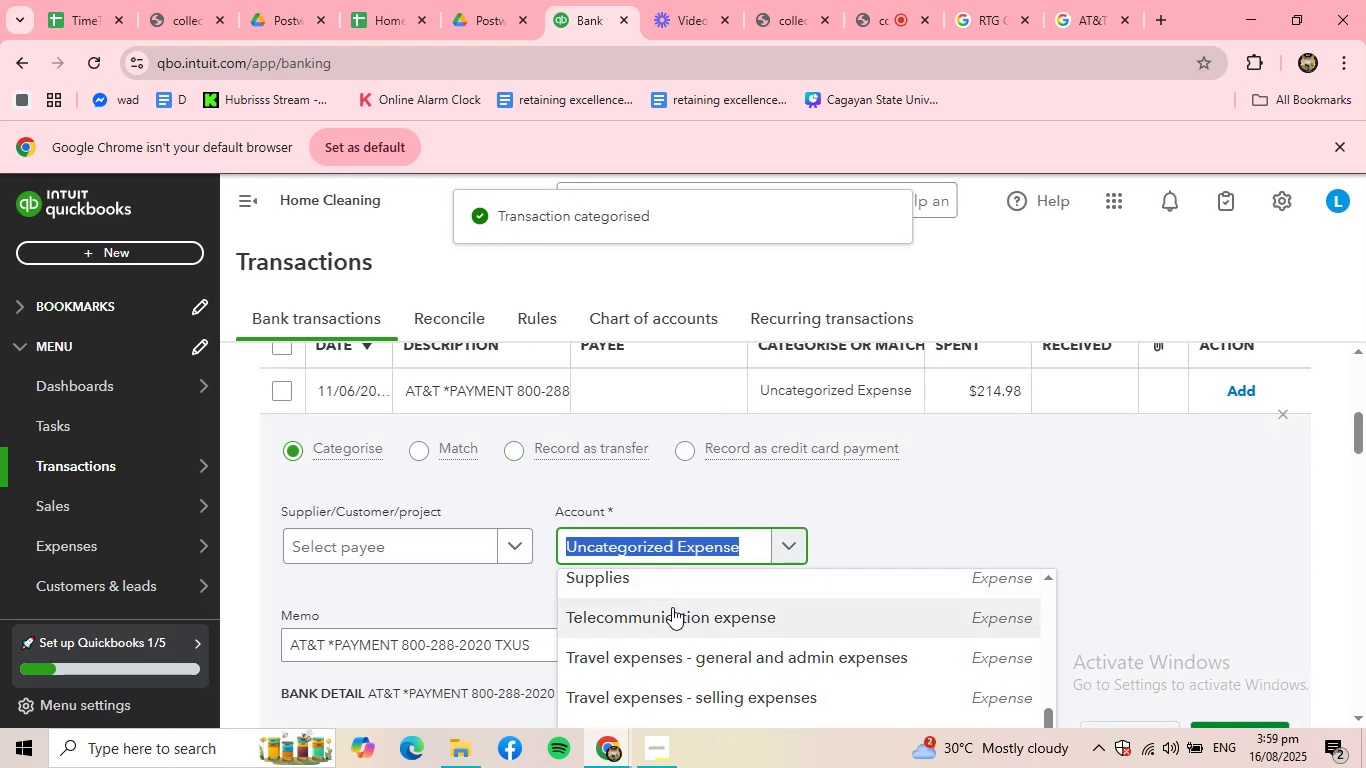 
left_click([672, 607])
 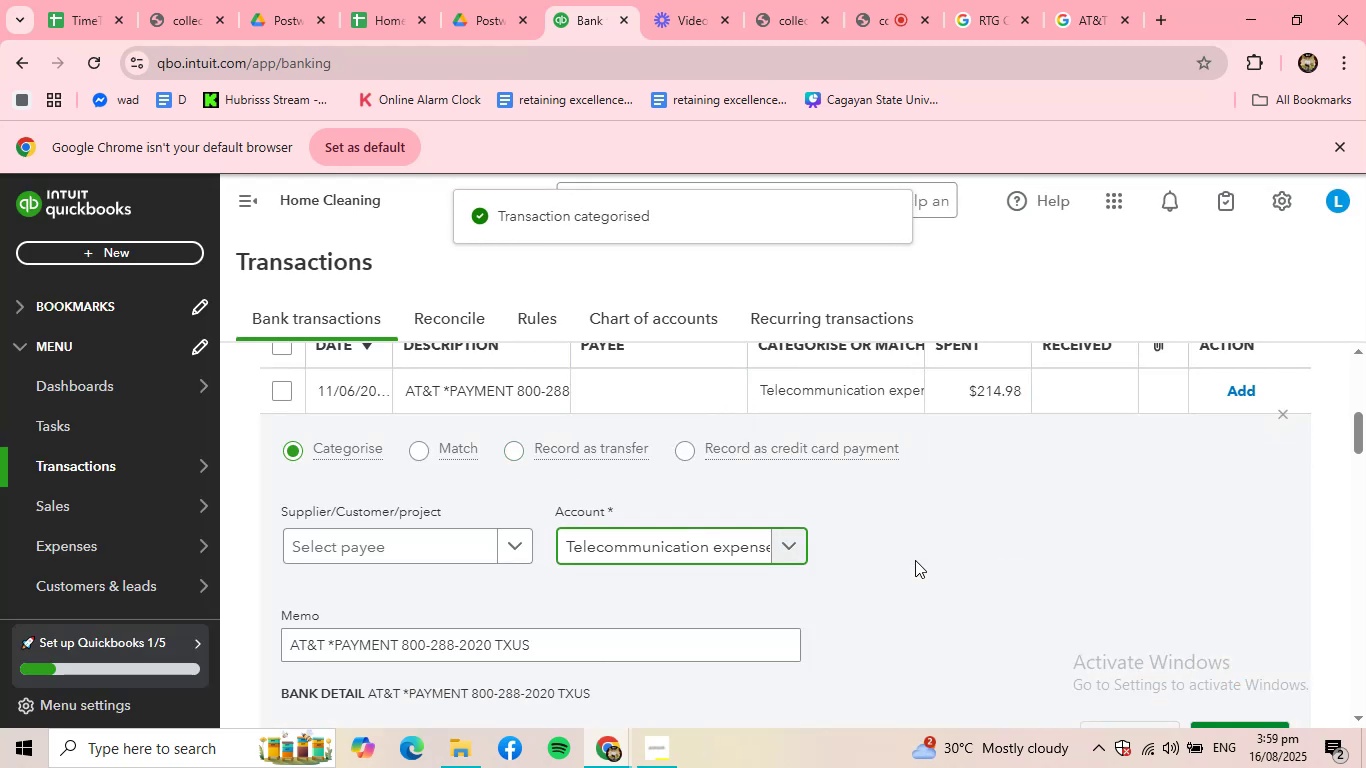 
scroll: coordinate [915, 560], scroll_direction: down, amount: 1.0
 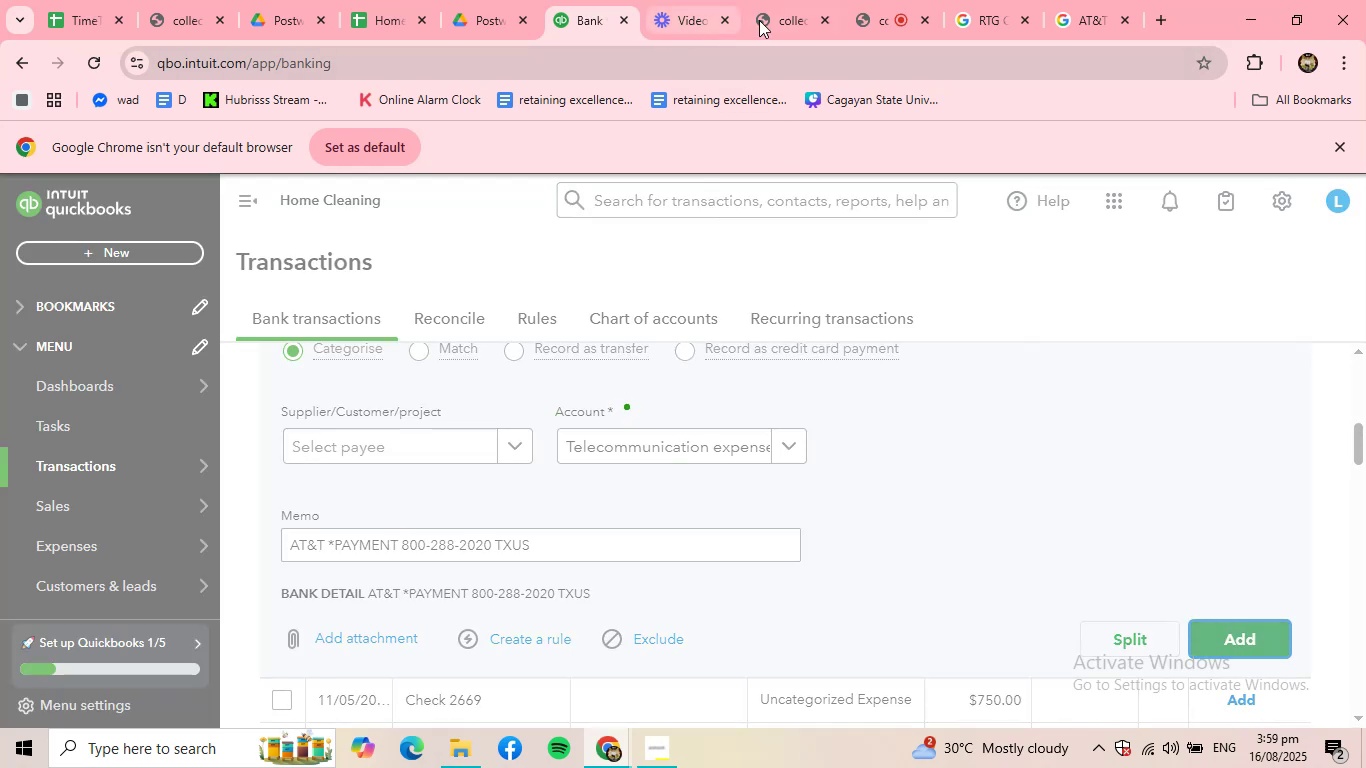 
left_click([863, 16])
 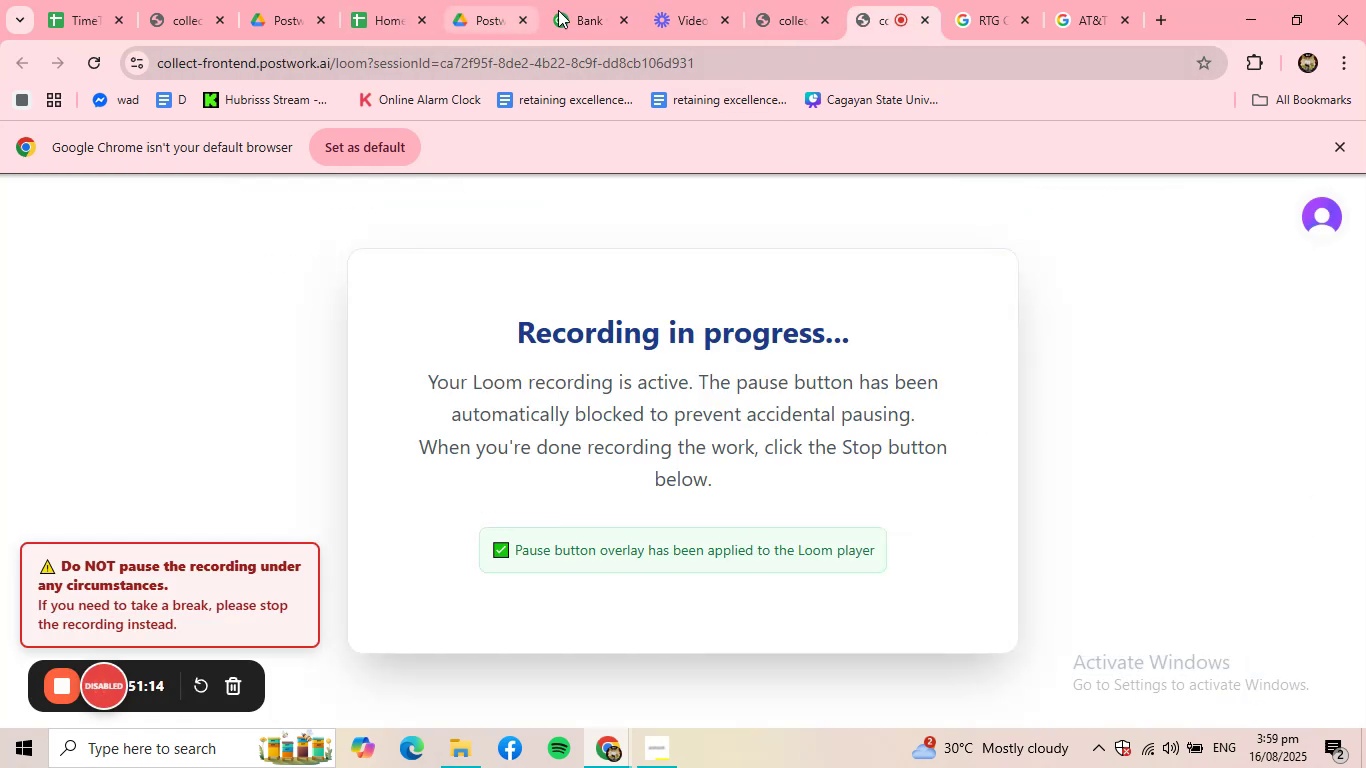 
left_click([575, 9])
 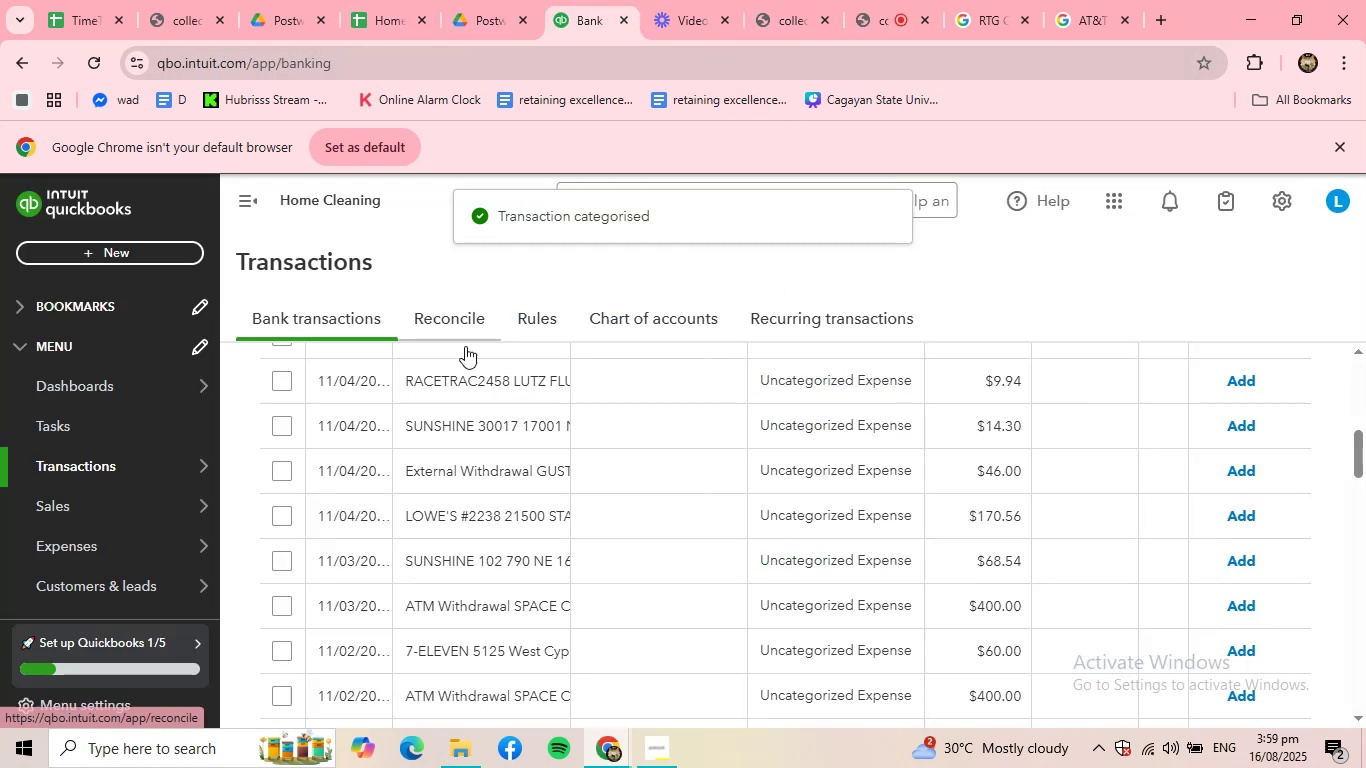 
scroll: coordinate [469, 388], scroll_direction: up, amount: 3.0
 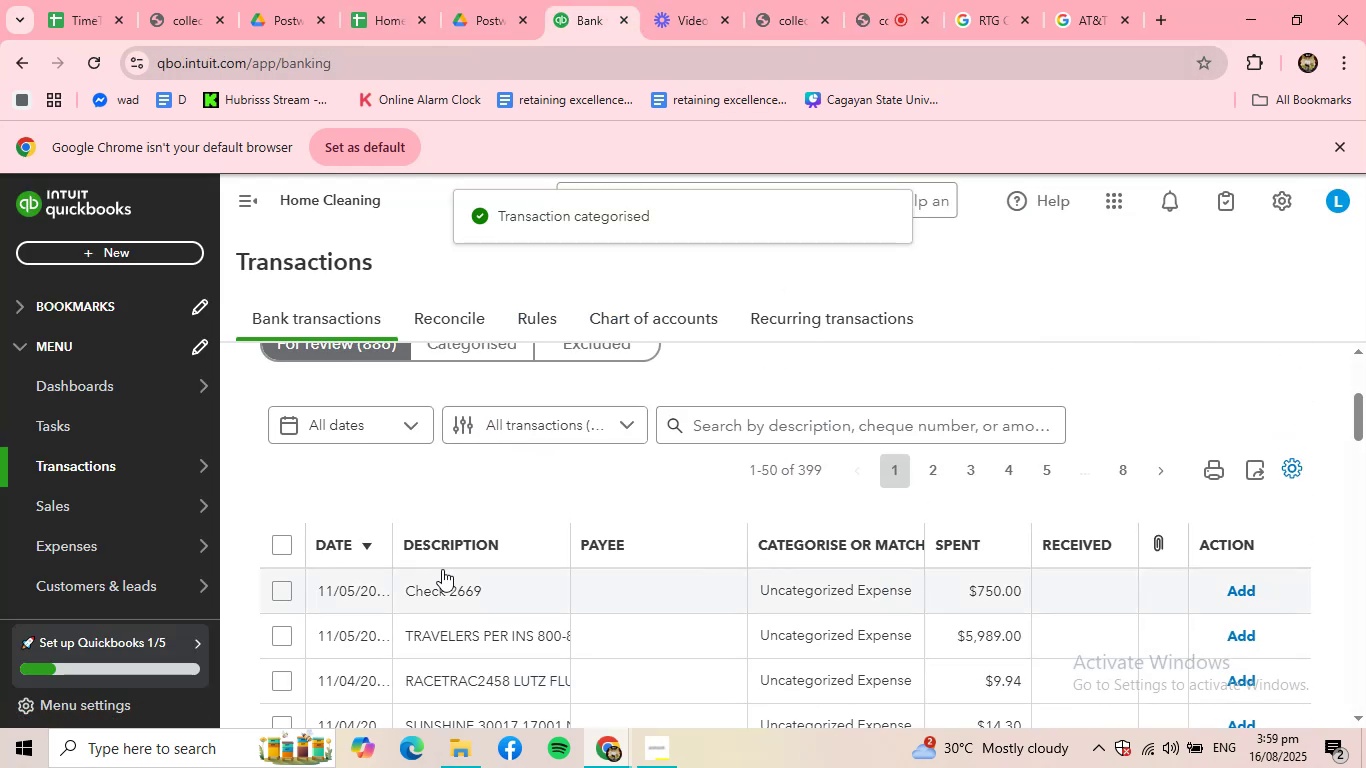 
left_click([438, 579])
 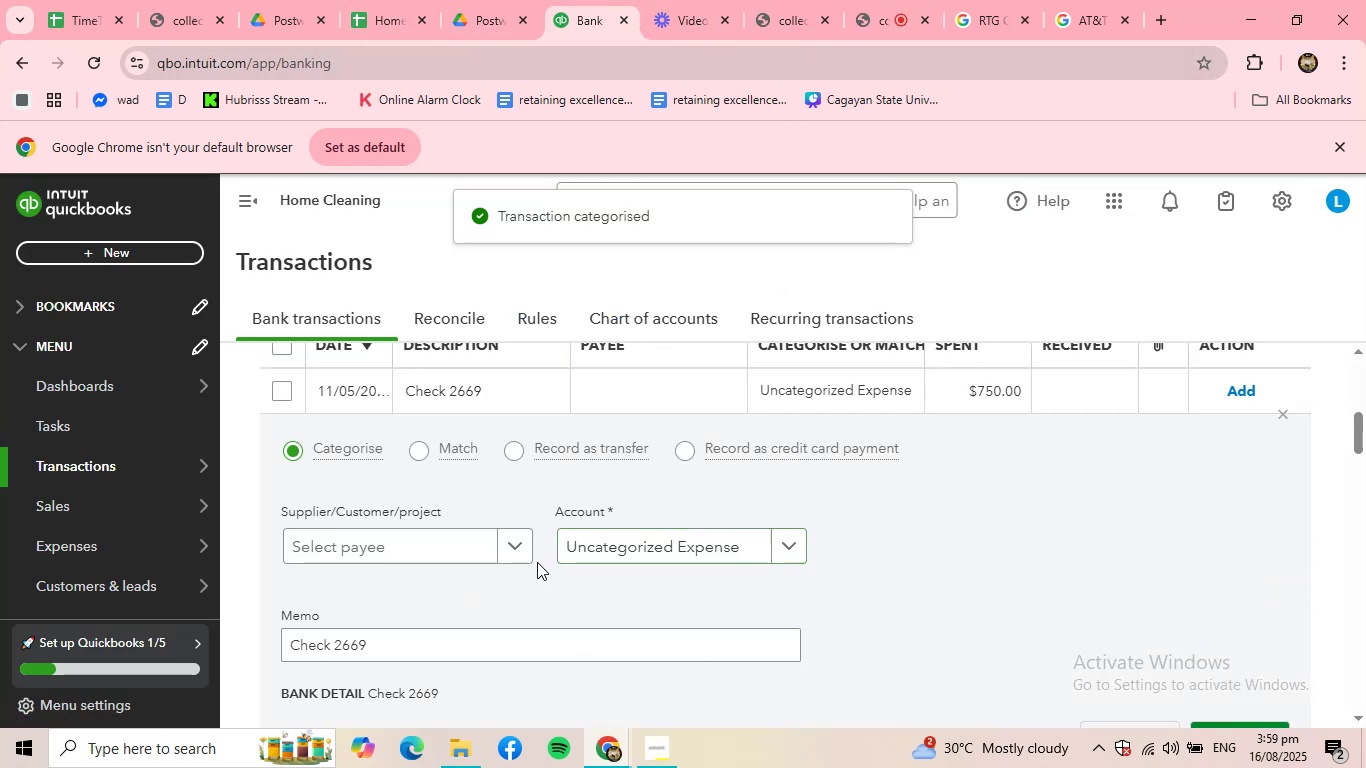 
scroll: coordinate [724, 589], scroll_direction: down, amount: 1.0
 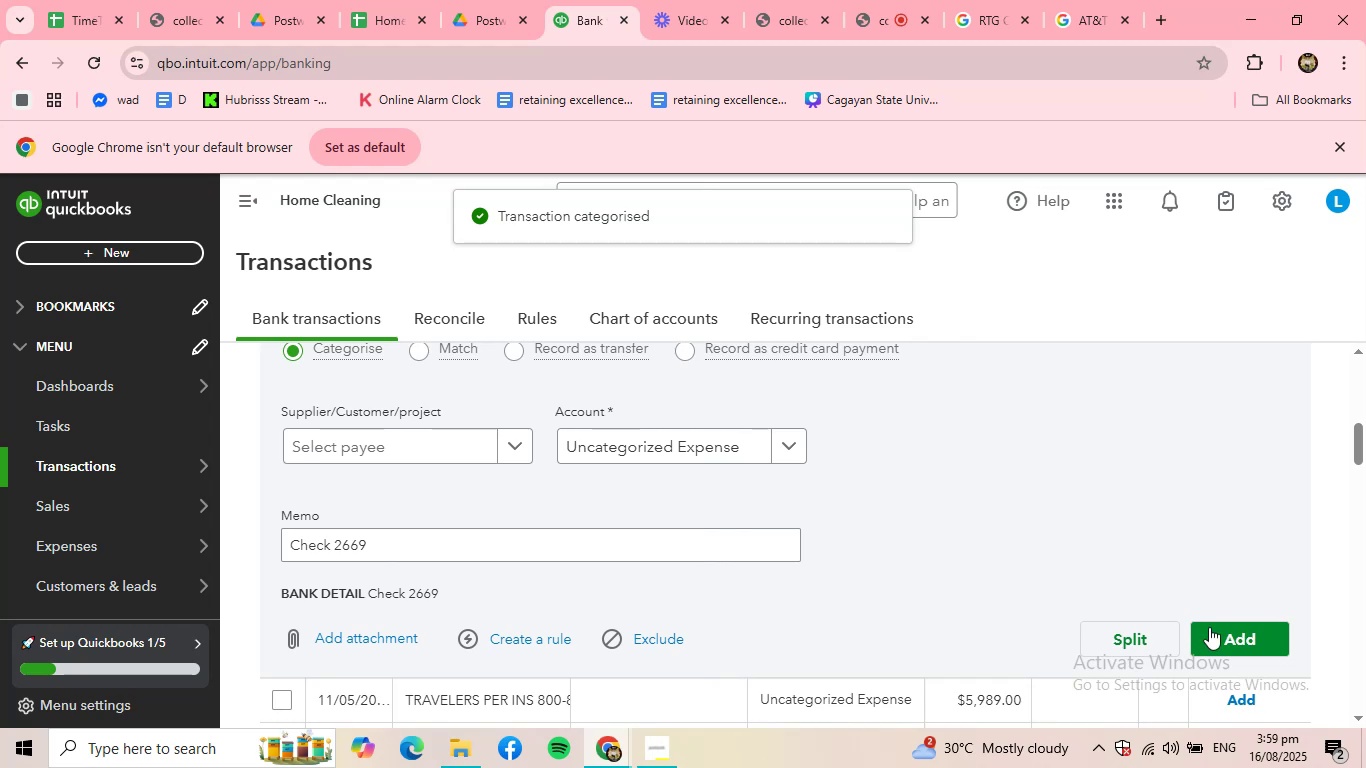 
left_click([1221, 629])
 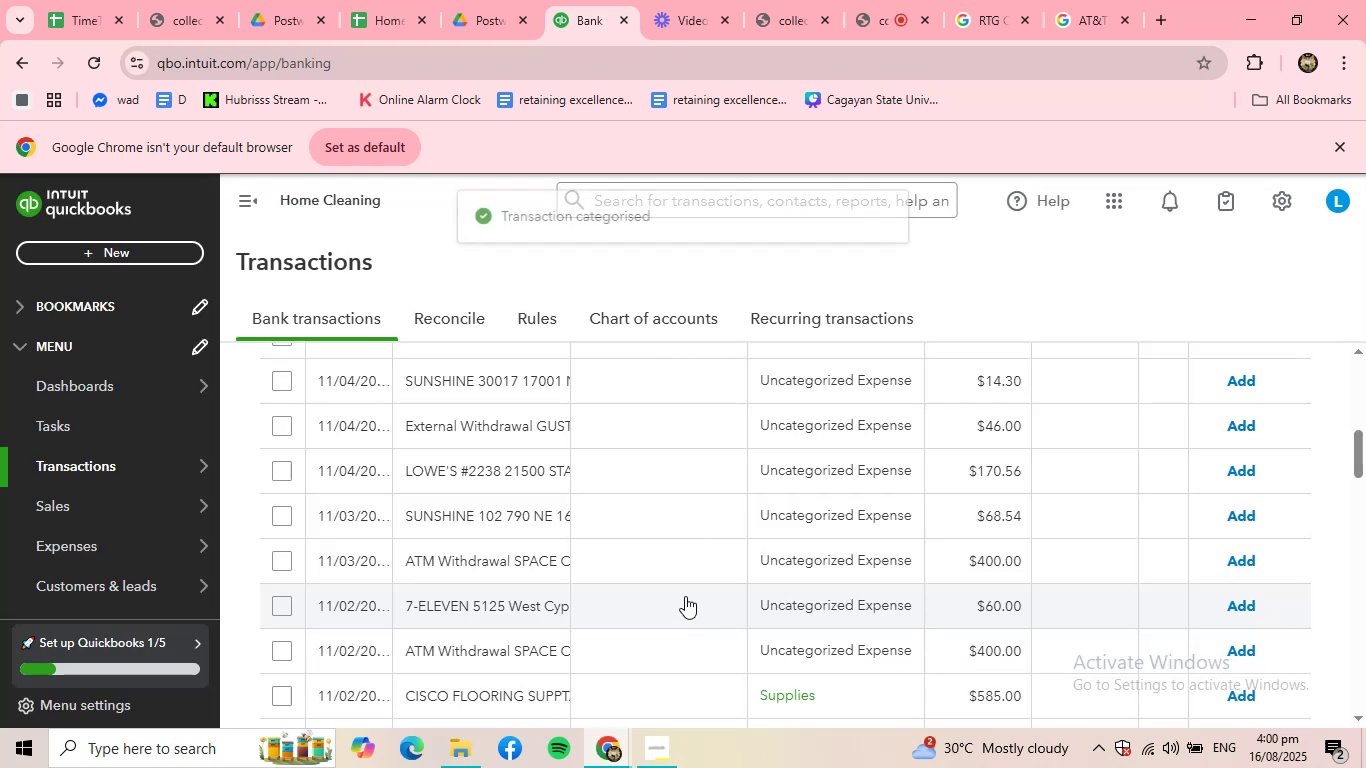 
scroll: coordinate [546, 464], scroll_direction: up, amount: 3.0
 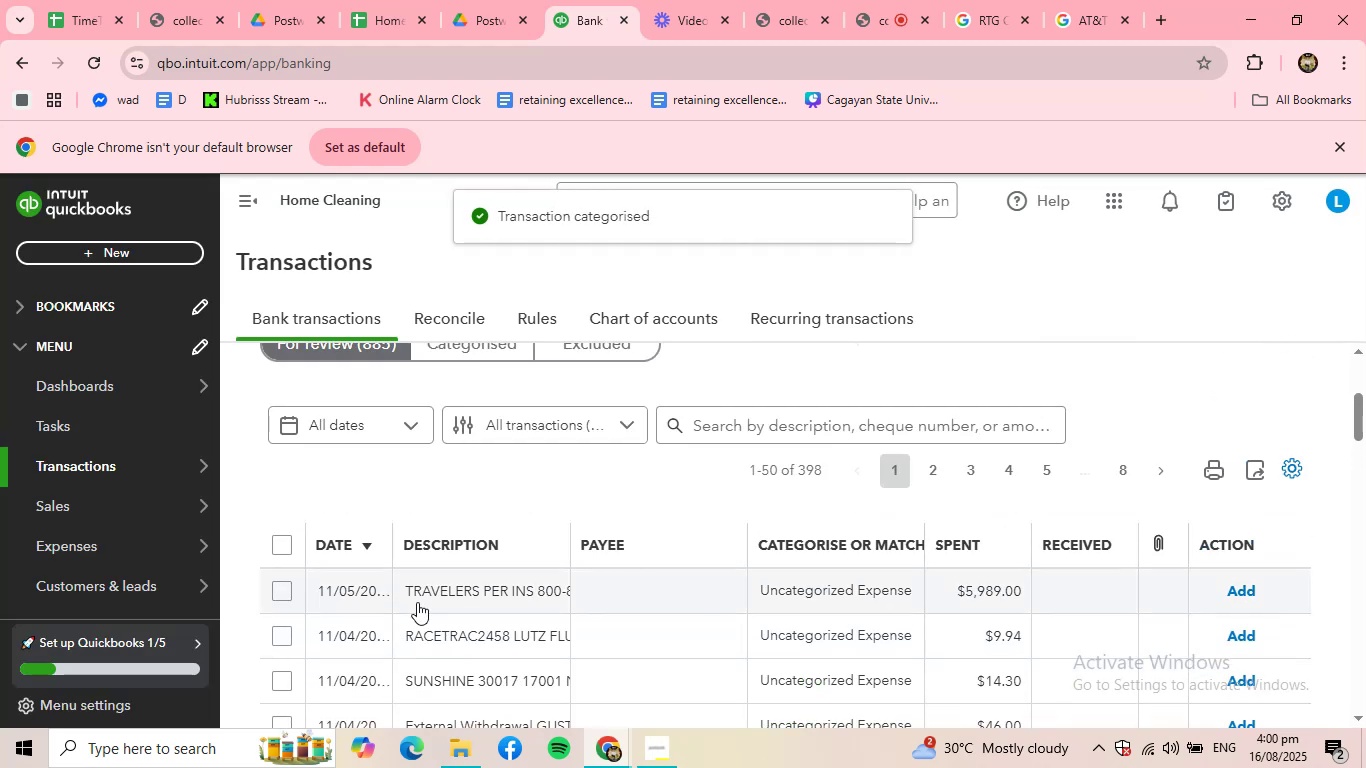 
left_click([417, 602])
 